 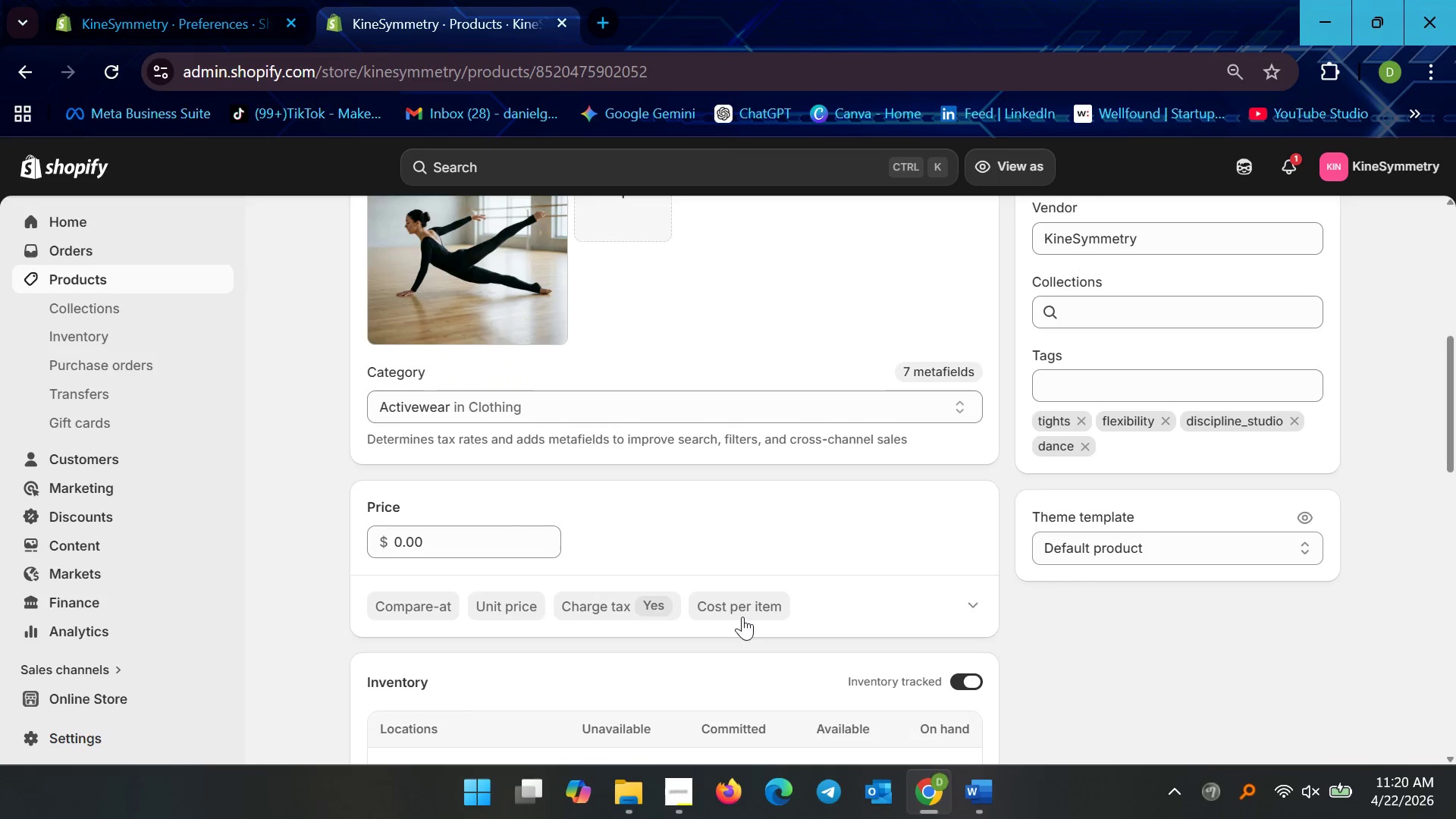 
scroll: coordinate [795, 593], scroll_direction: down, amount: 2.0
 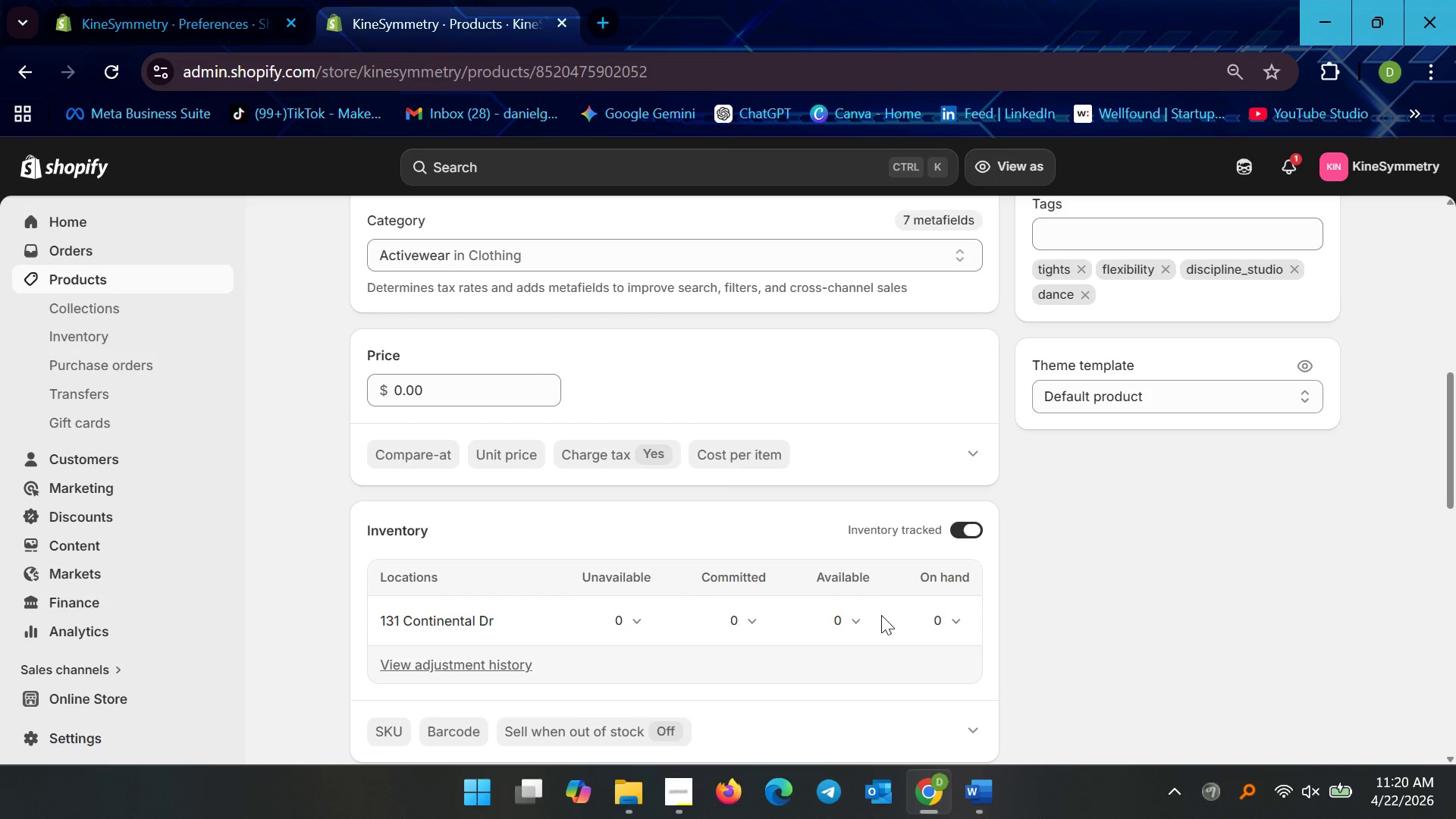 
left_click([843, 613])
 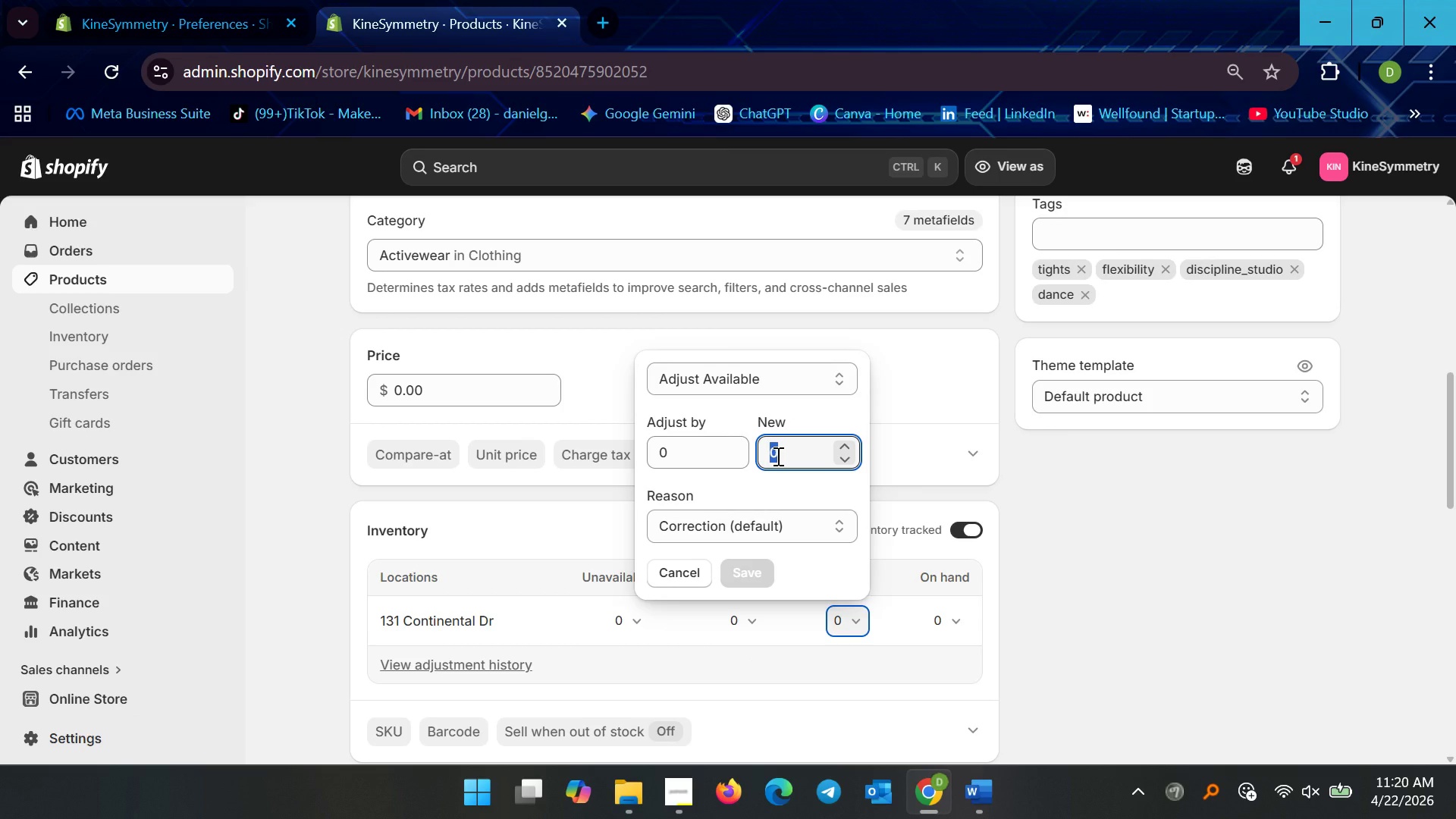 
key(CapsLock)
 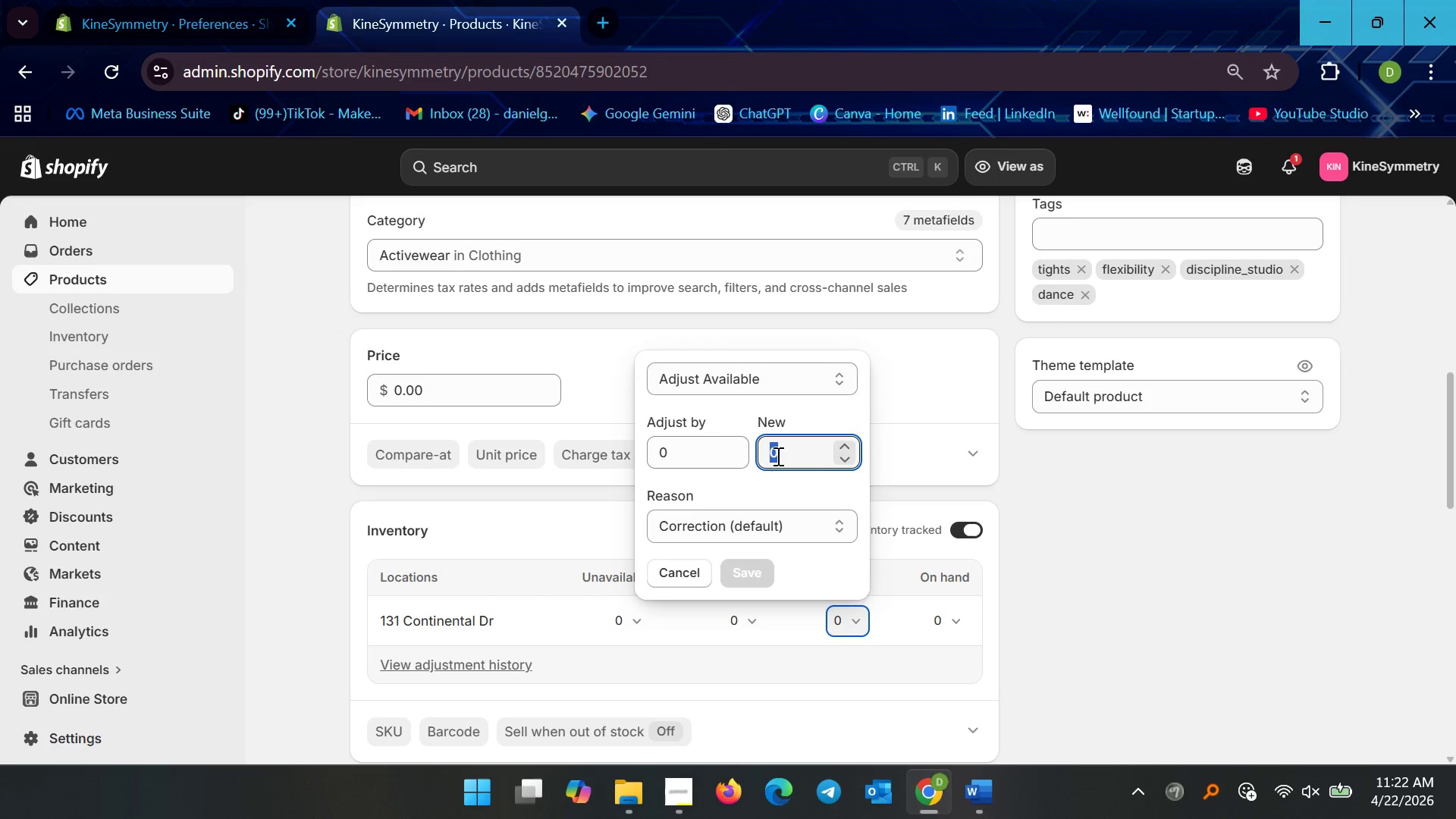 
wait(82.05)
 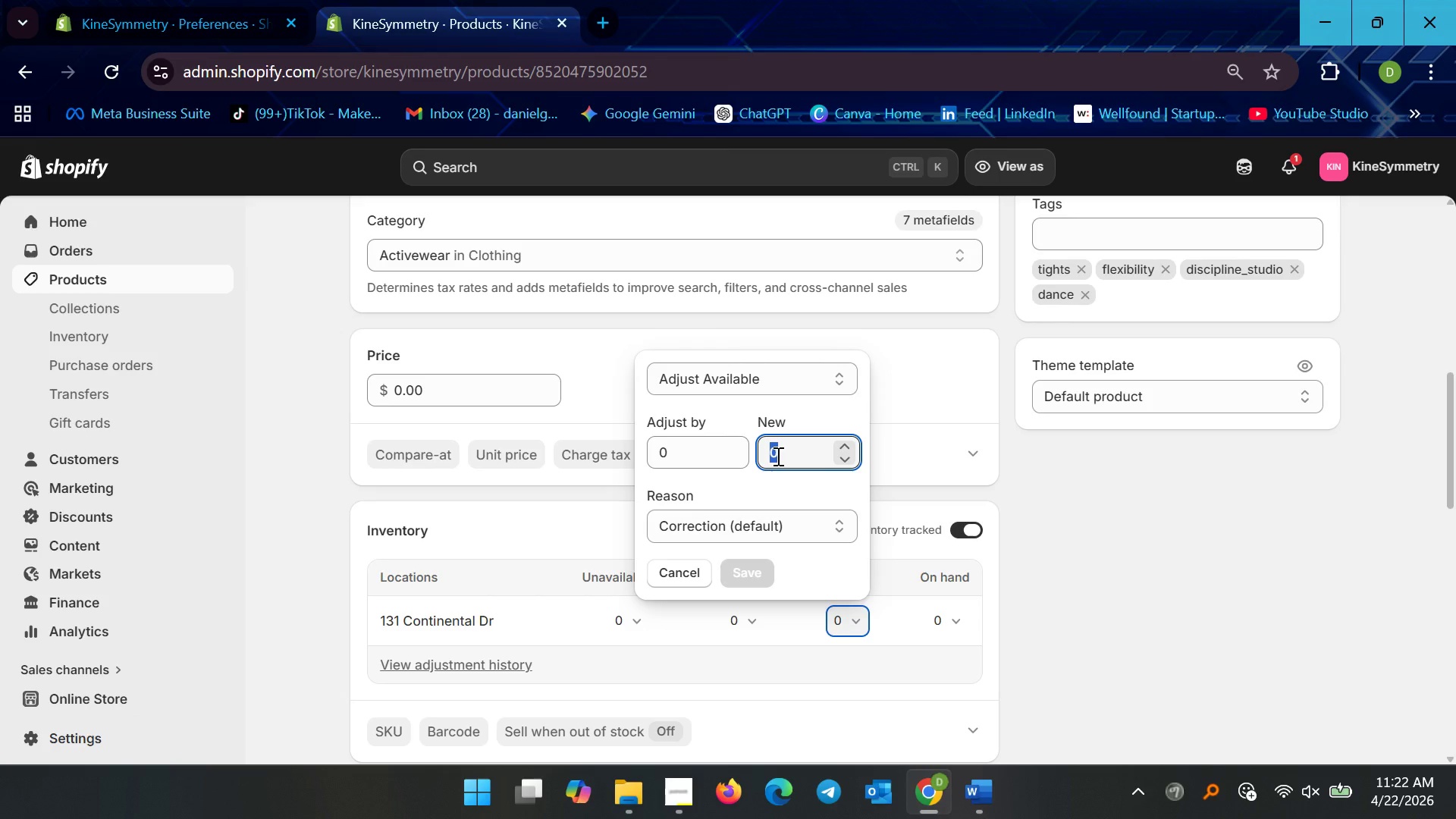 
scroll: coordinate [903, 606], scroll_direction: down, amount: 7.0
 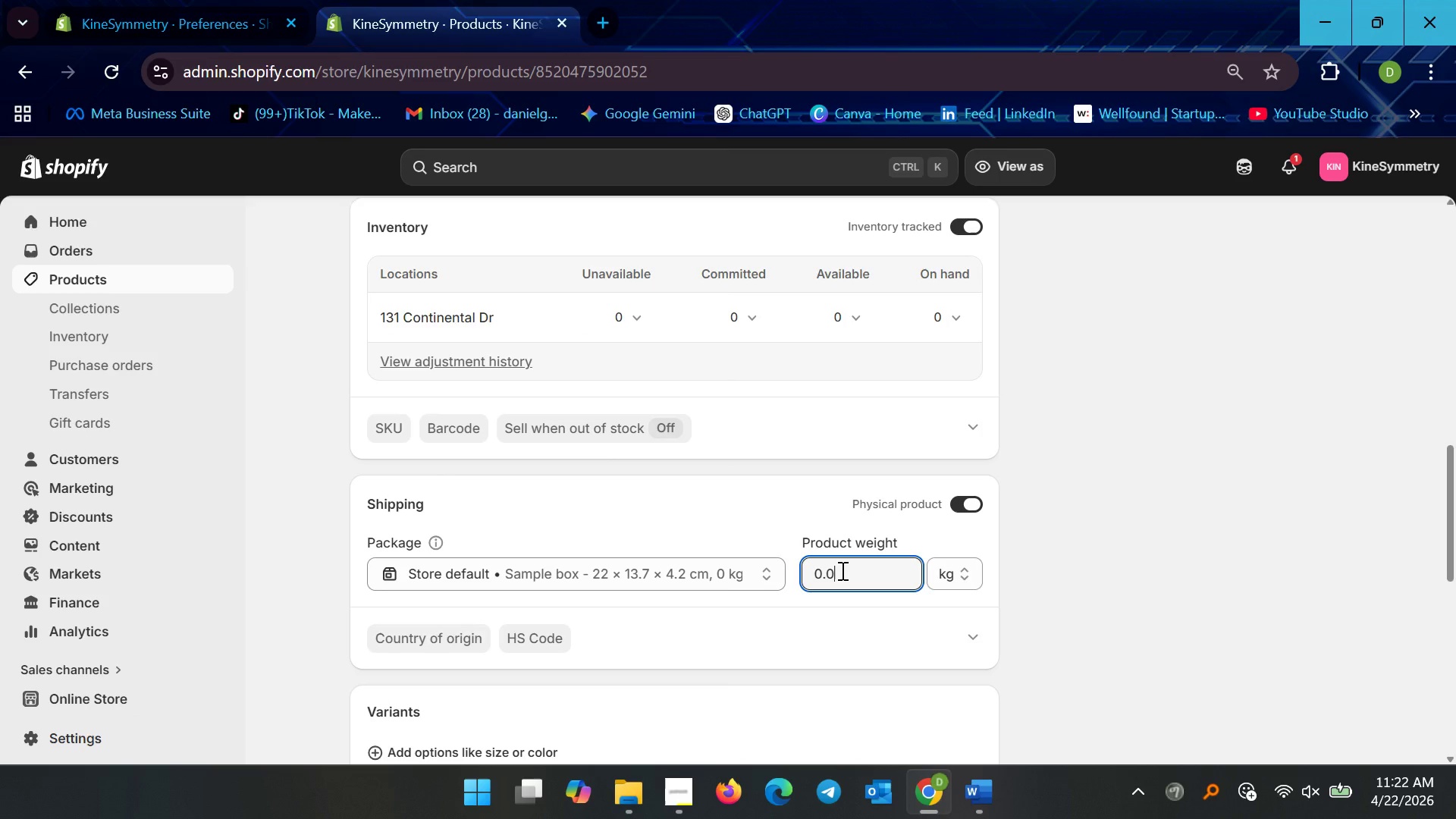 
key(Backspace)
 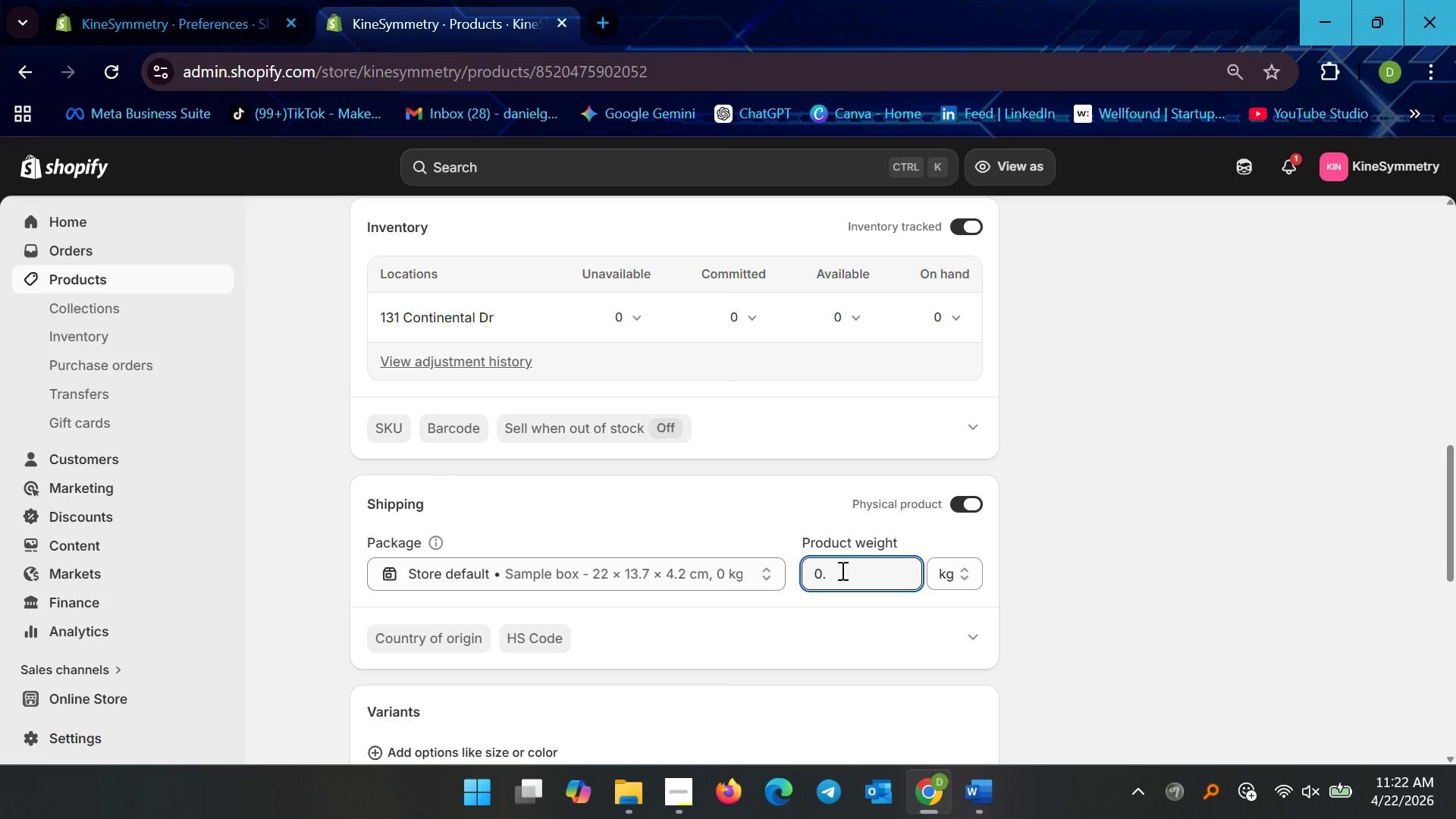 
key(2)
 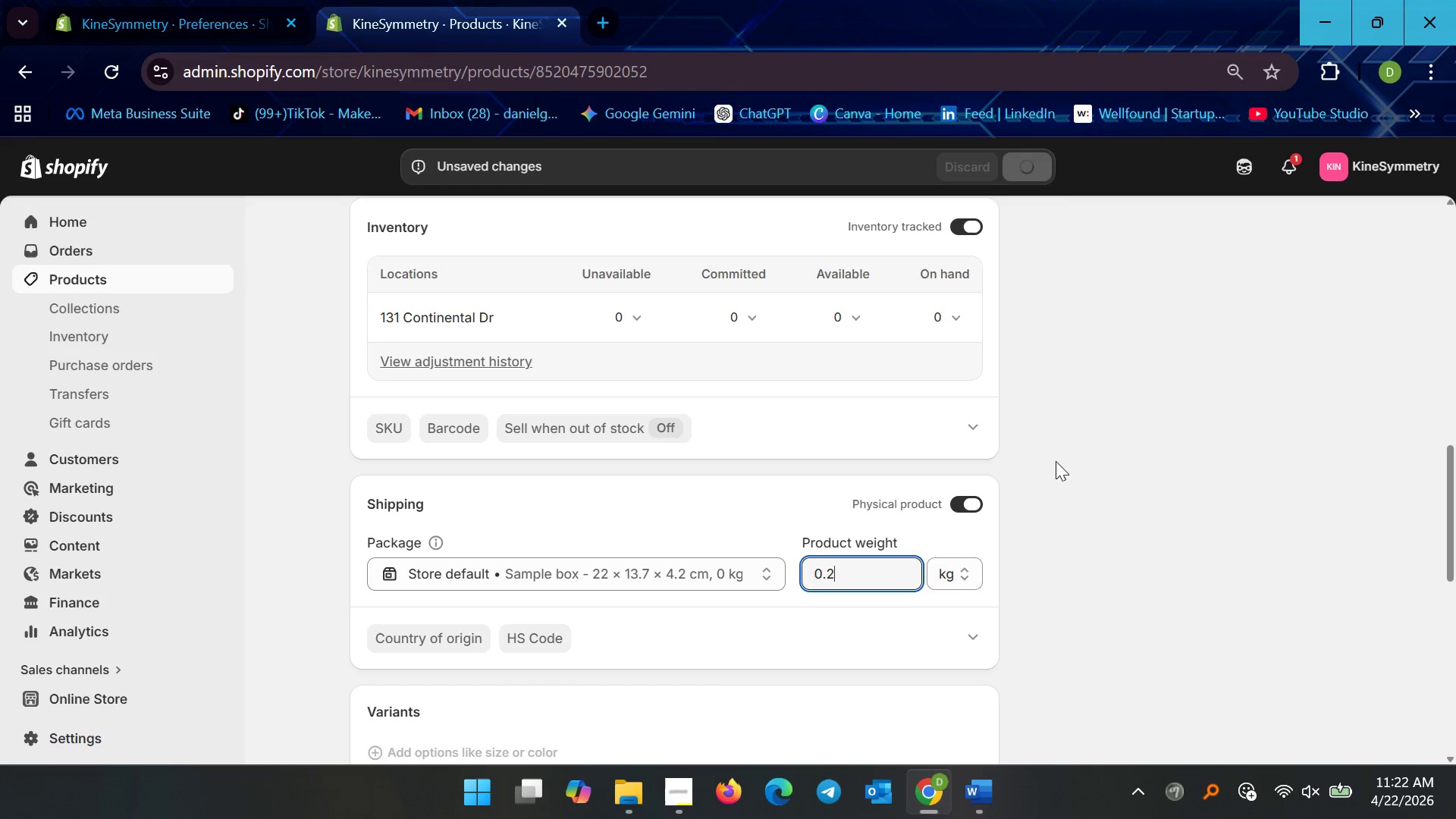 
wait(5.86)
 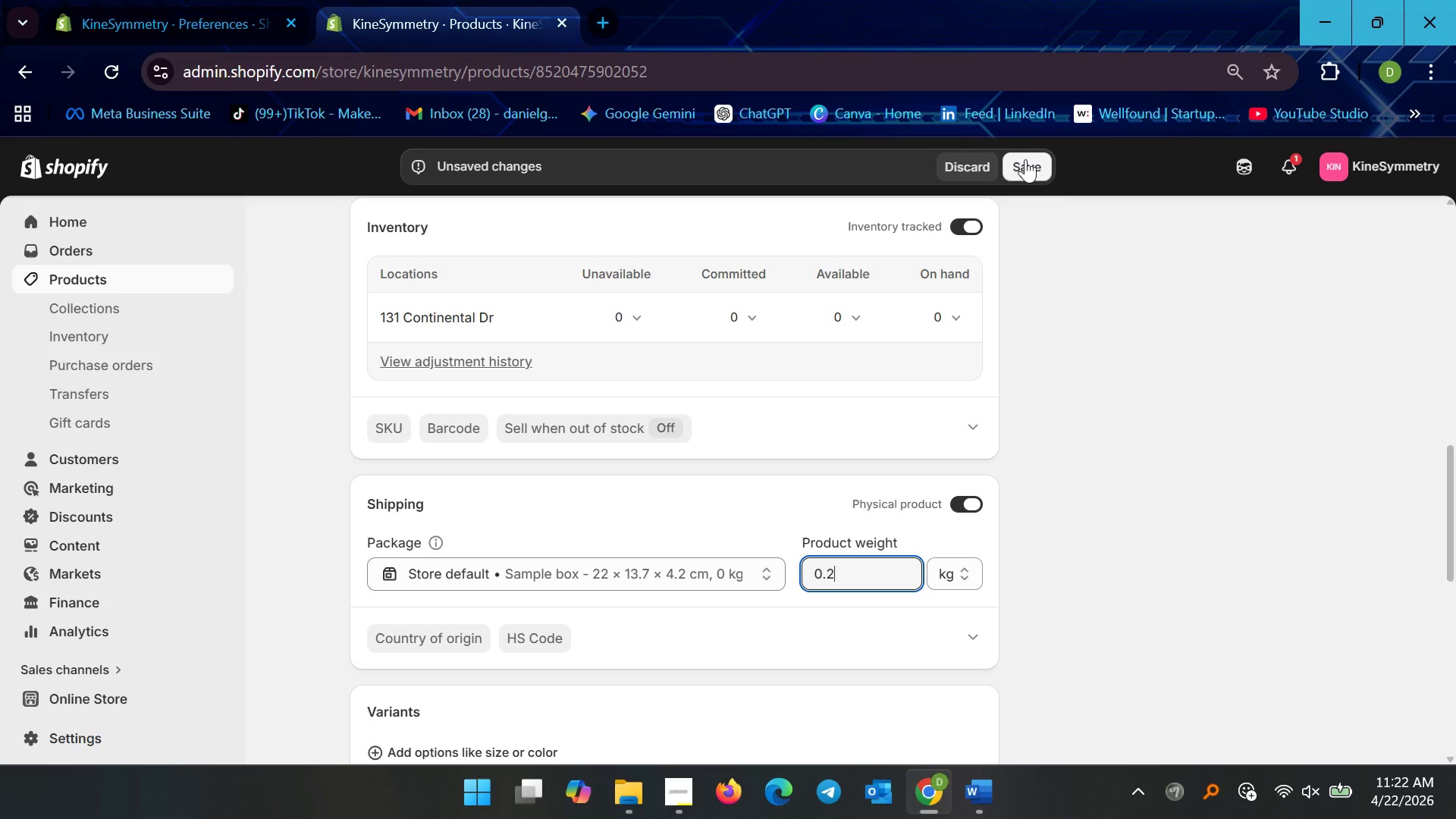 
scroll: coordinate [701, 466], scroll_direction: down, amount: 4.0
 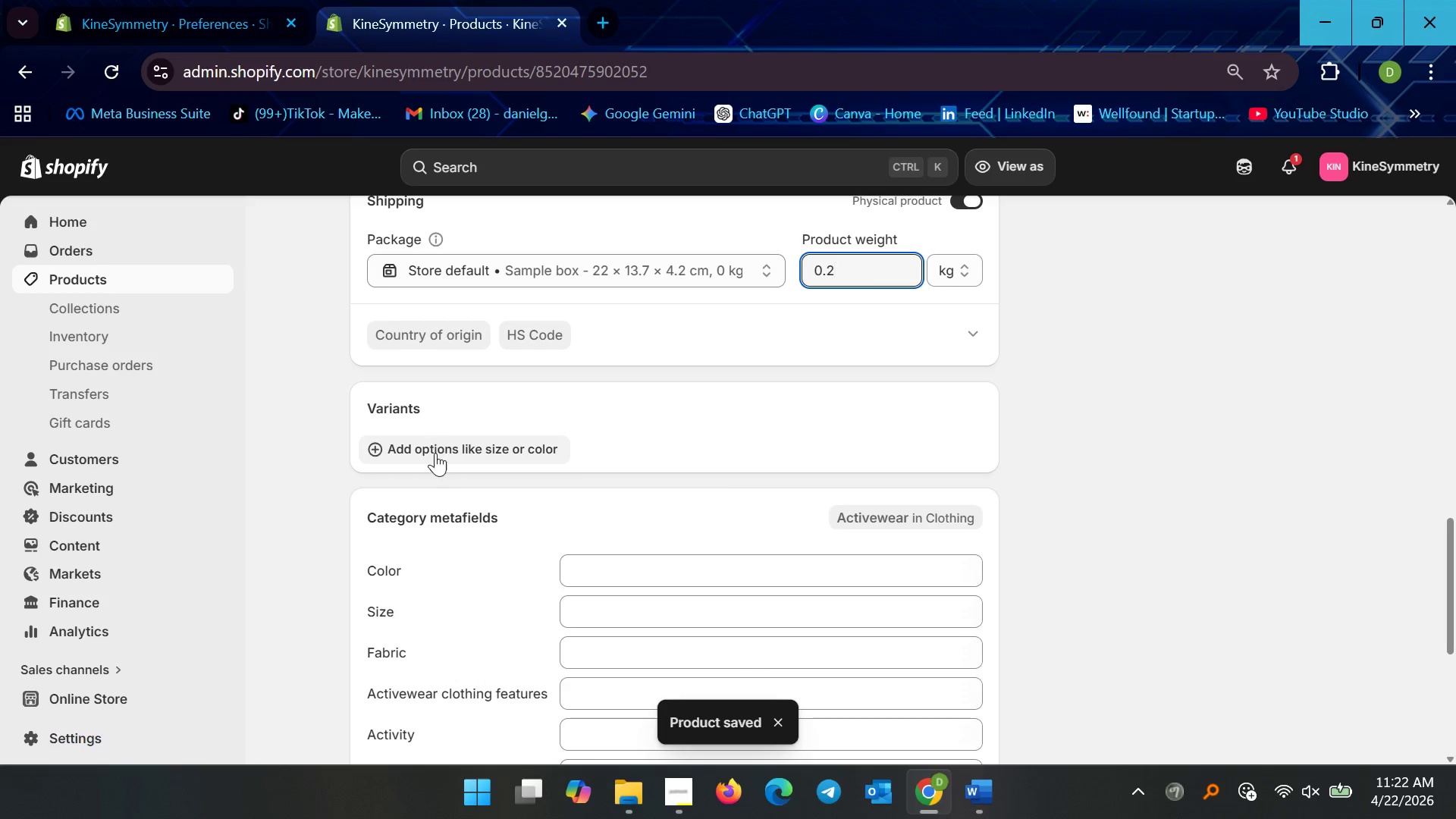 
left_click([435, 453])
 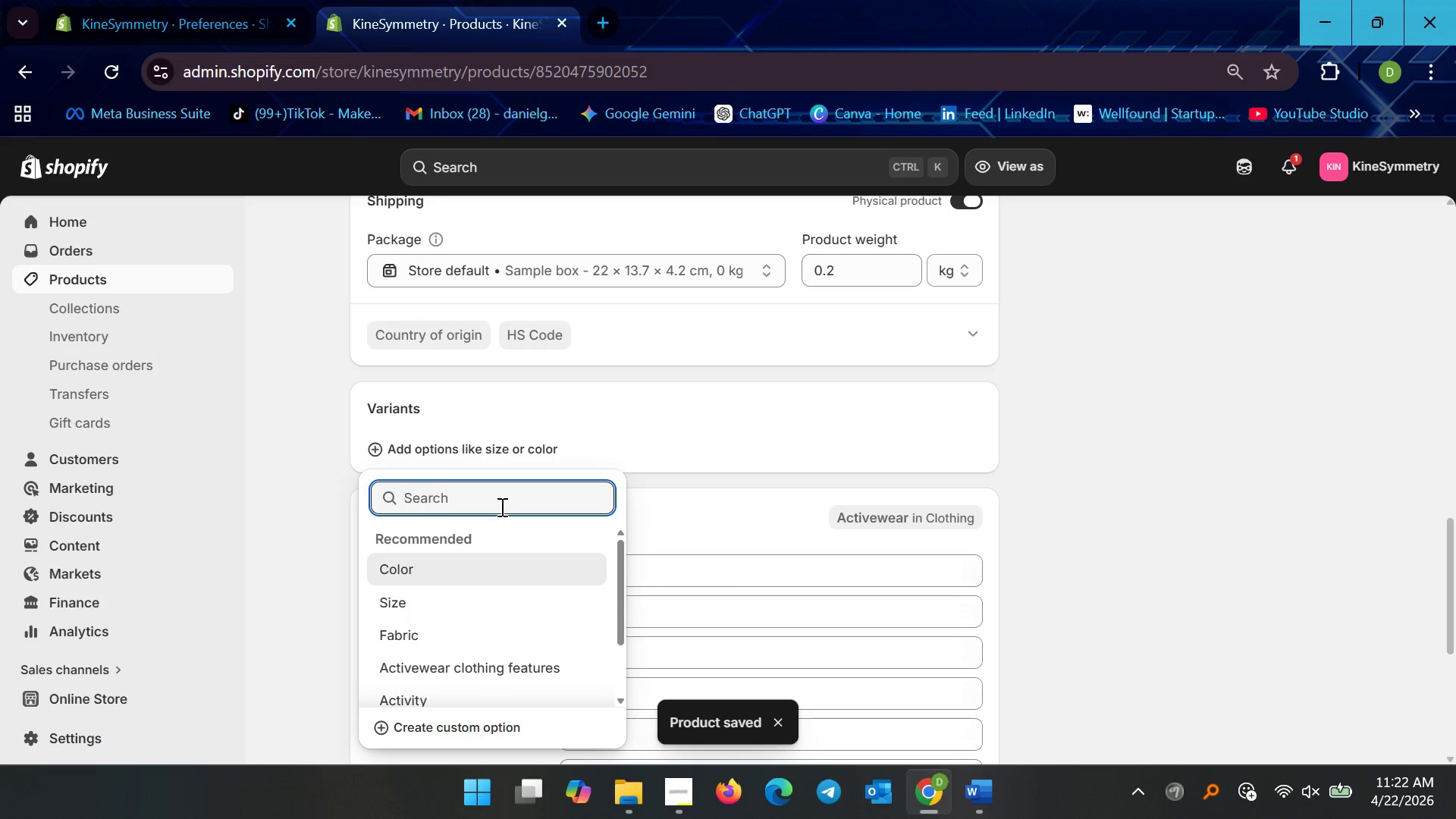 
left_click([500, 507])
 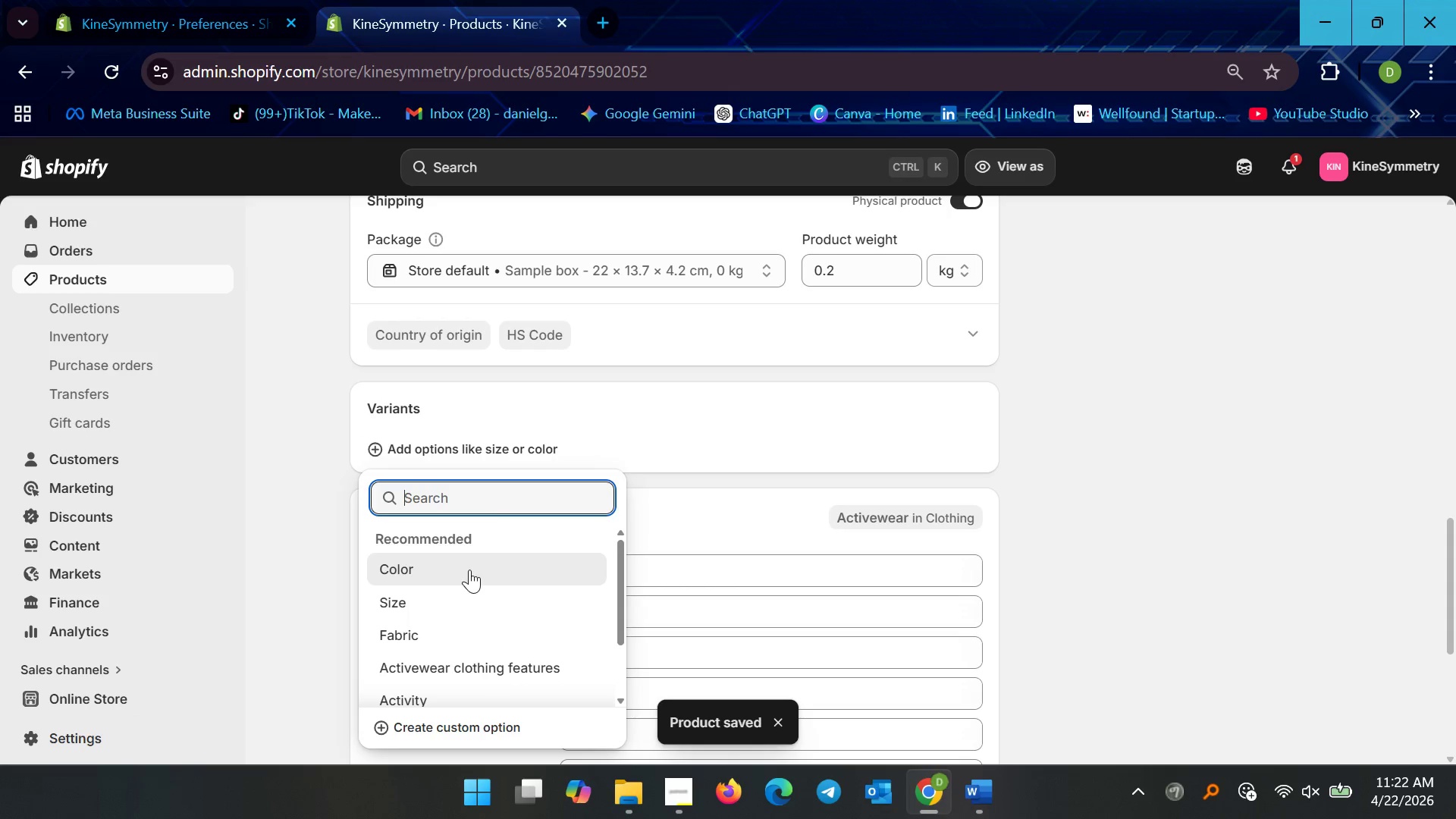 
left_click([432, 599])
 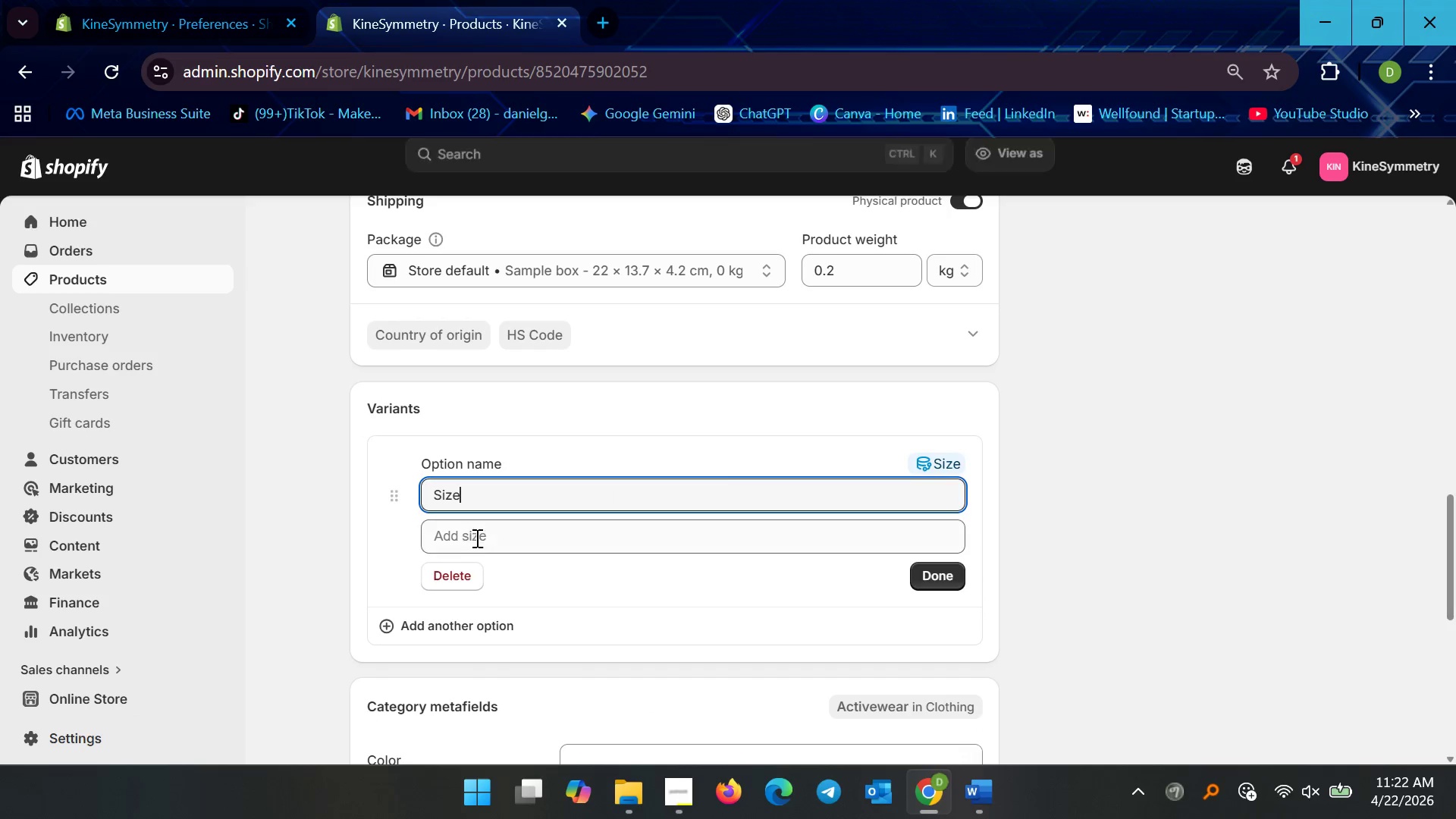 
left_click([479, 531])
 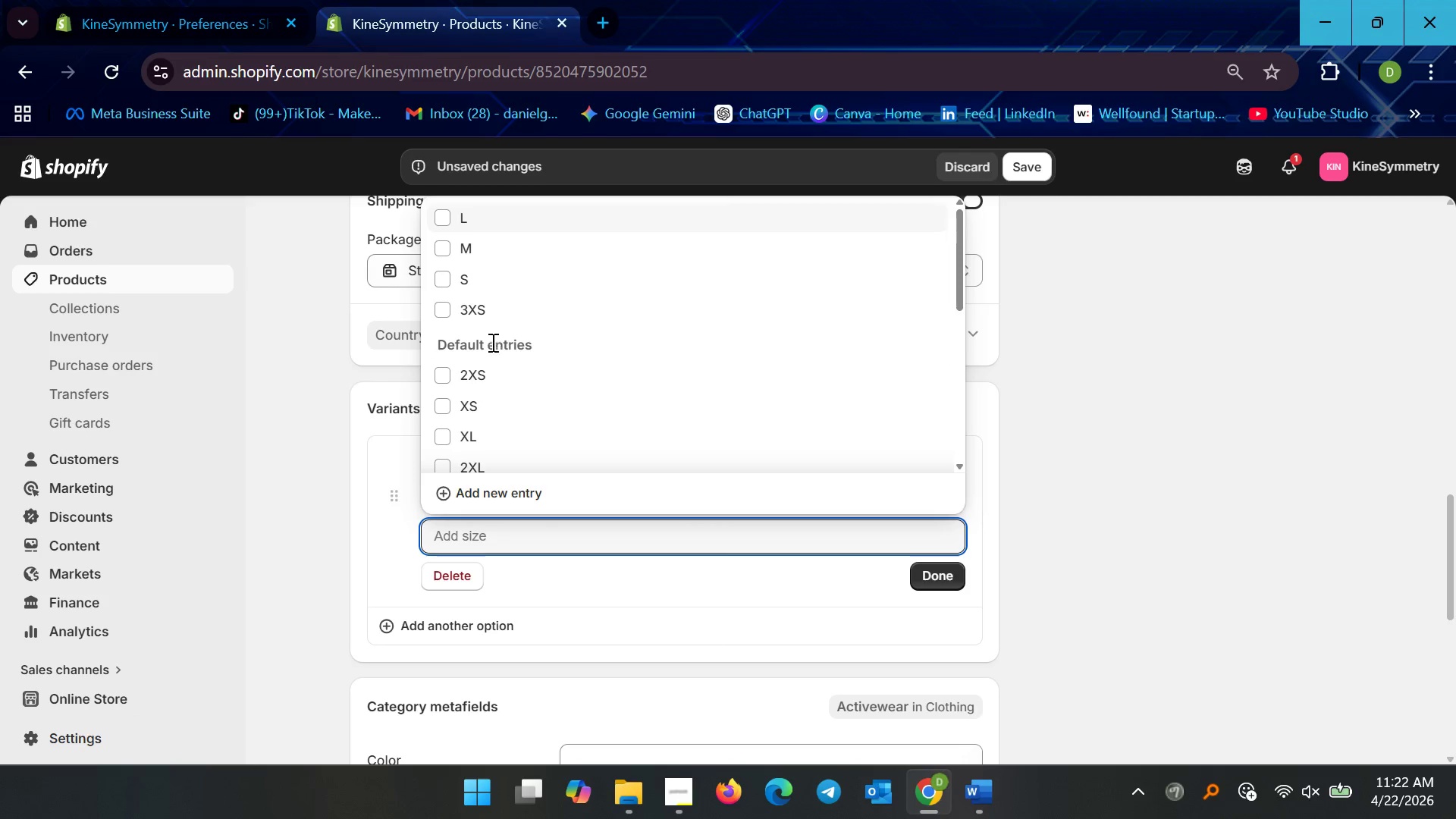 
left_click([466, 279])
 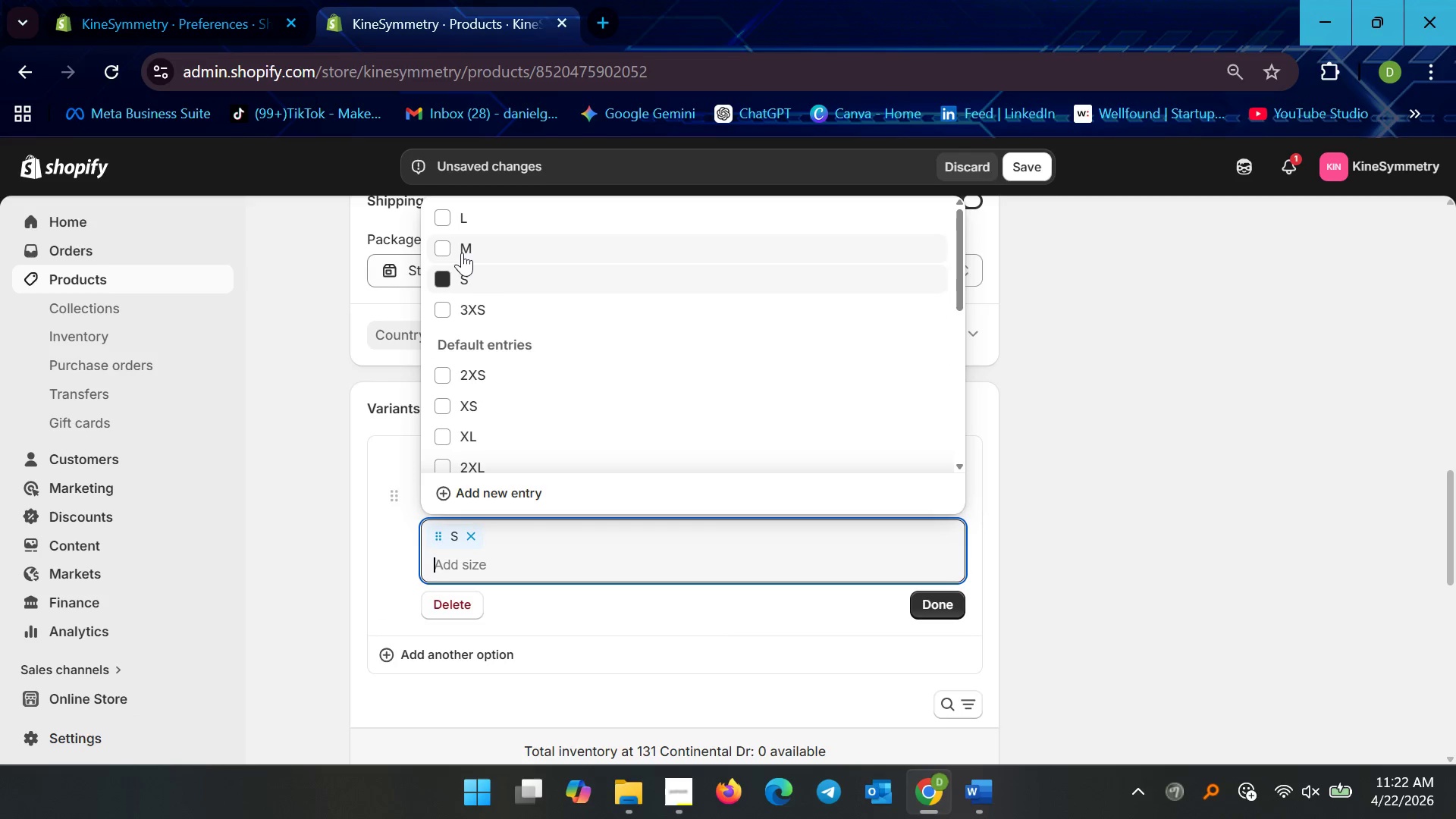 
left_click([462, 252])
 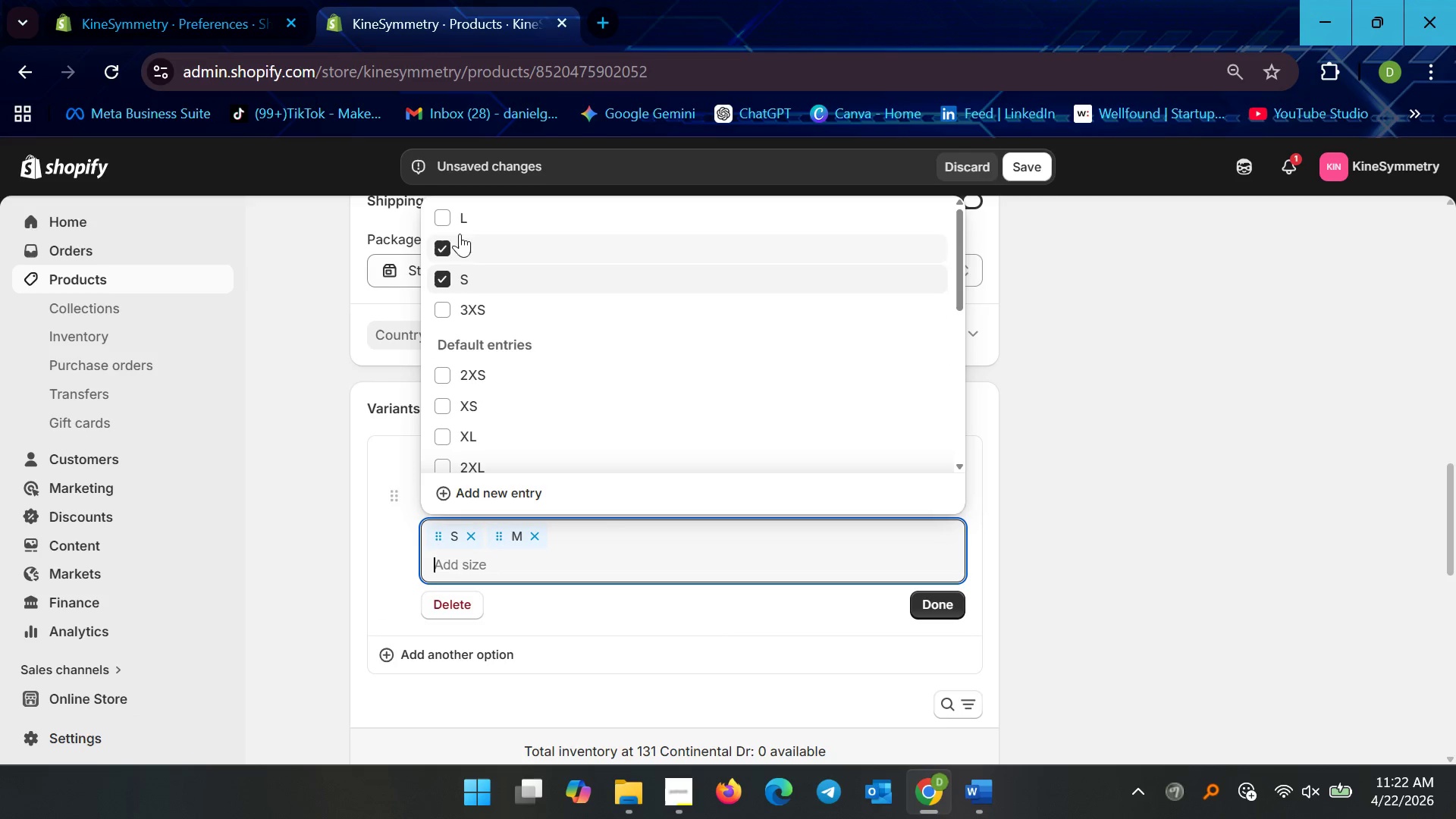 
left_click([462, 224])
 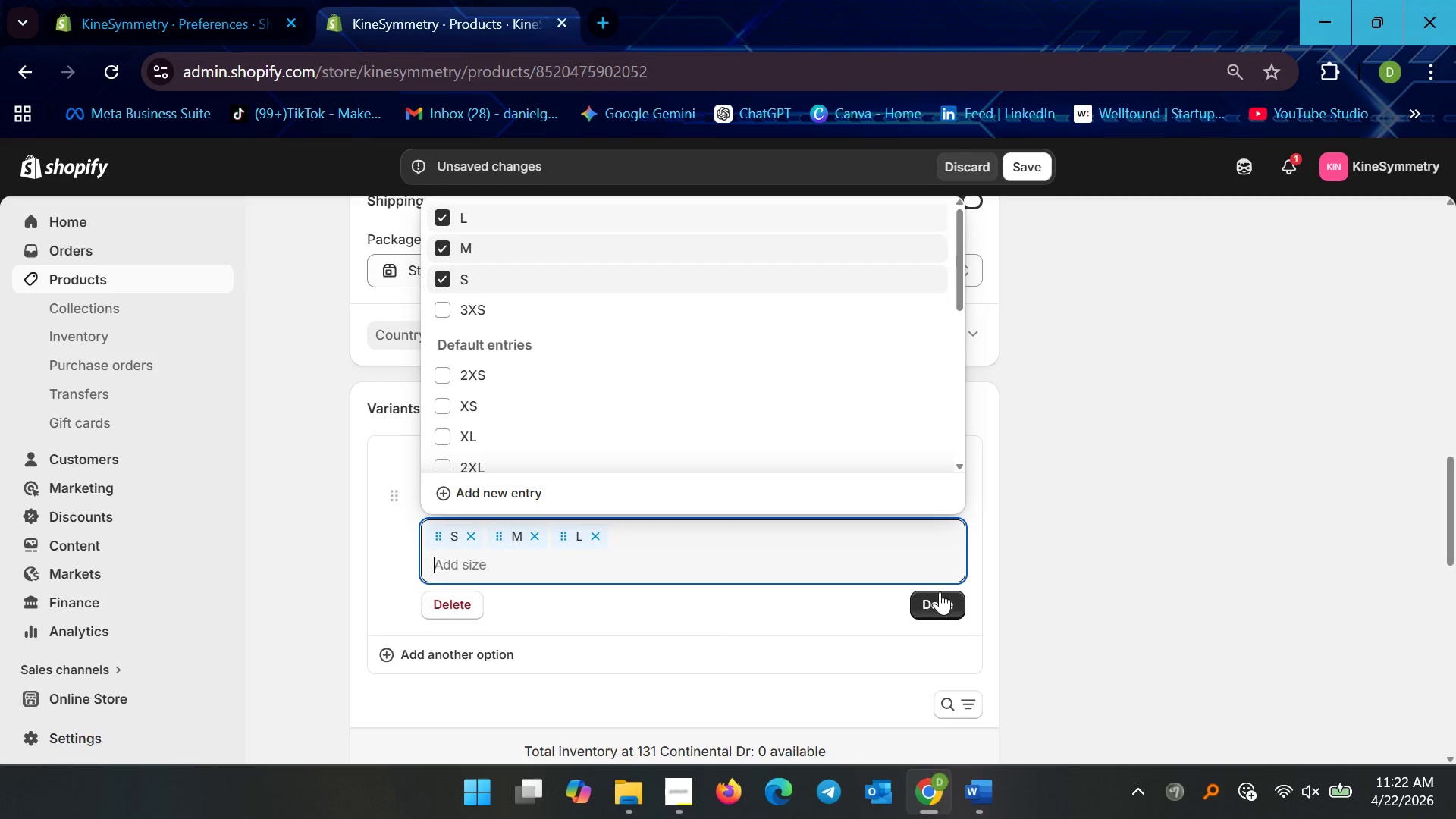 
left_click([938, 603])
 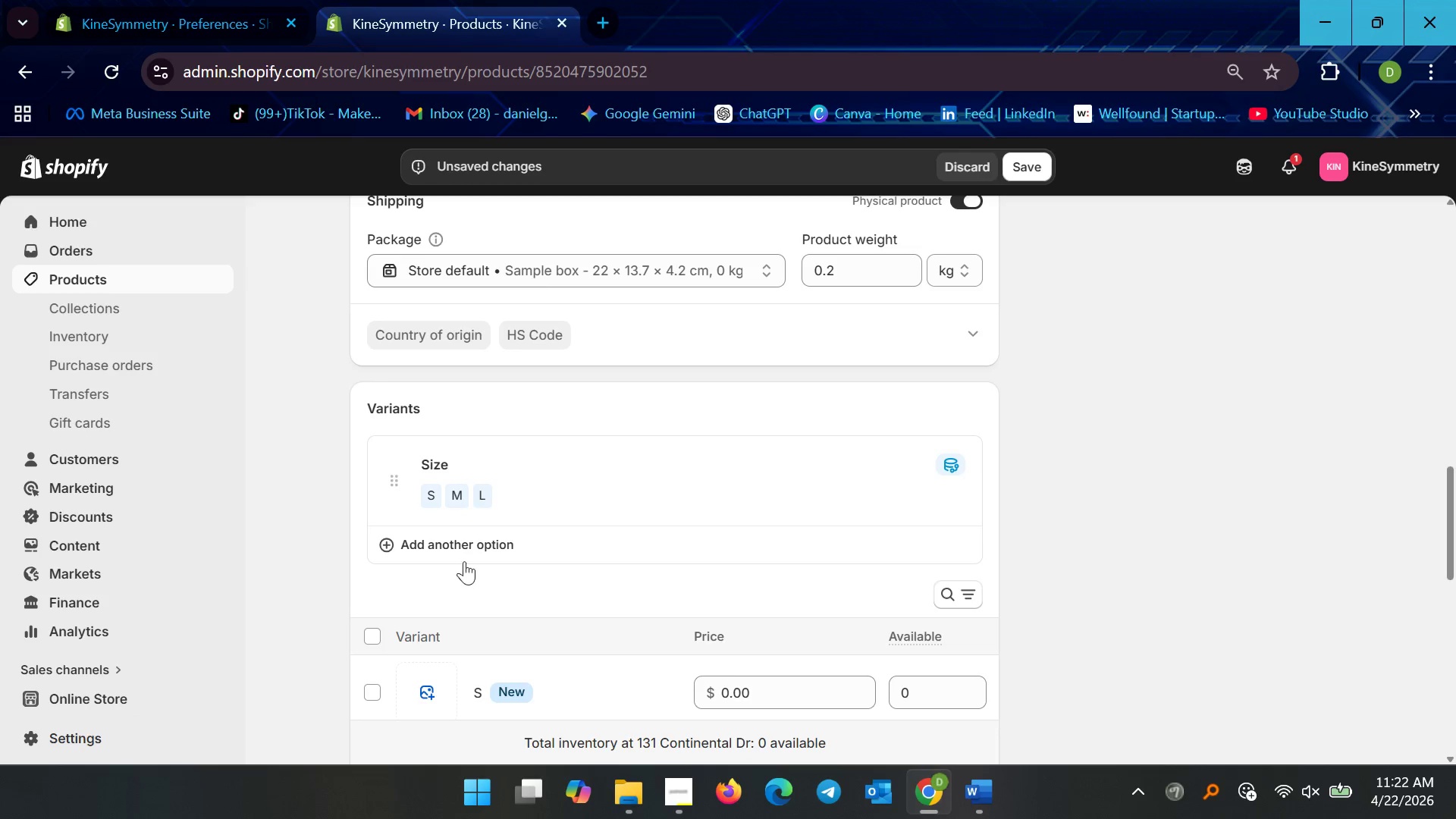 
left_click([411, 541])
 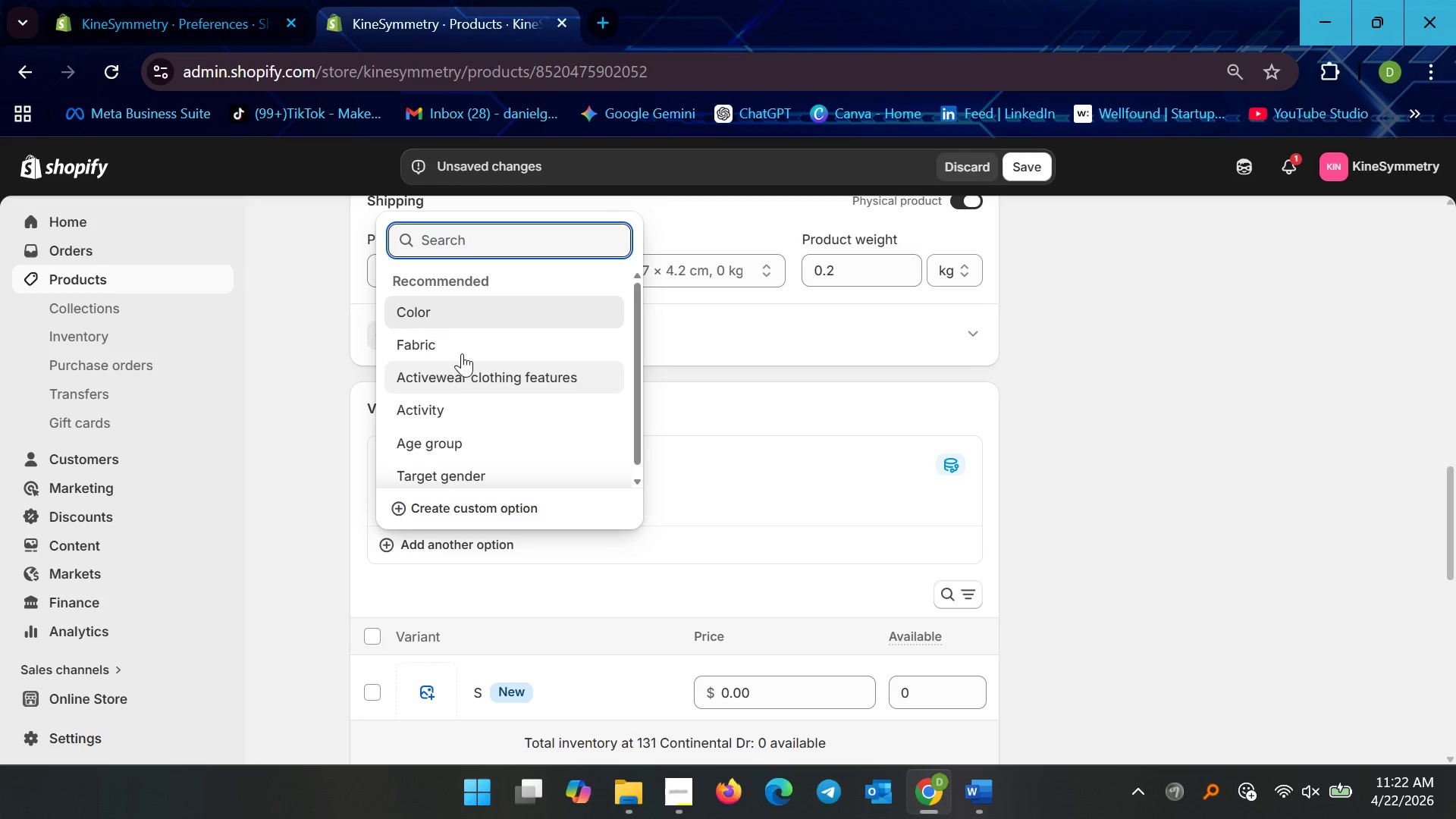 
left_click([472, 301])
 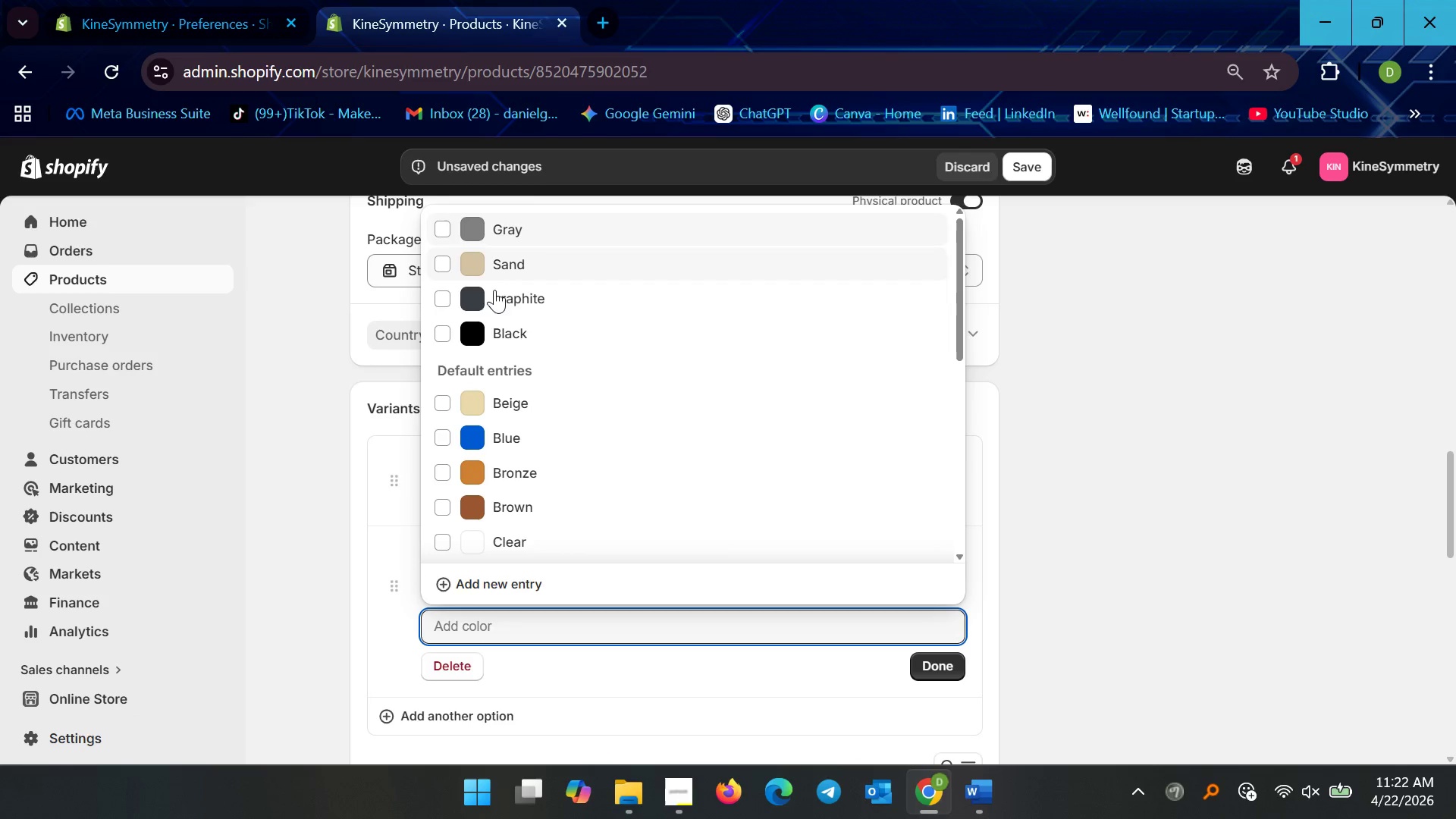 
left_click([473, 330])
 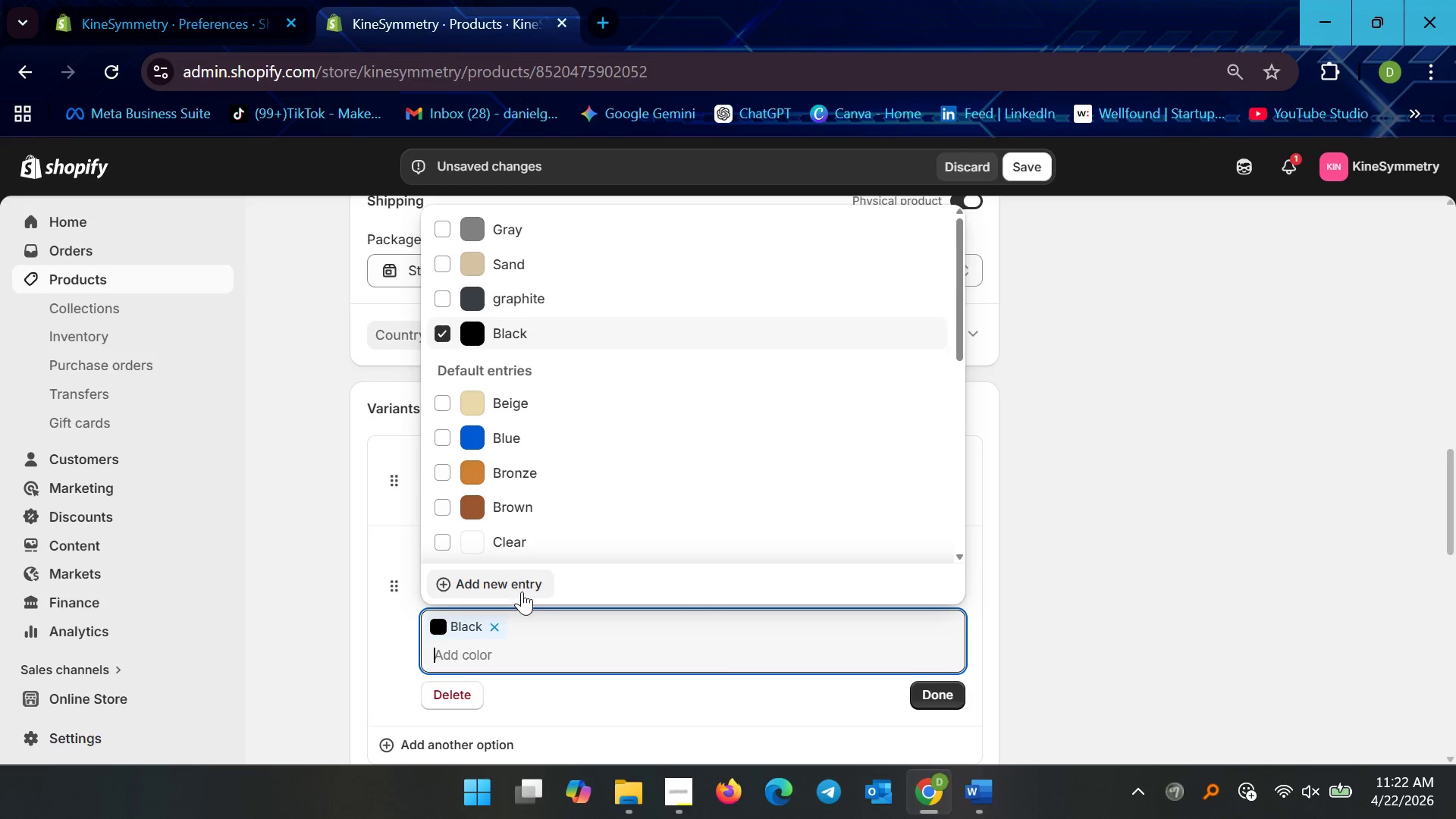 
type(mocha)
 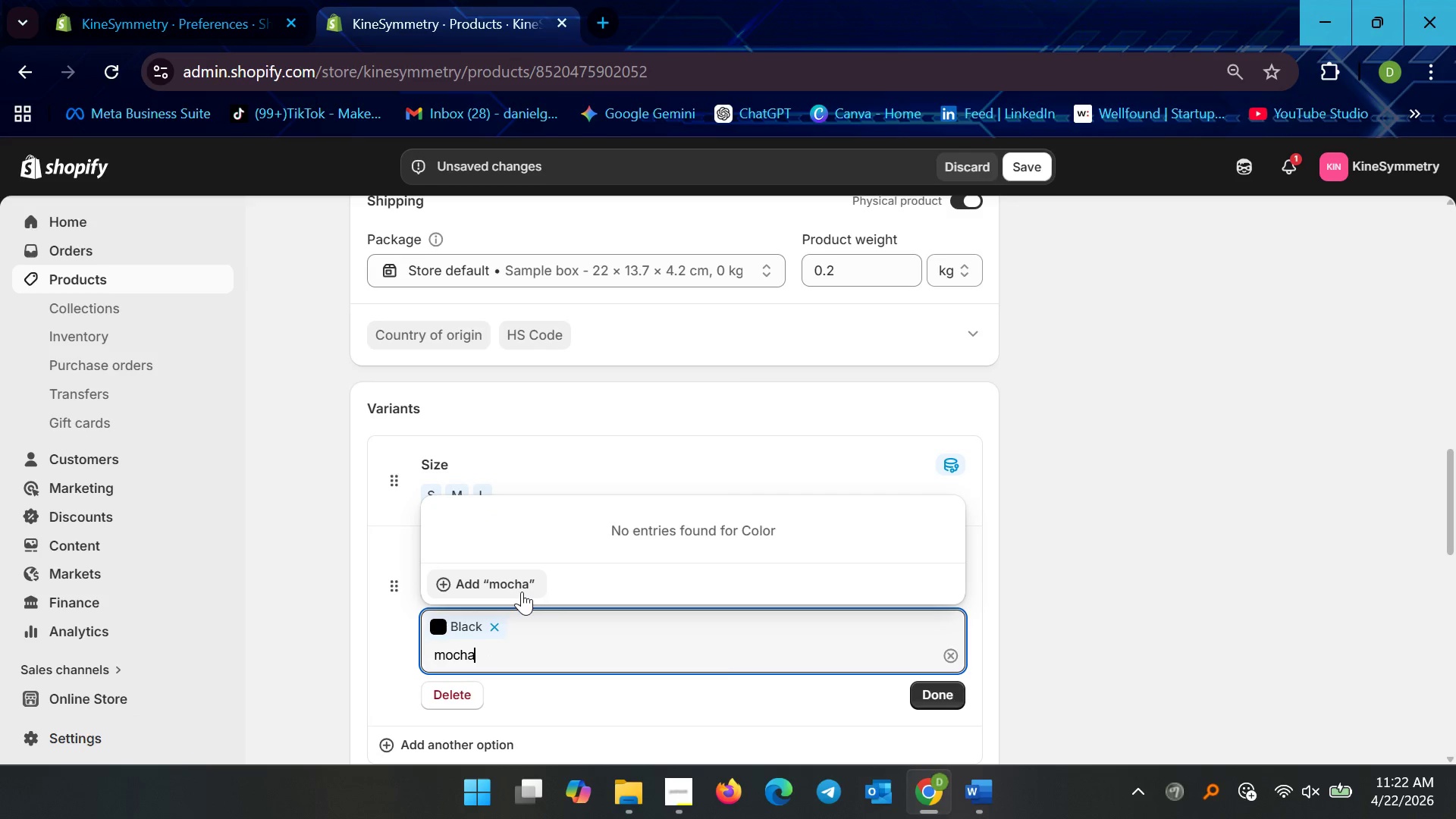 
hold_key(key=Backspace, duration=0.78)
 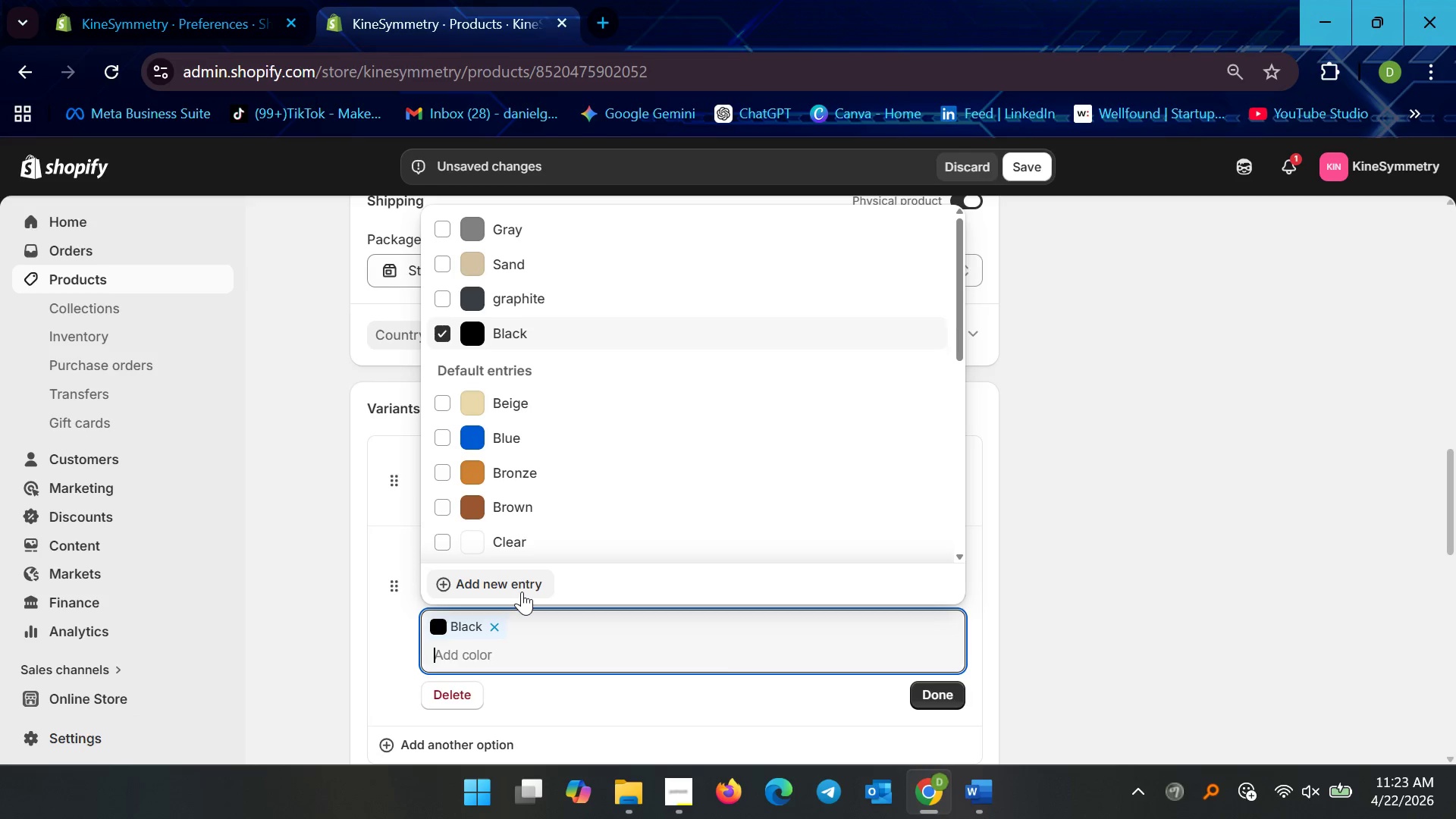 
wait(33.62)
 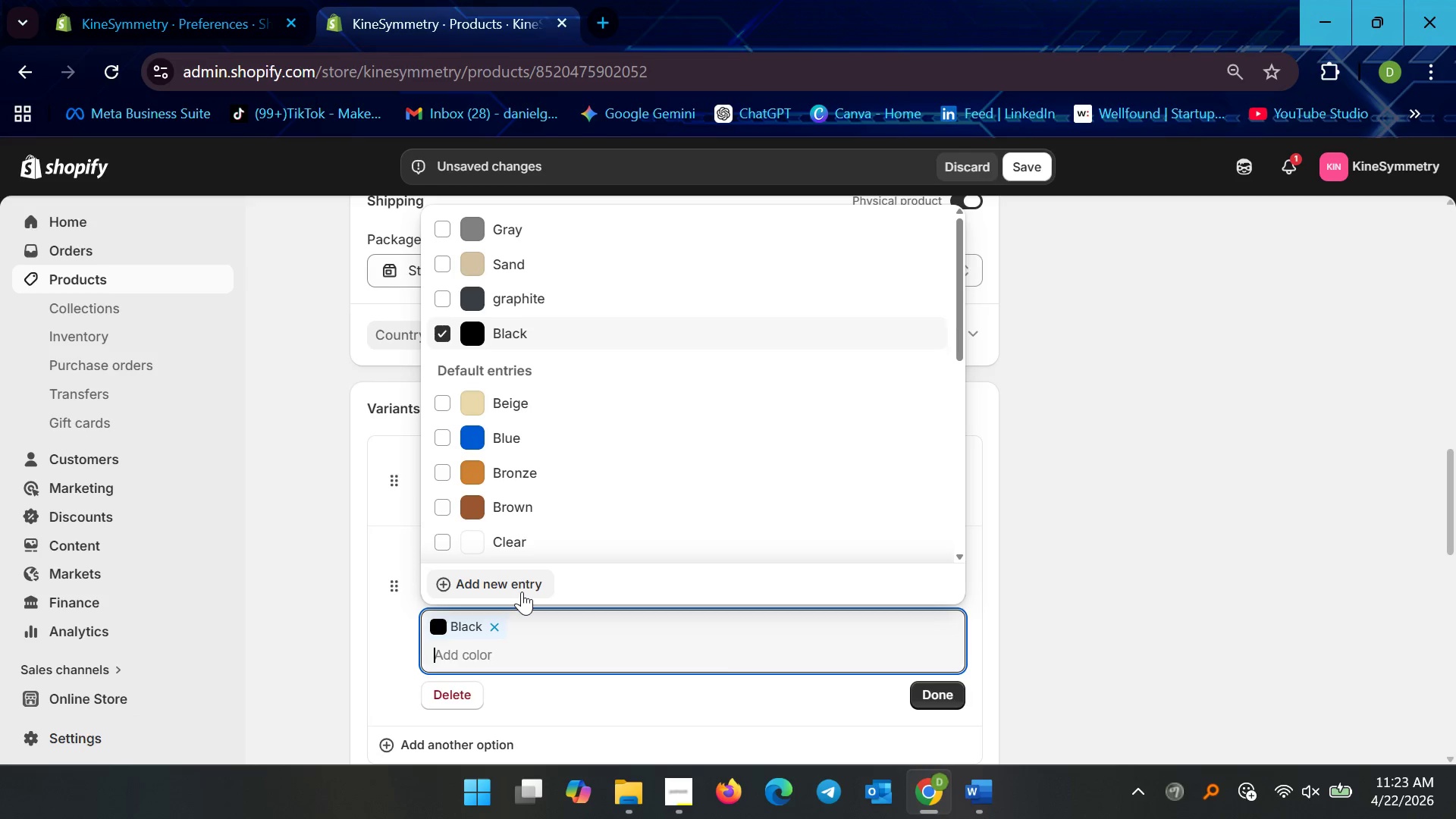 
left_click([507, 512])
 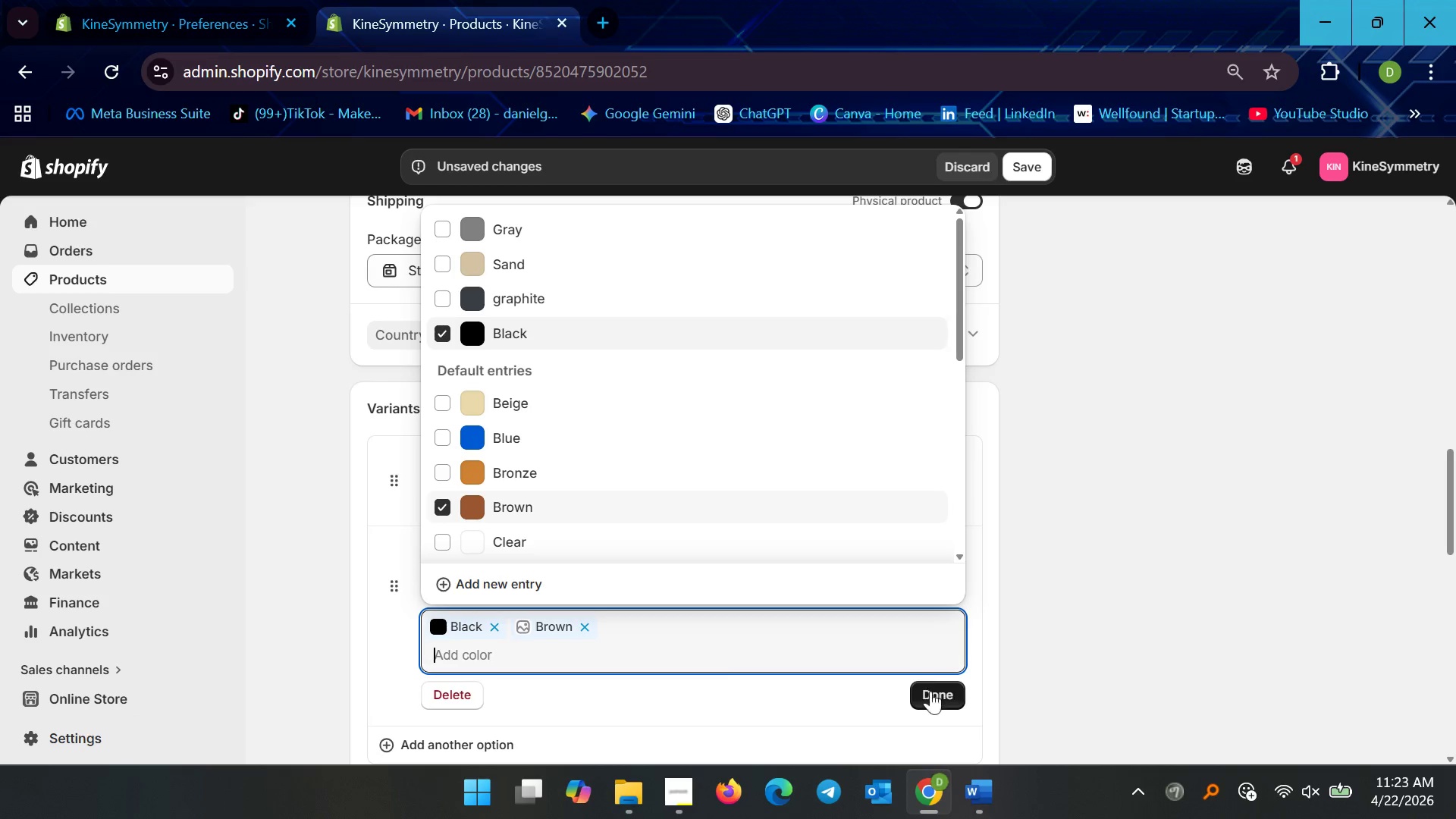 
left_click([931, 695])
 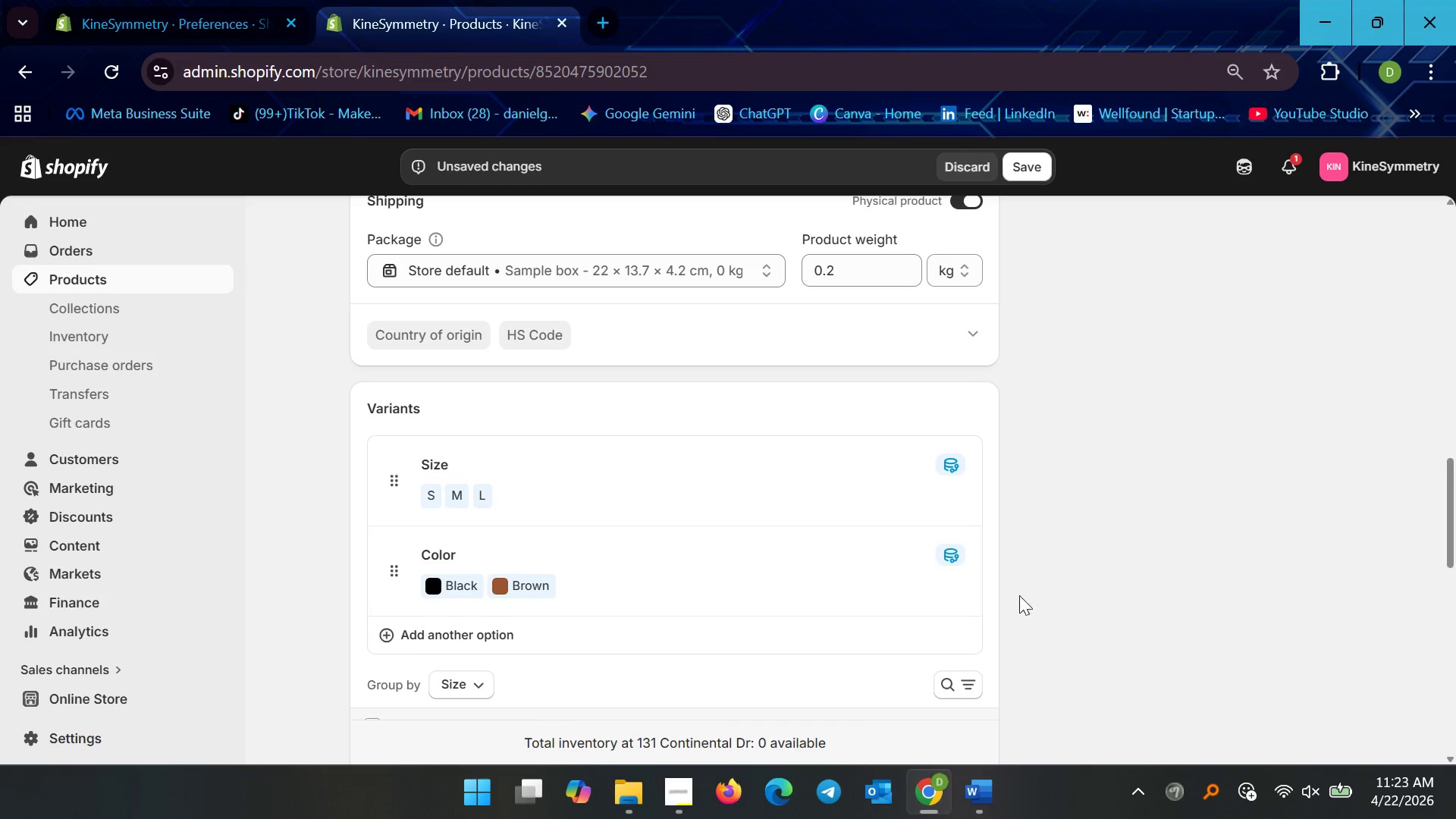 
scroll: coordinate [777, 541], scroll_direction: down, amount: 3.0
 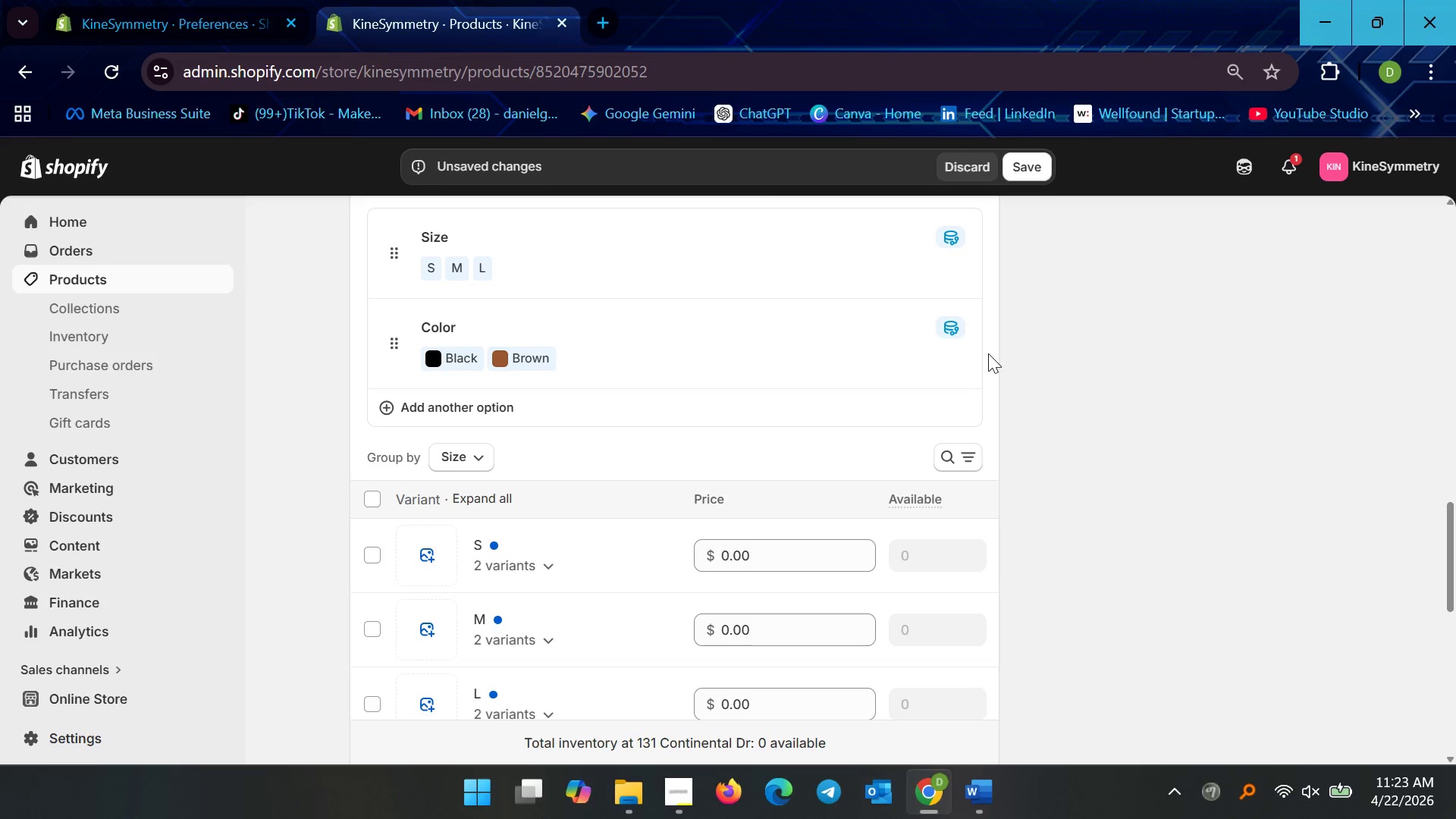 
wait(15.63)
 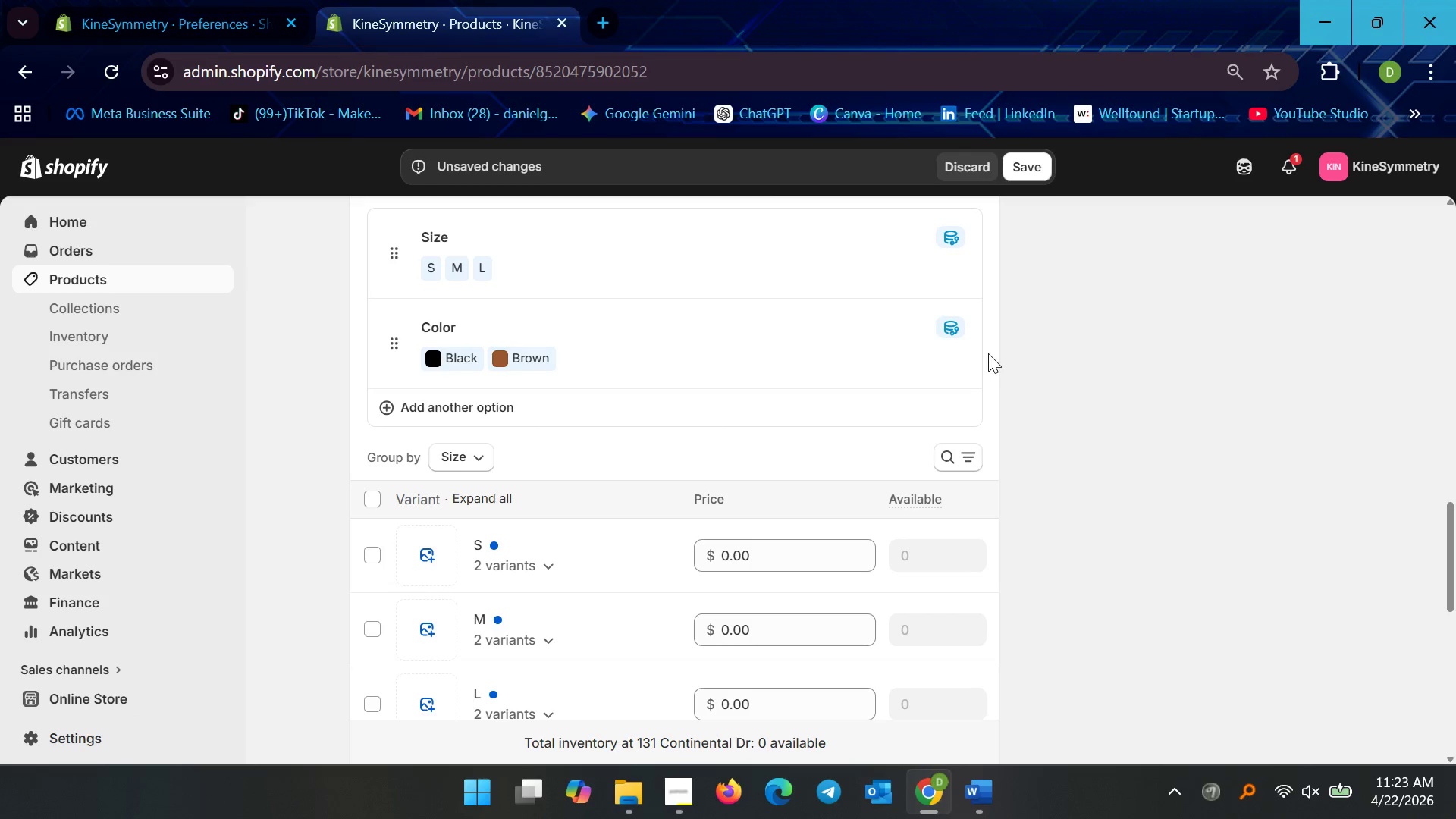 
left_click([406, 414])
 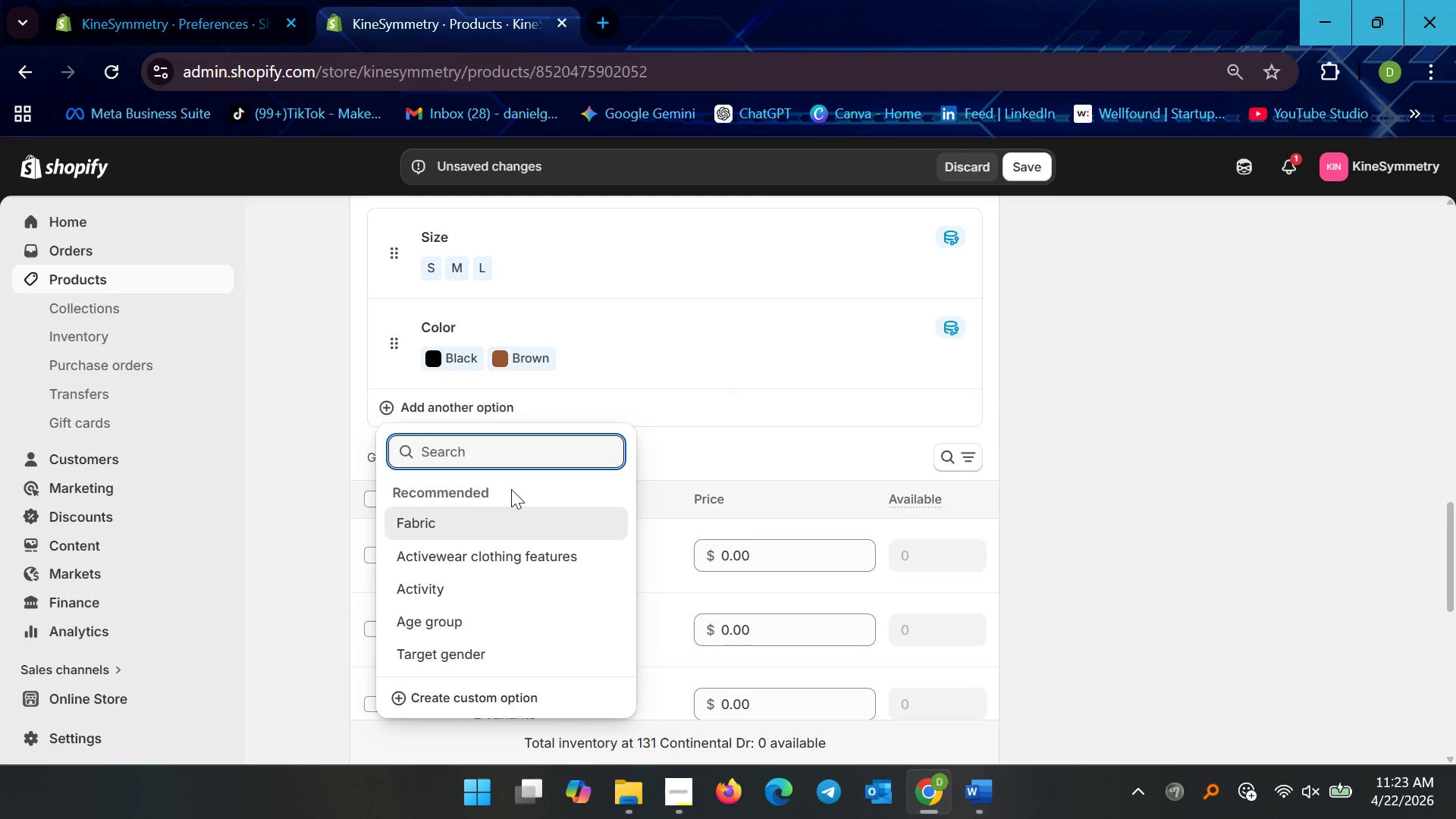 
type(Protection Level)
 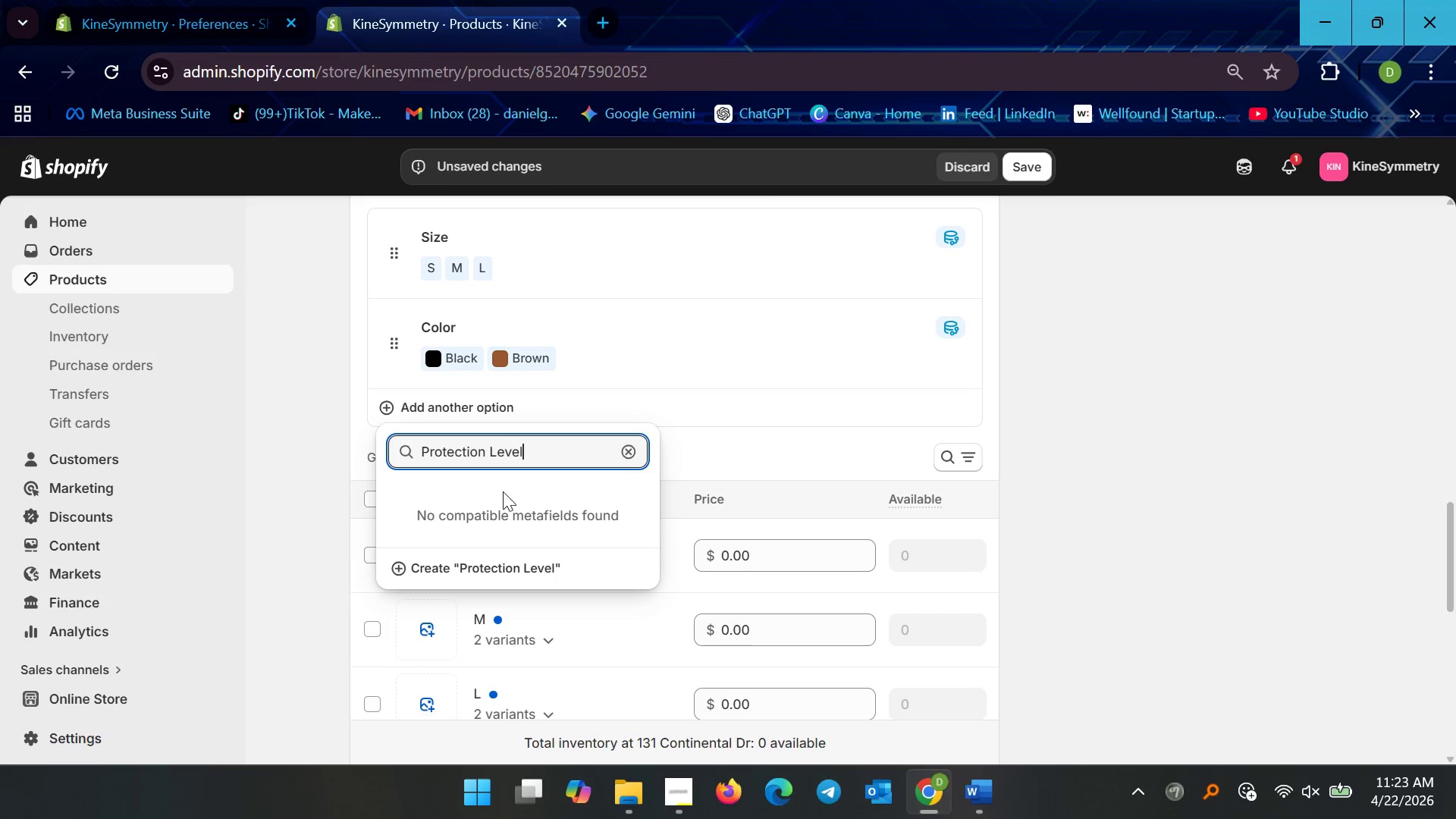 
left_click([484, 573])
 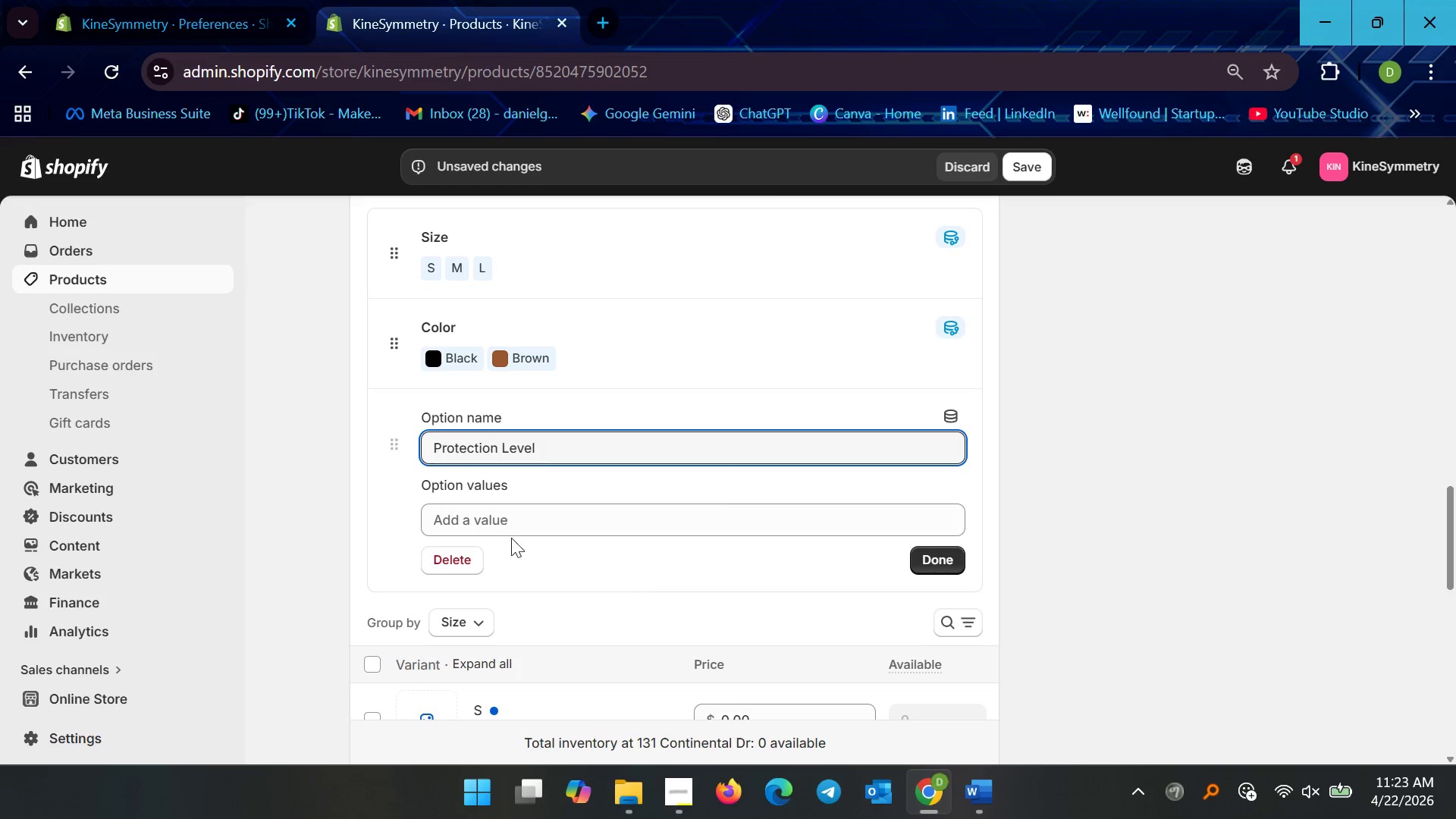 
double_click([520, 528])
 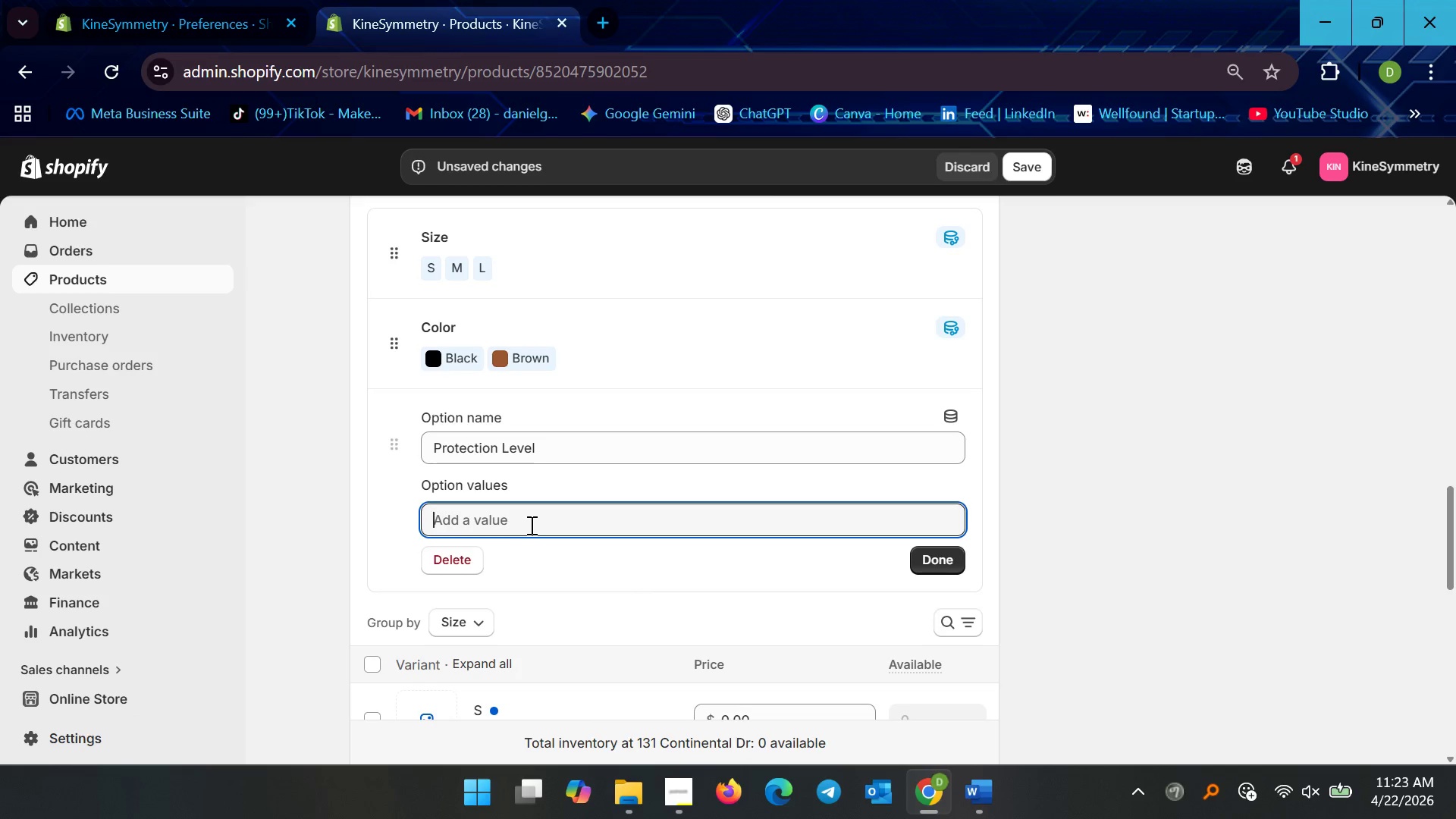 
type(Light)
 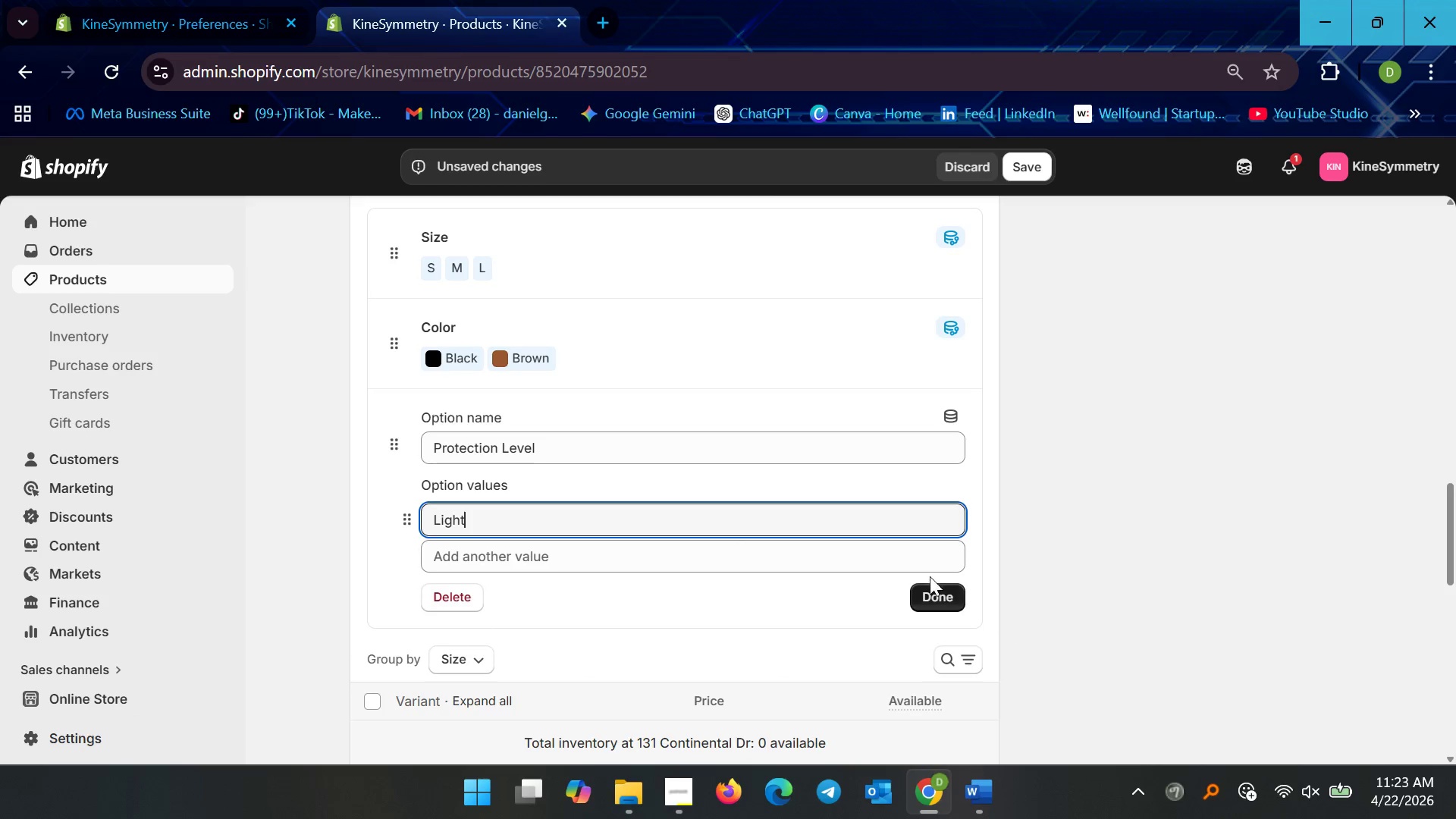 
left_click([932, 592])
 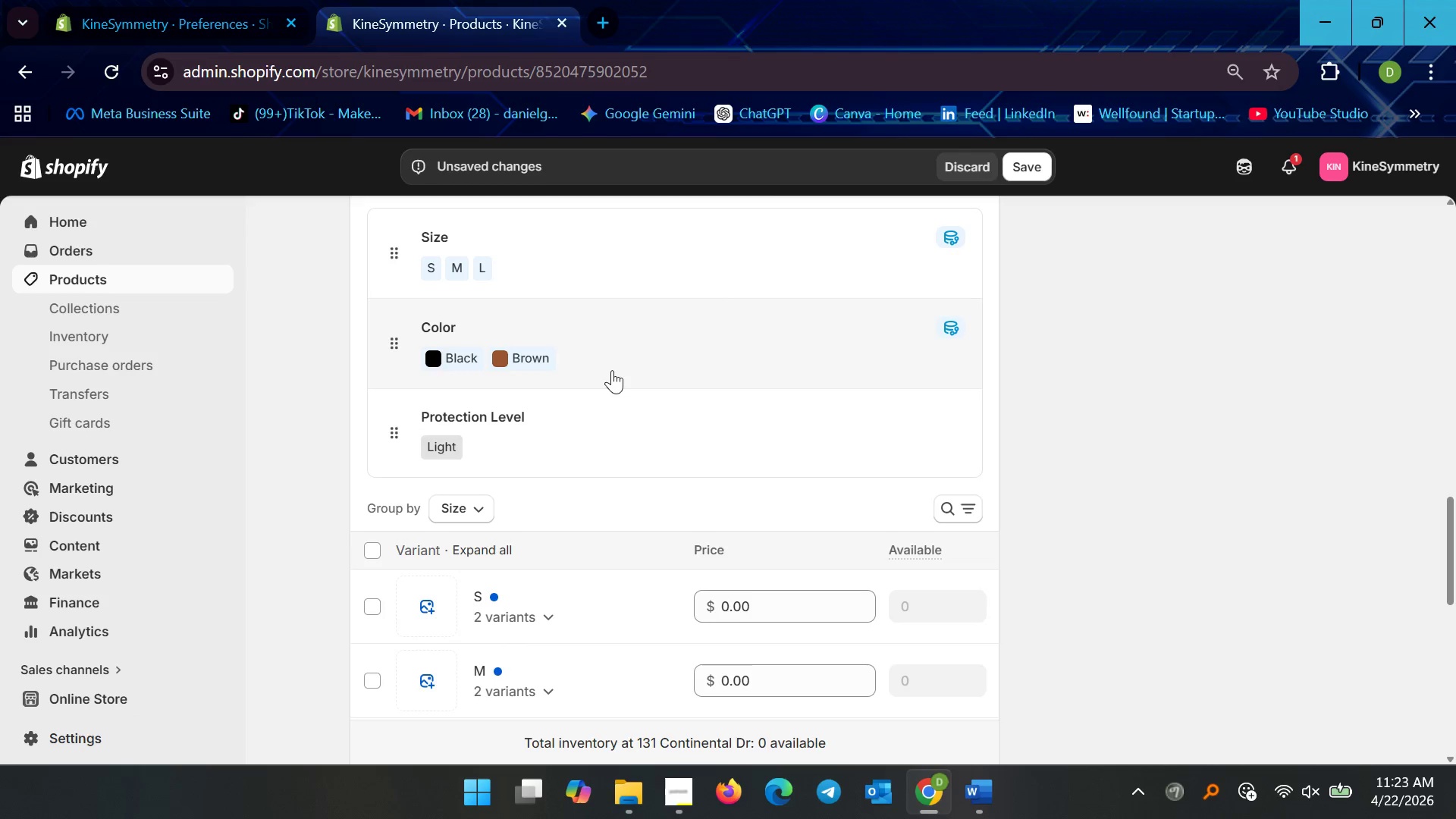 
scroll: coordinate [605, 414], scroll_direction: down, amount: 3.0
 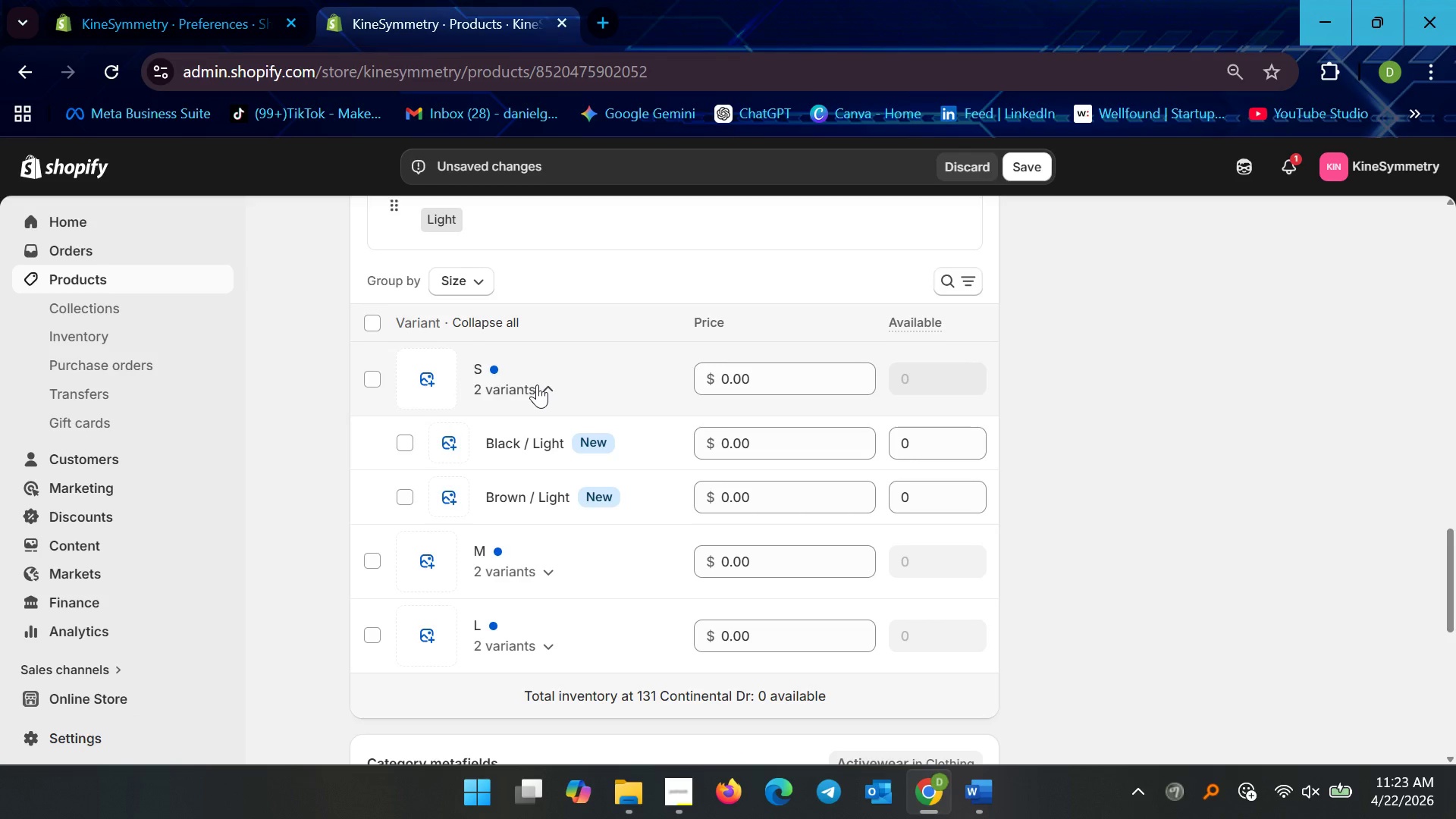 
left_click([920, 451])
 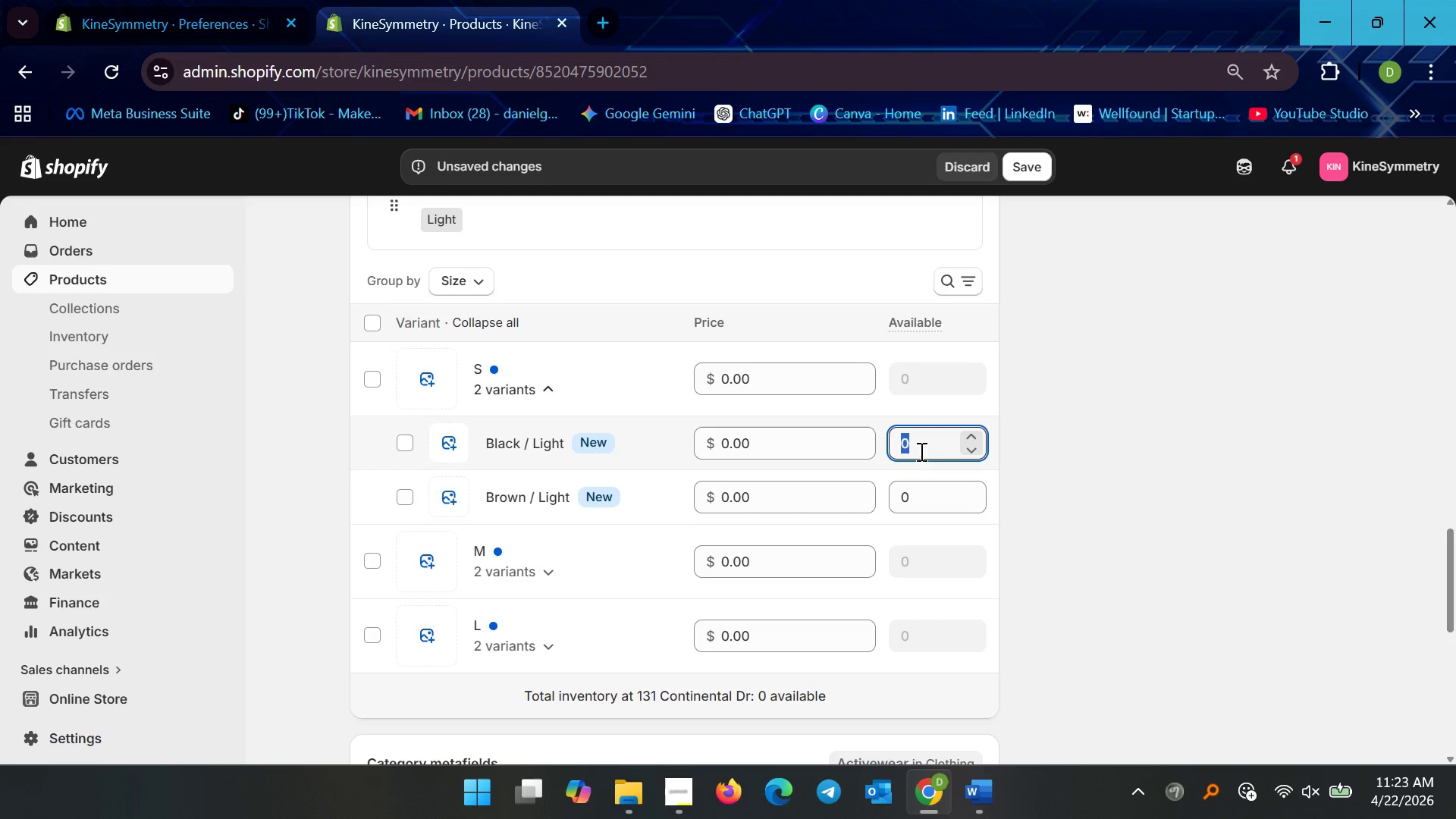 
type(50)
 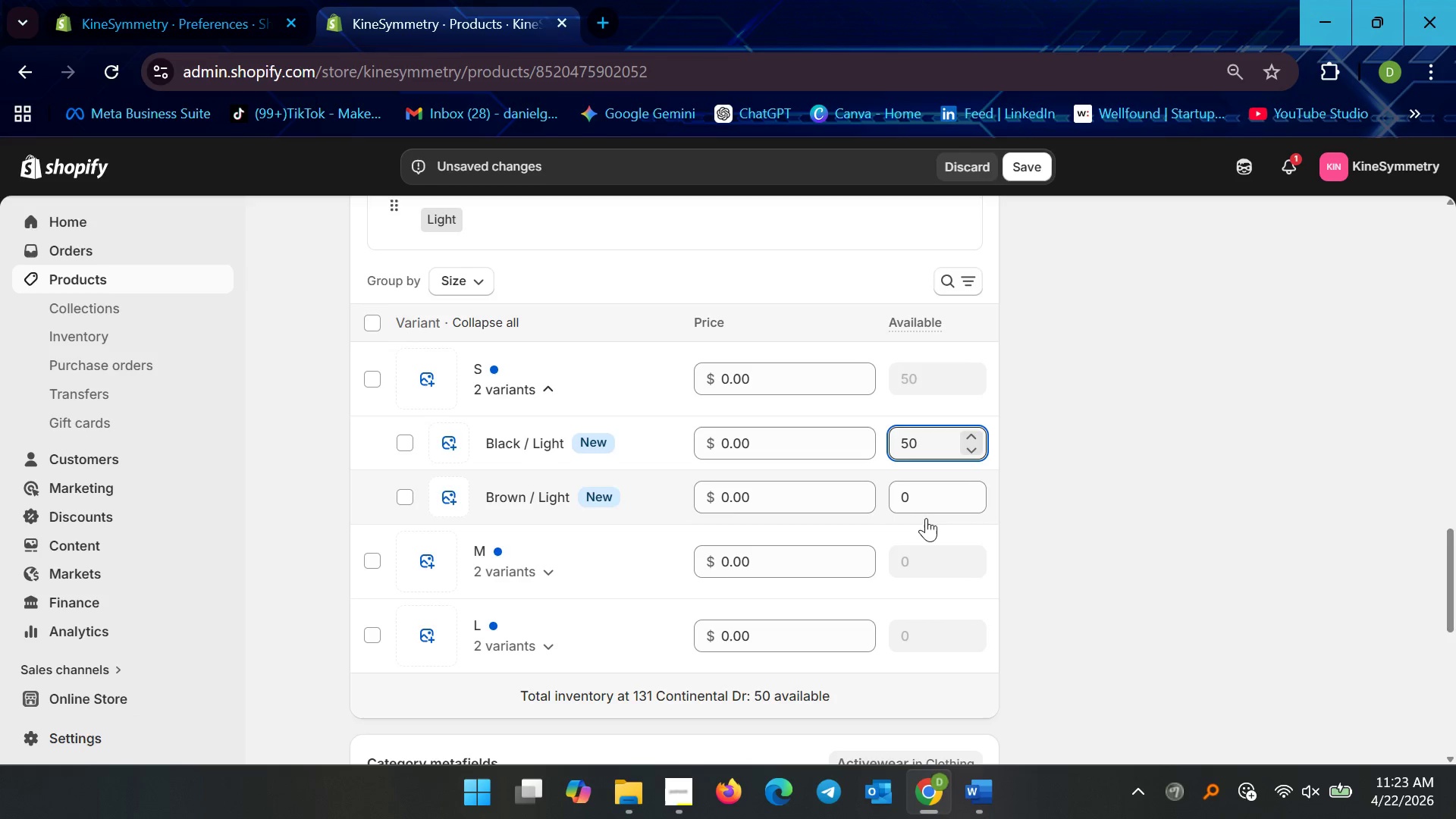 
left_click([926, 497])
 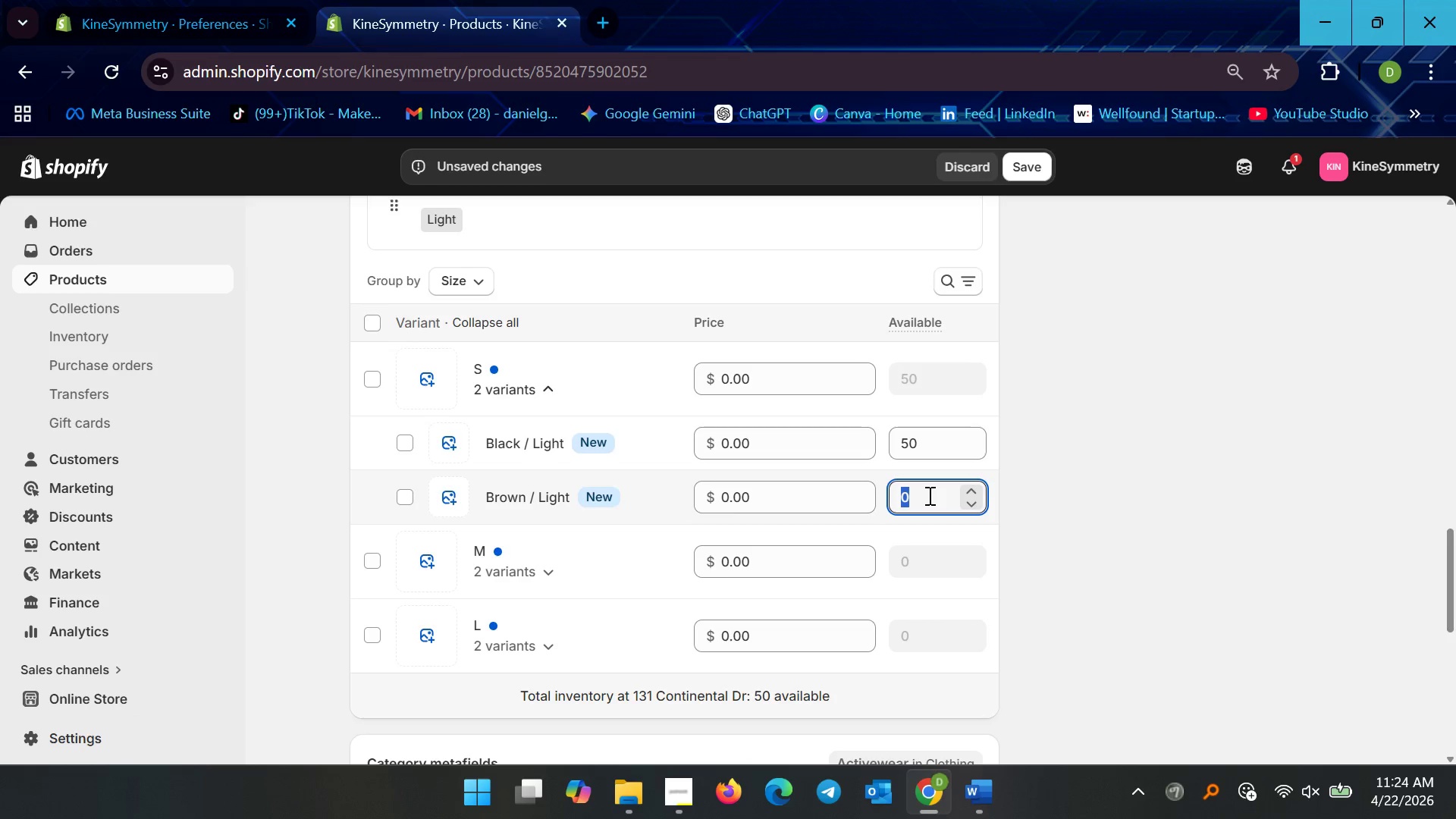 
type(50)
 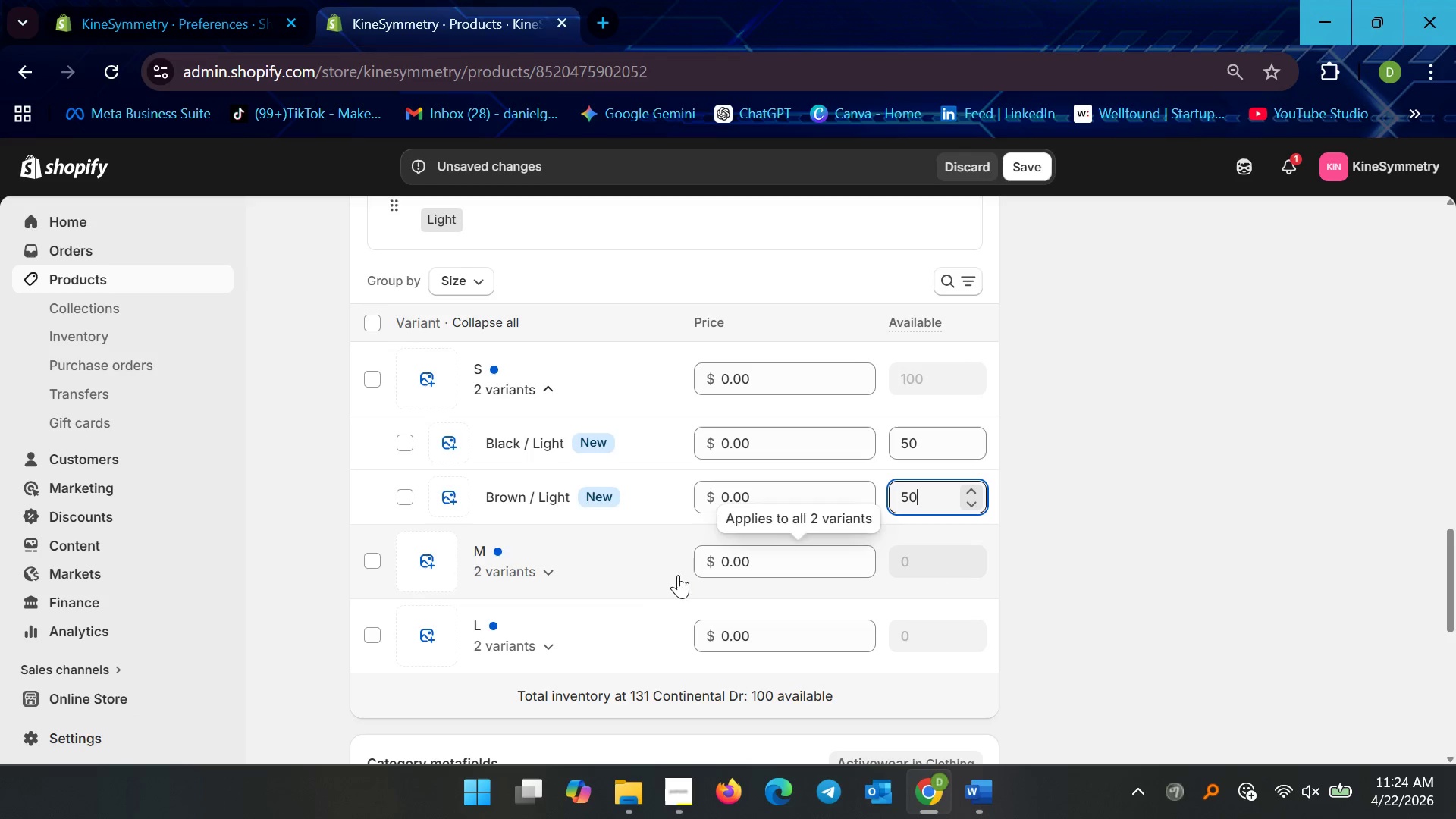 
left_click([560, 569])
 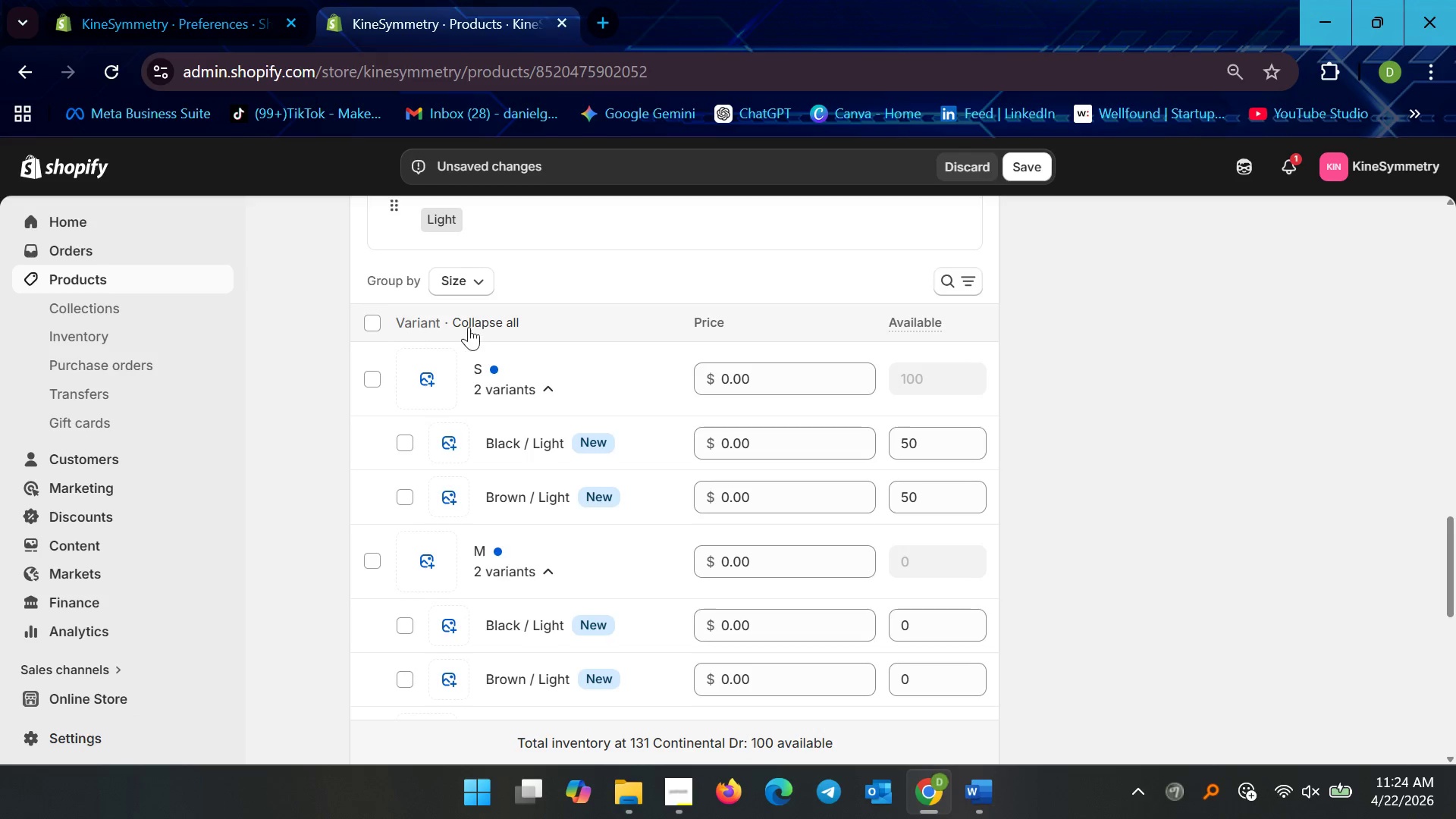 
double_click([471, 323])
 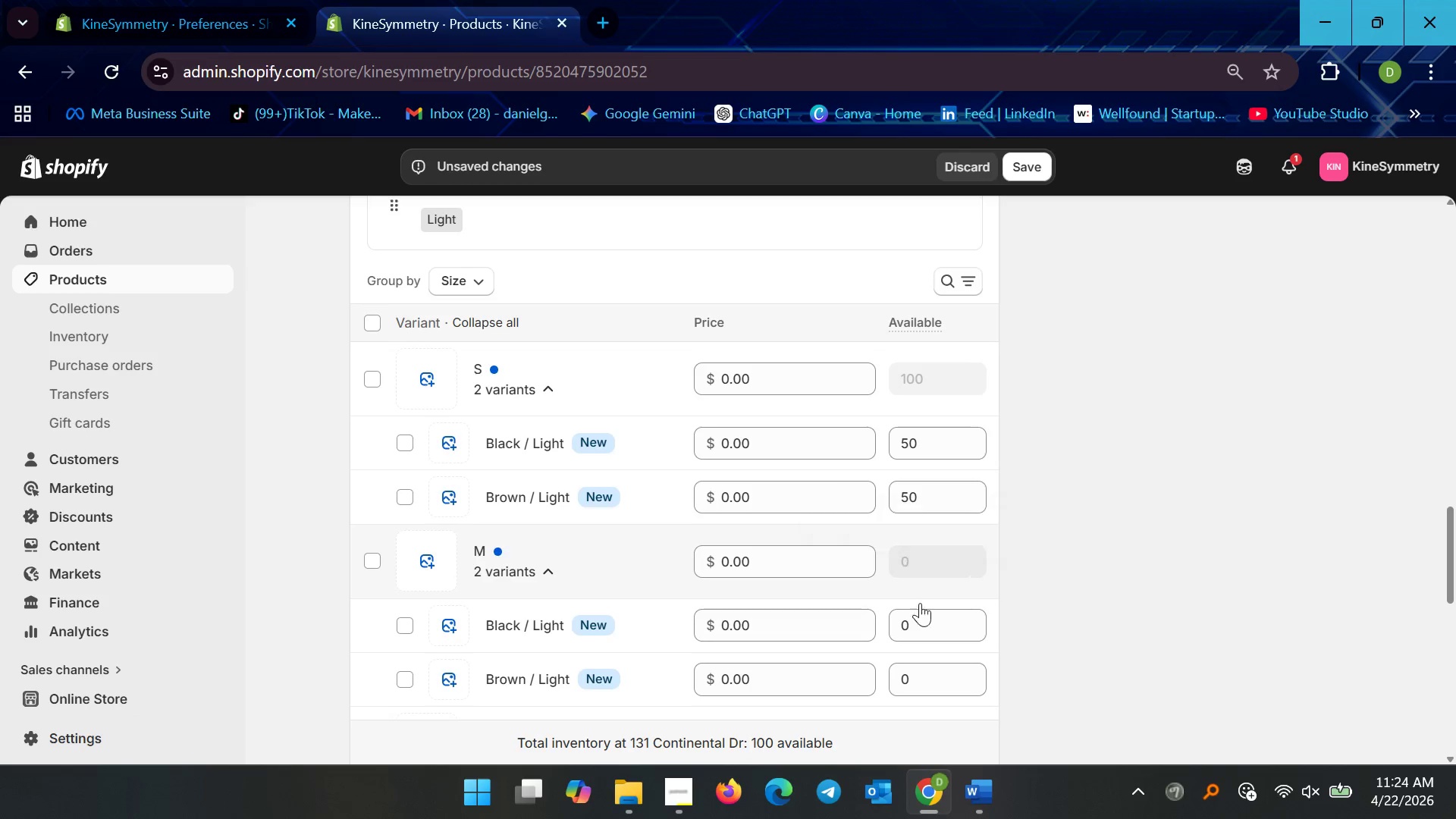 
left_click([929, 613])
 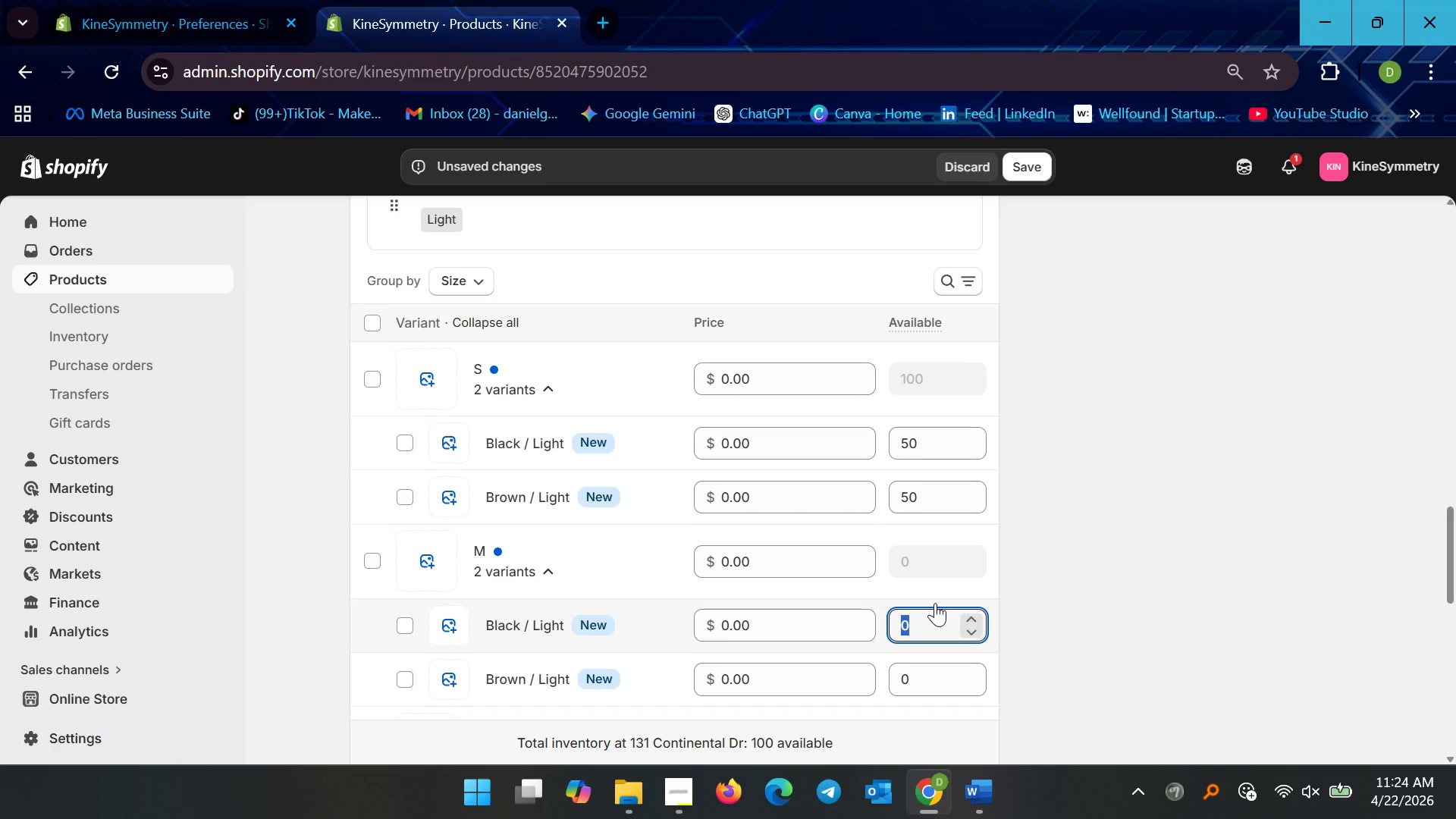 
type(50)
 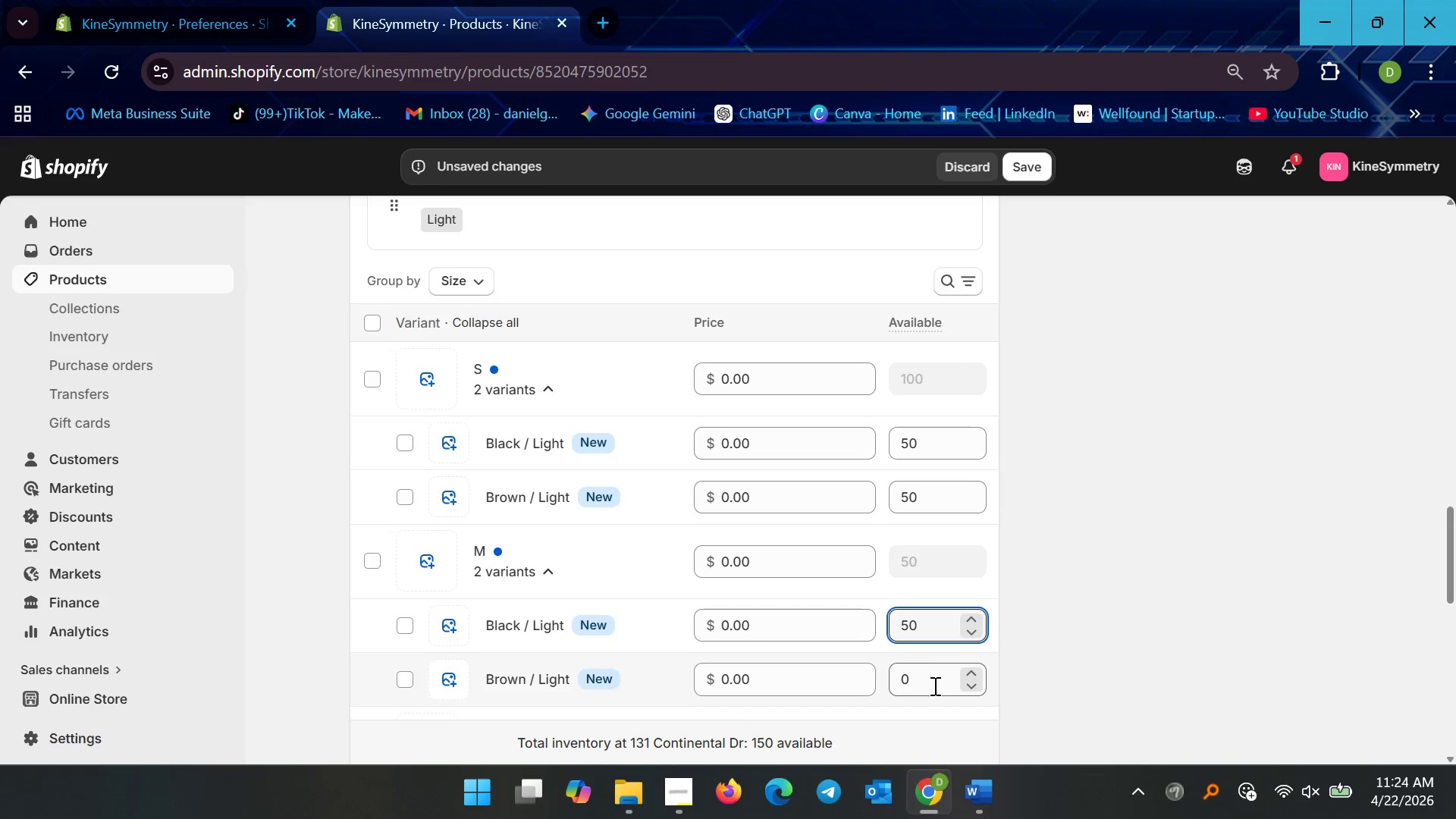 
type(50)
 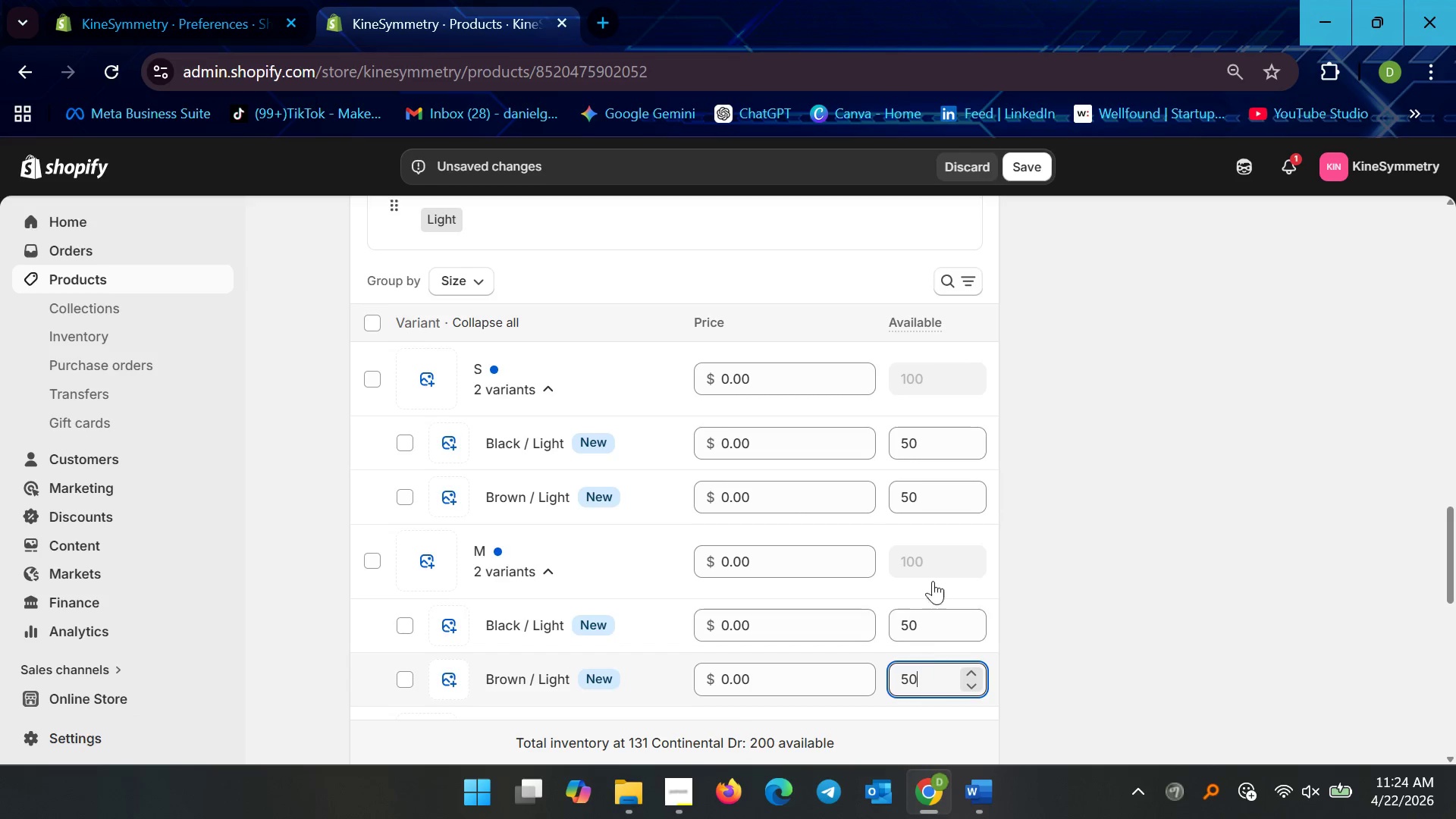 
scroll: coordinate [959, 591], scroll_direction: down, amount: 4.0
 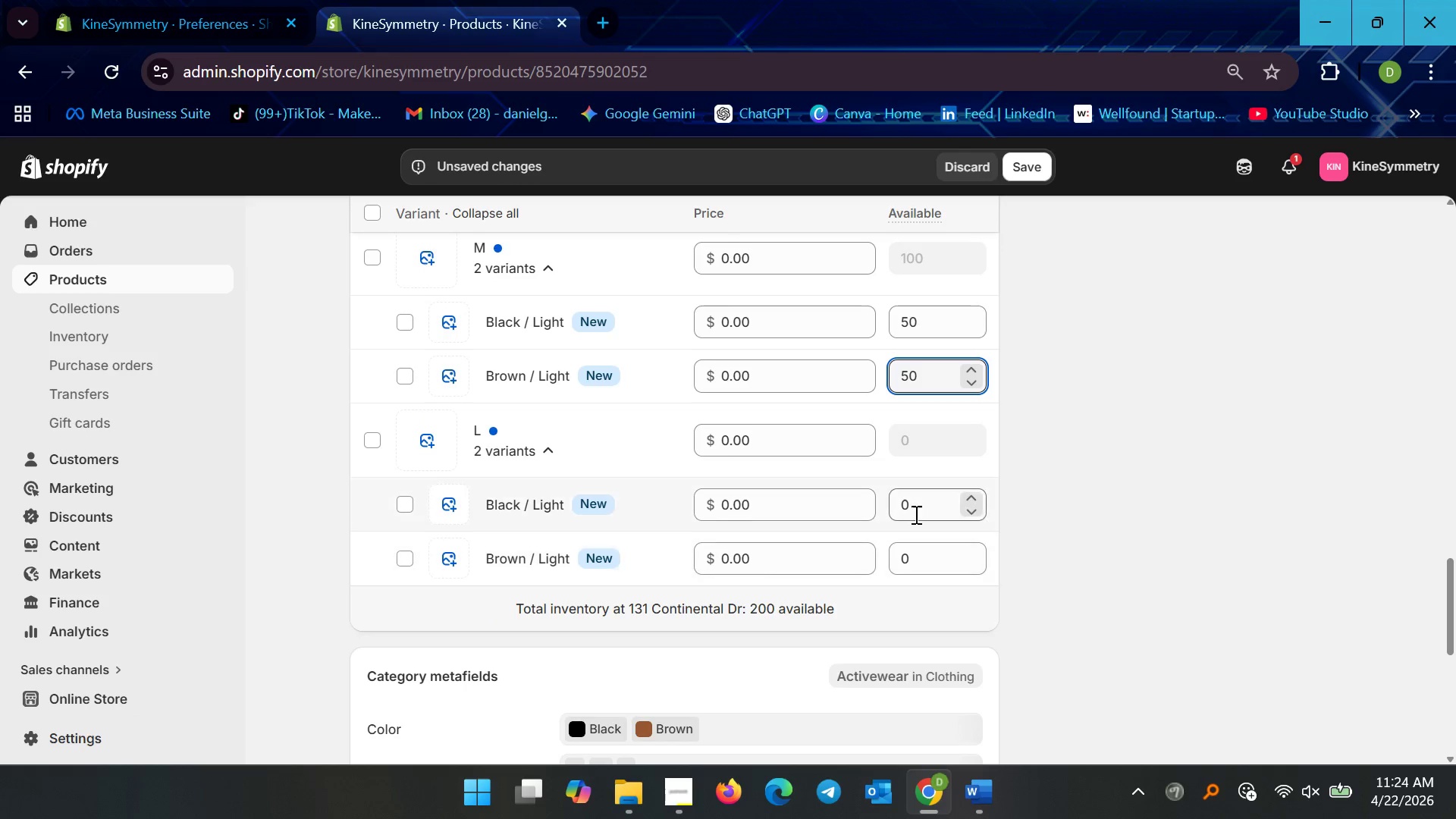 
left_click([916, 501])
 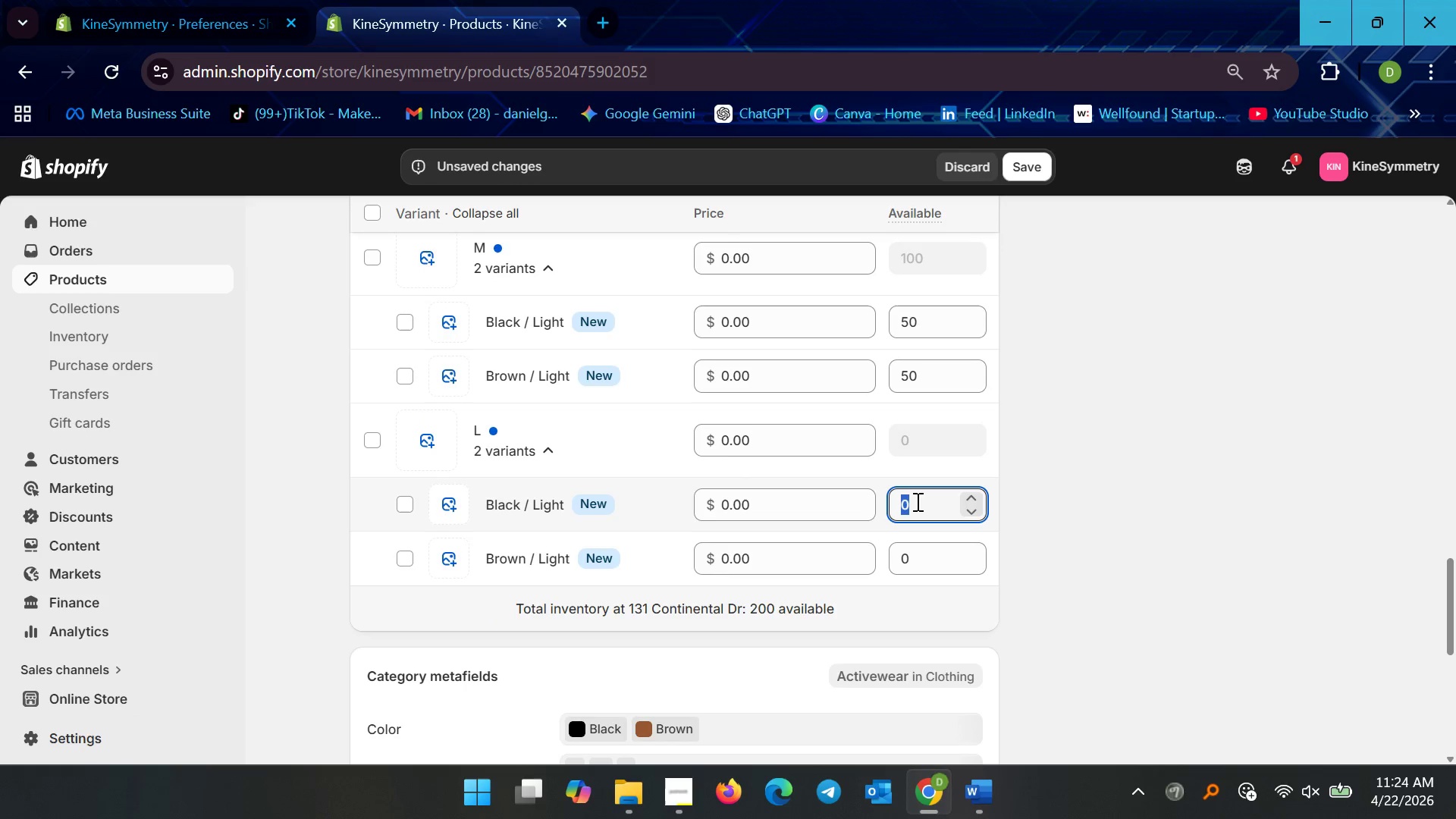 
type(50)
 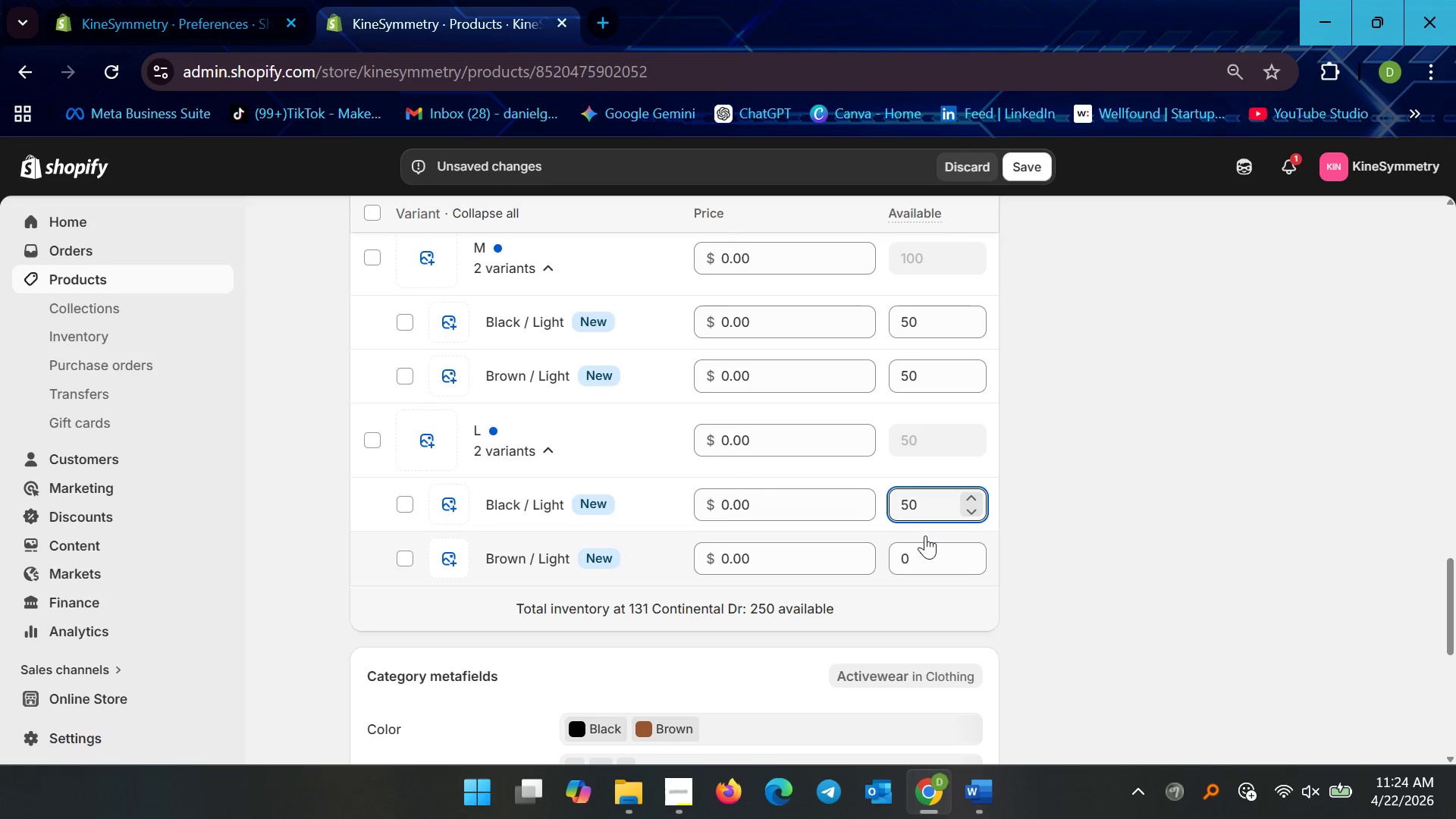 
left_click([925, 562])
 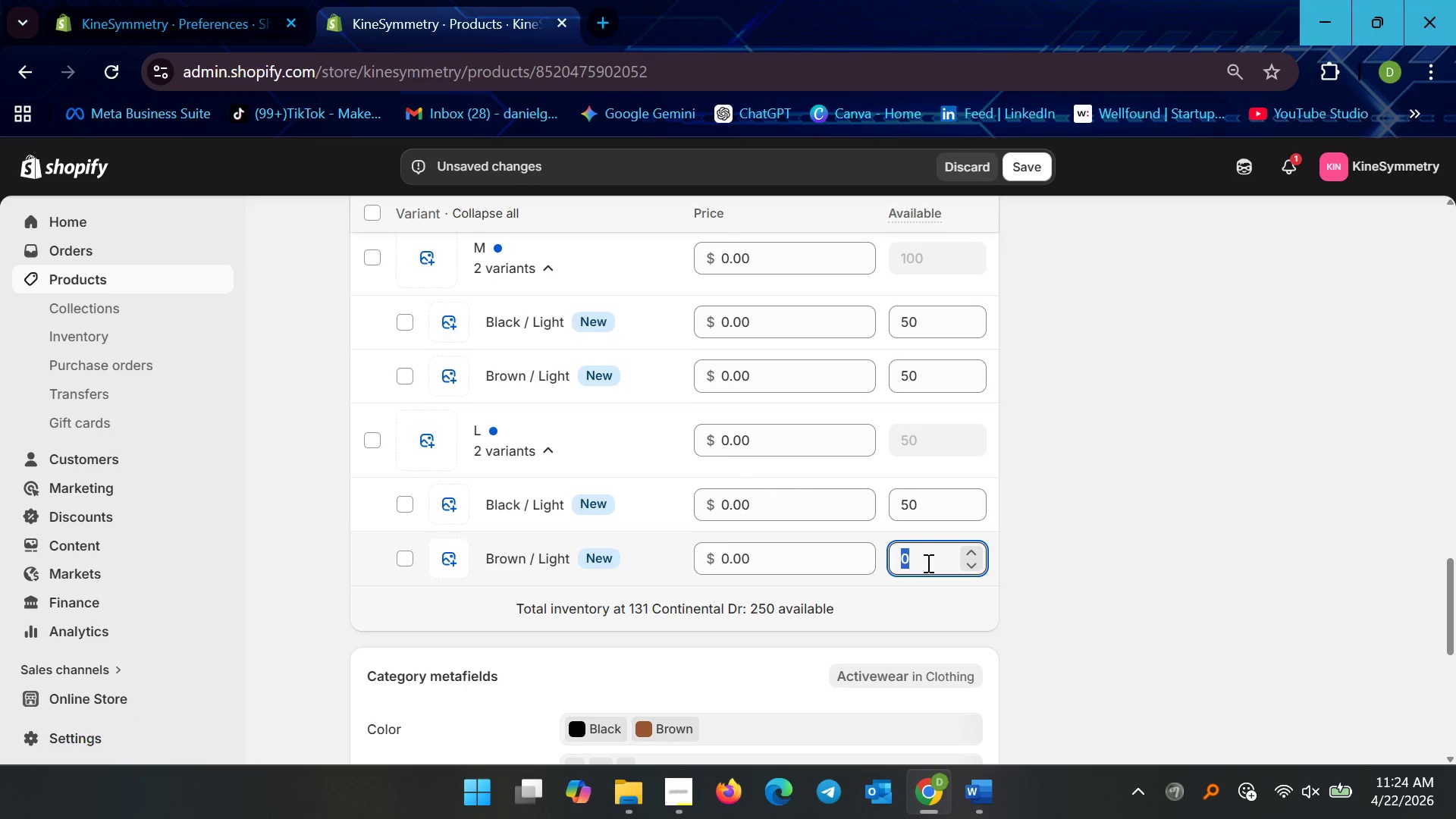 
type(50)
 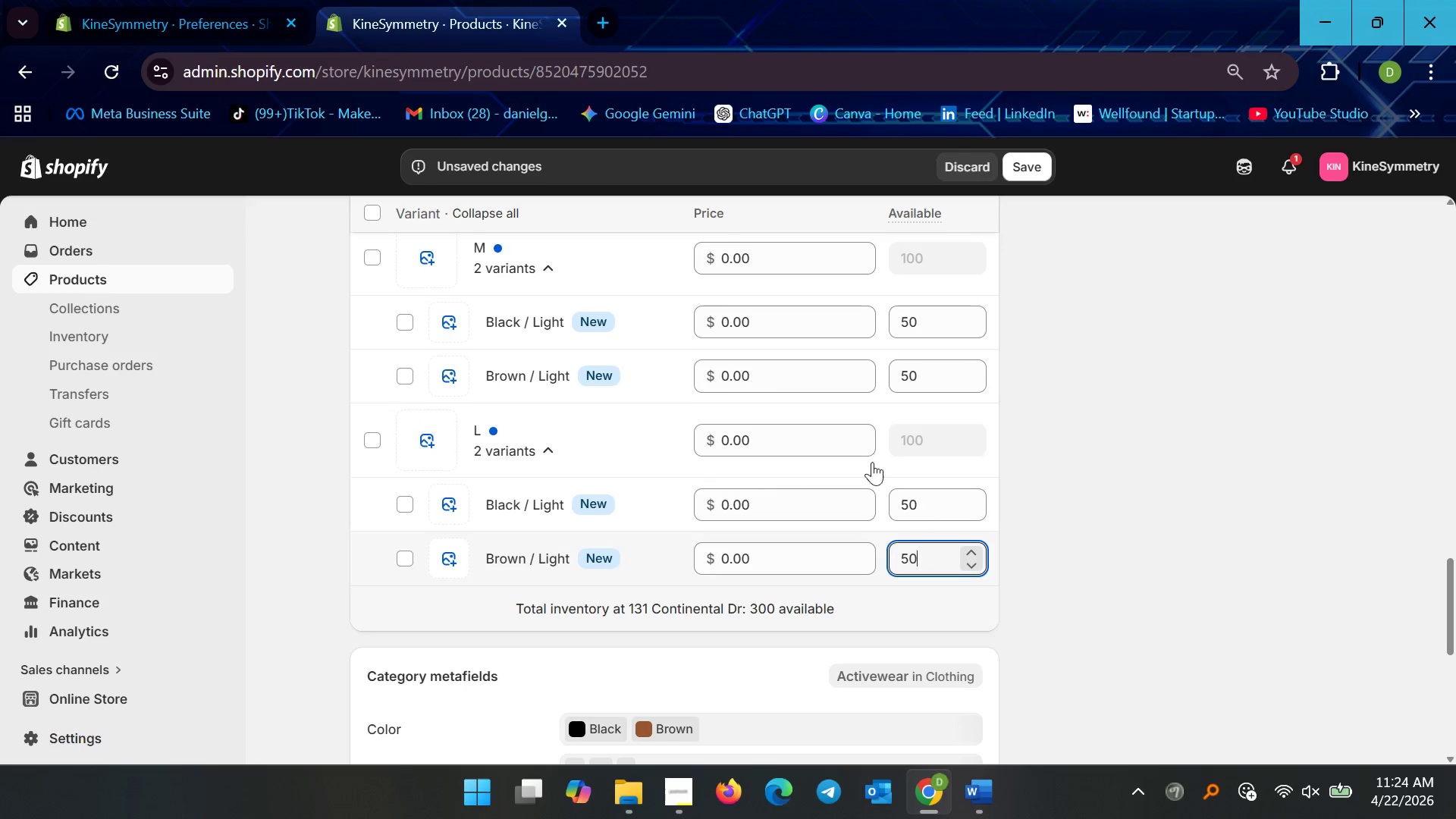 
scroll: coordinate [756, 417], scroll_direction: up, amount: 2.0
 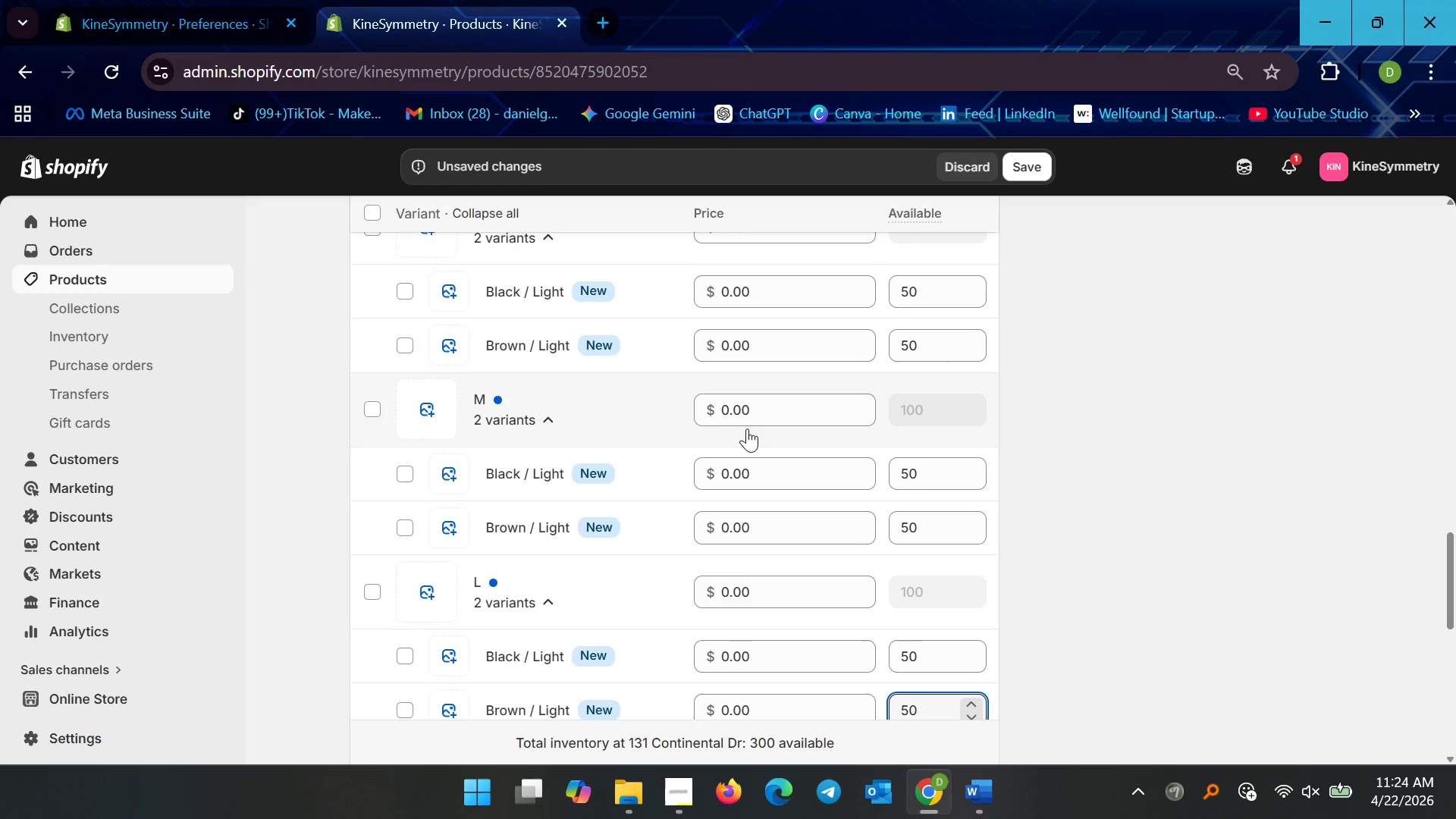 
wait(6.76)
 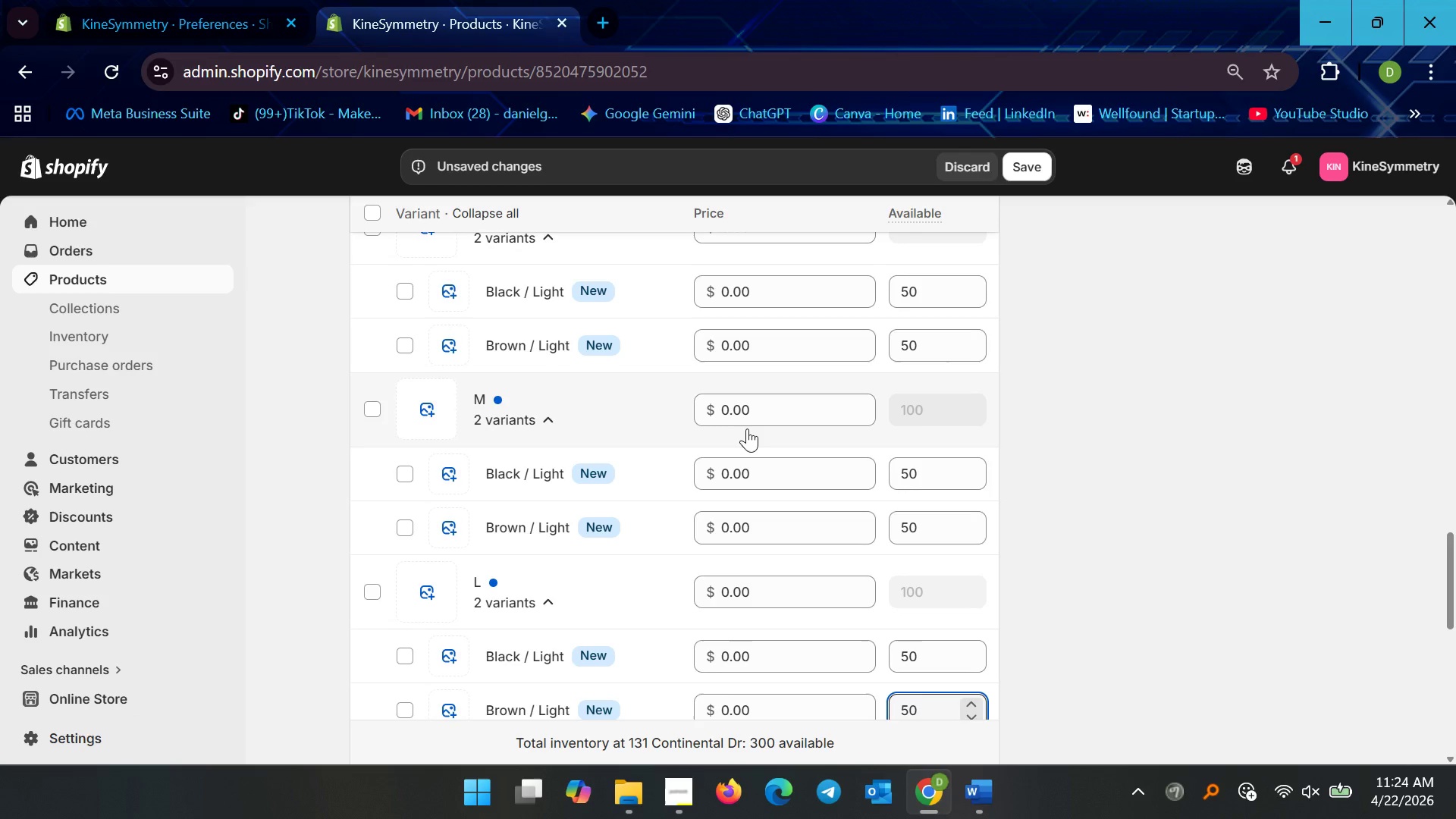 
scroll: coordinate [1192, 419], scroll_direction: up, amount: 31.0
 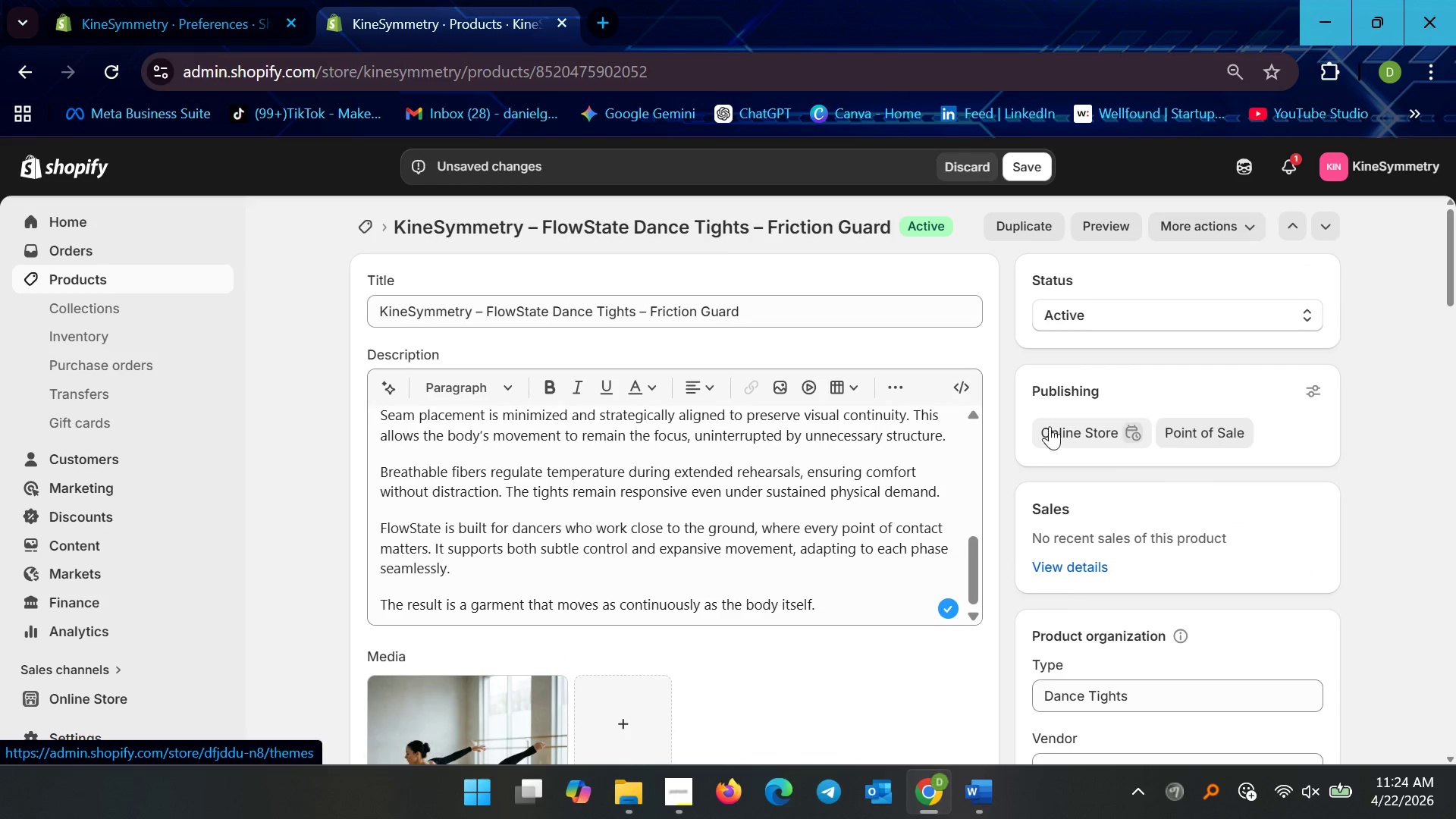 
scroll: coordinate [619, 585], scroll_direction: down, amount: 24.0
 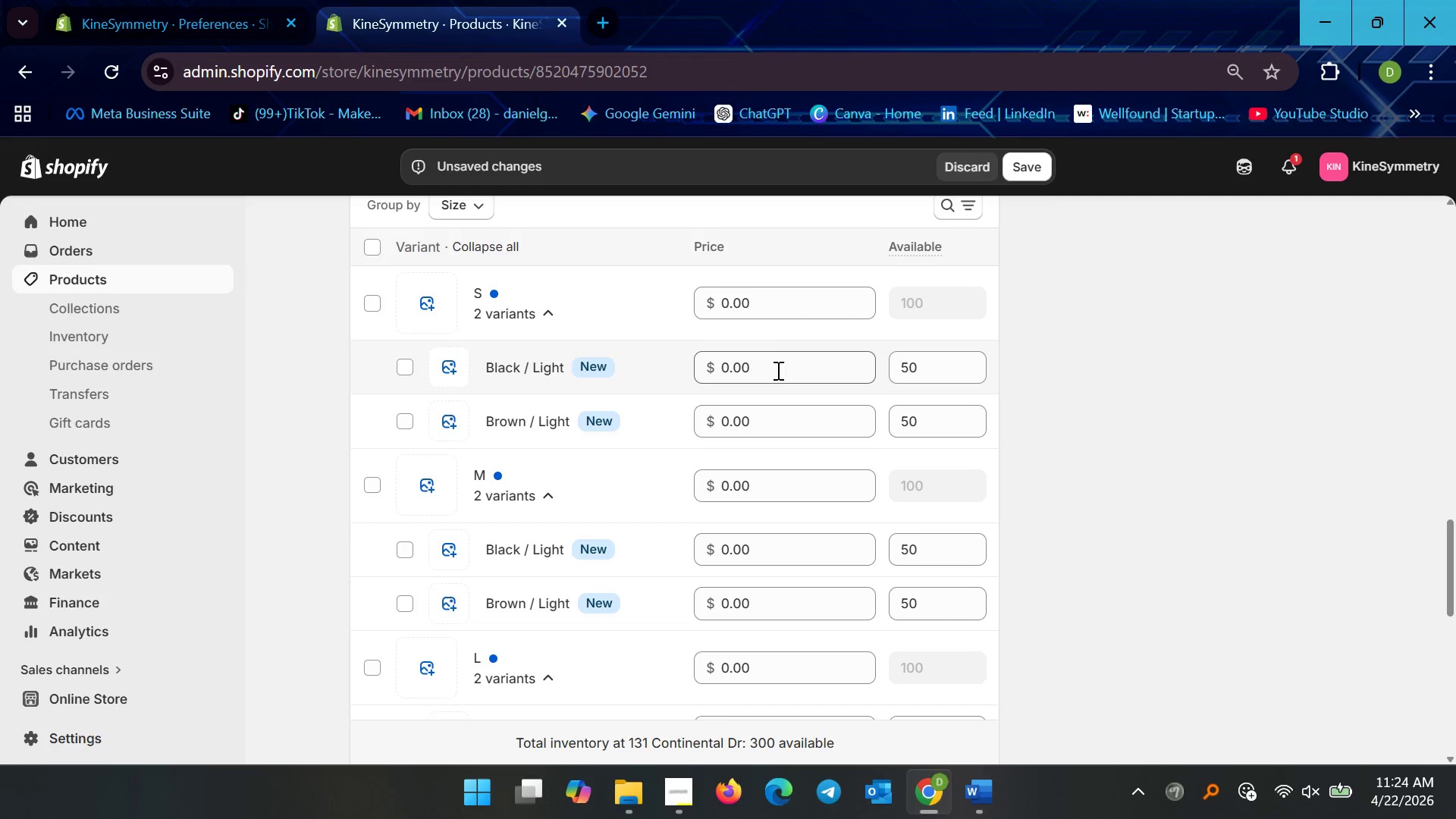 
left_click([762, 374])
 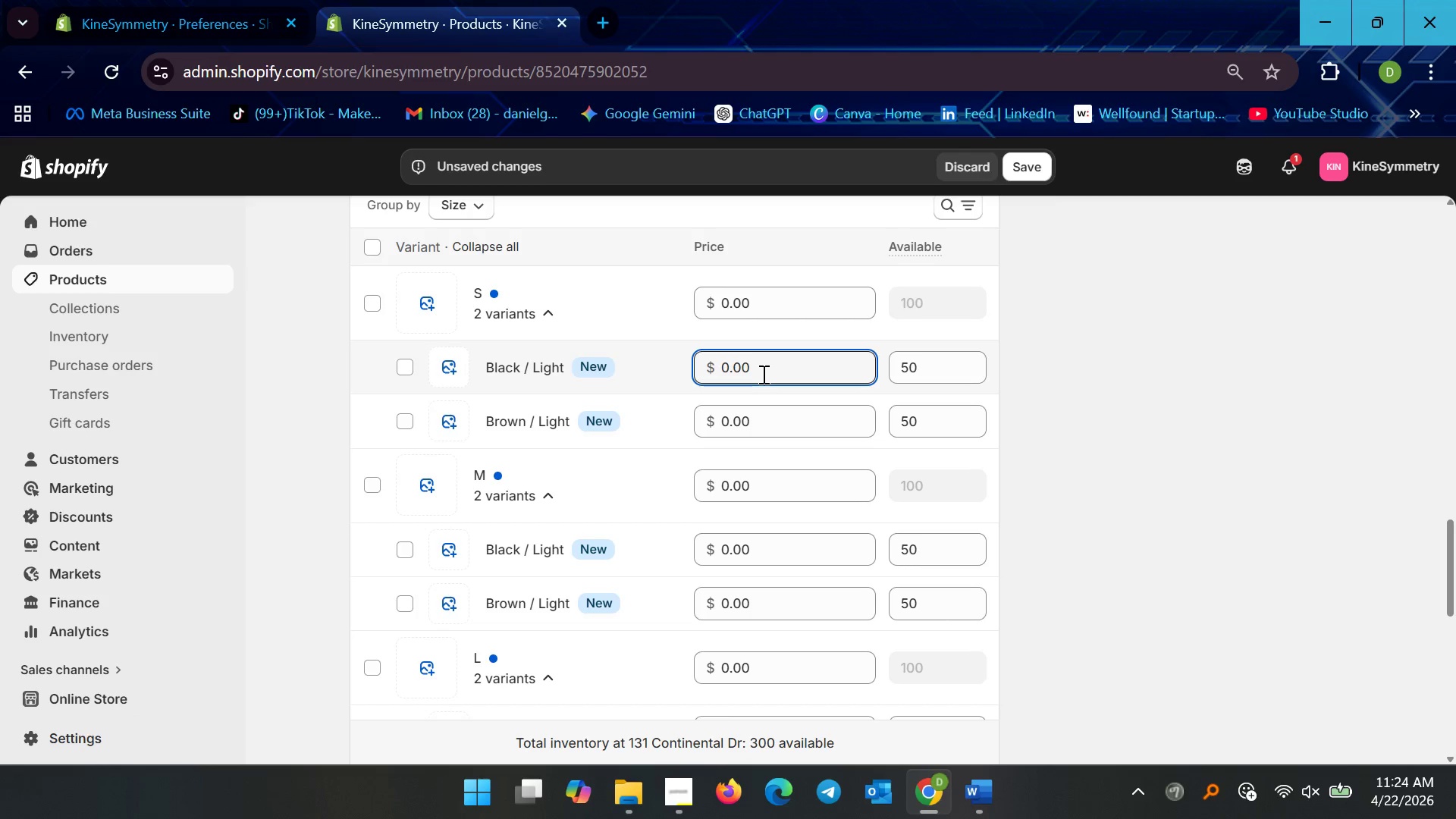 
wait(22.94)
 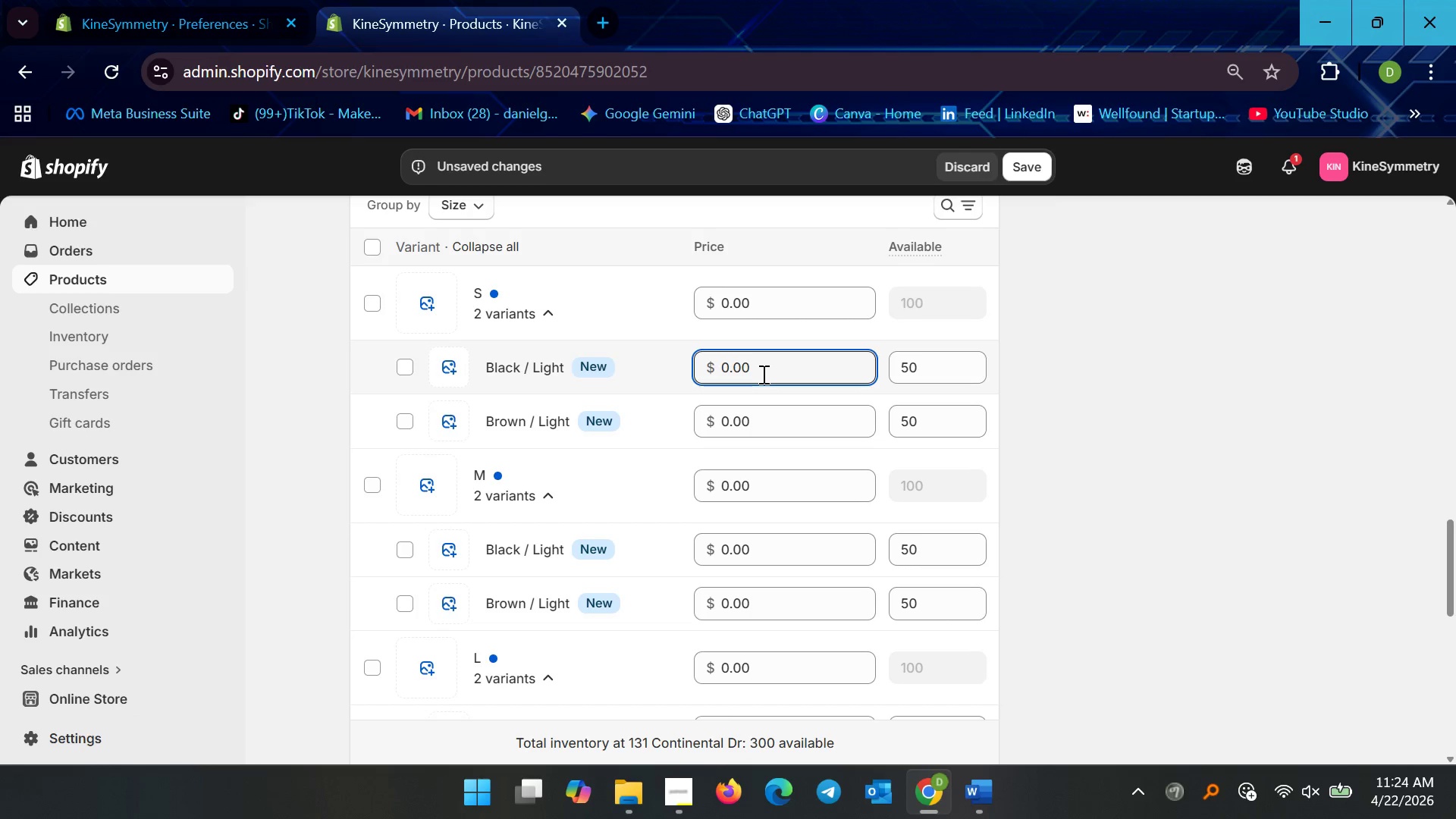 
scroll: coordinate [811, 386], scroll_direction: up, amount: 4.0
 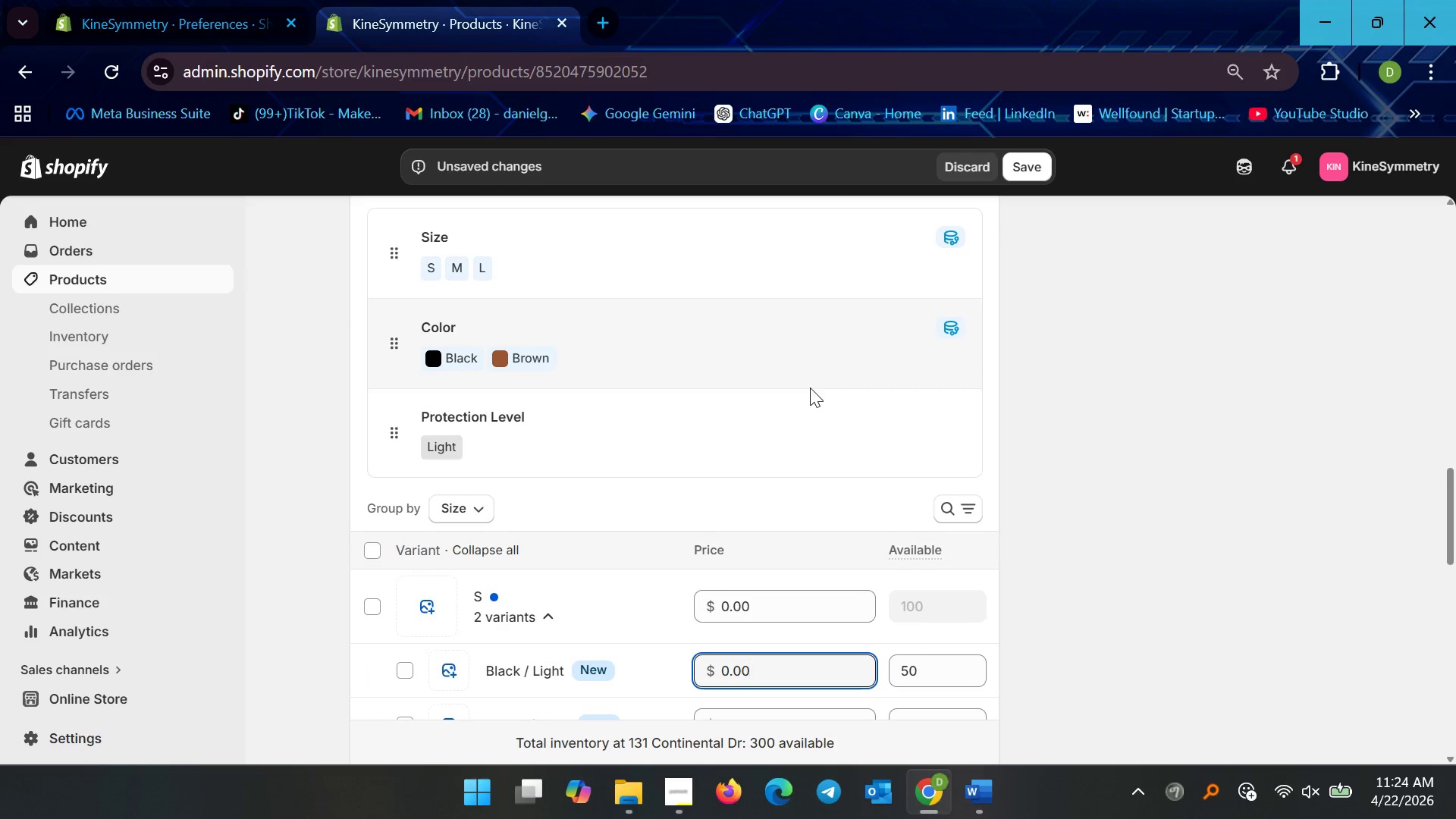 
left_click([850, 347])
 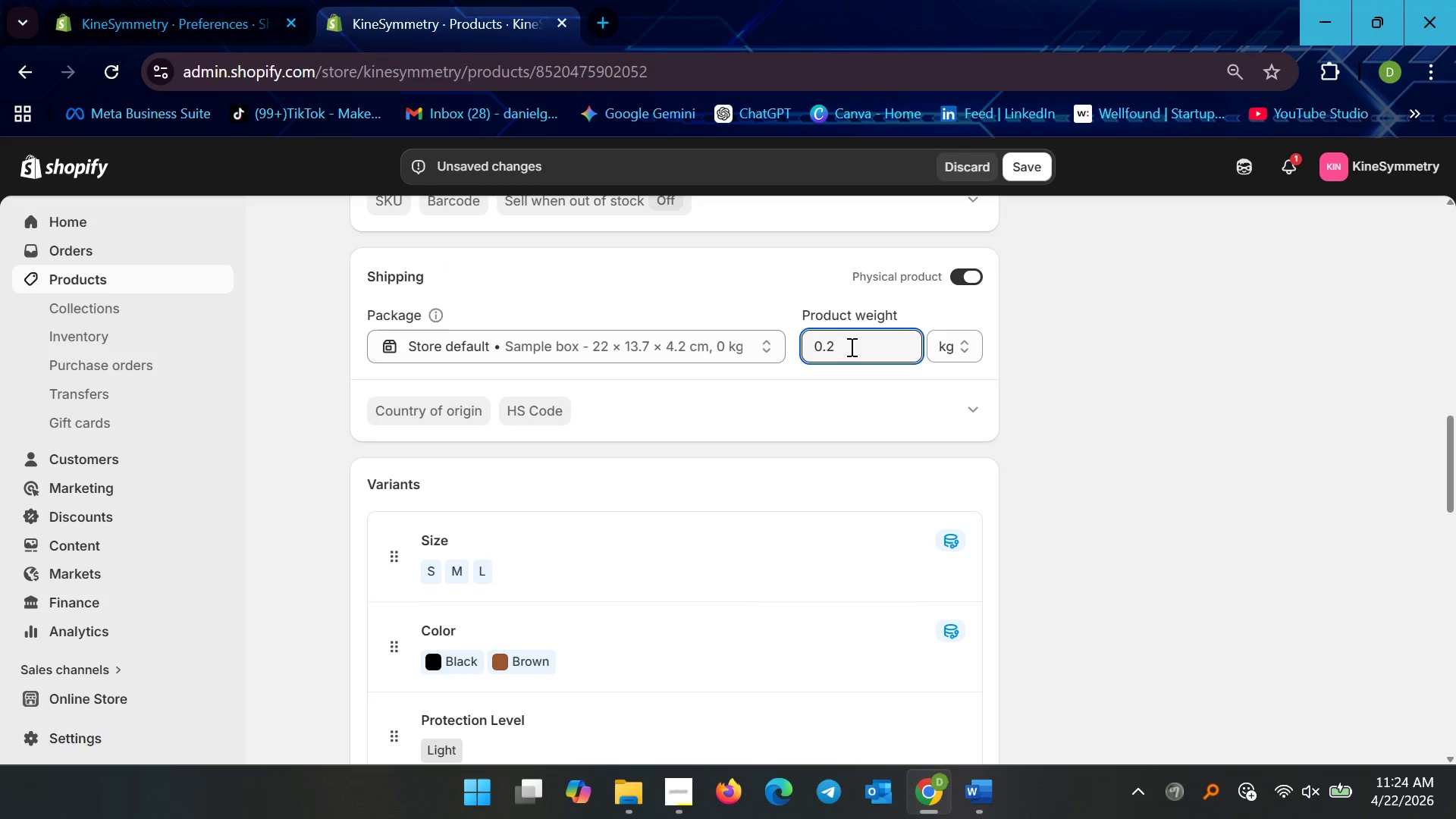 
scroll: coordinate [838, 368], scroll_direction: up, amount: 4.0
 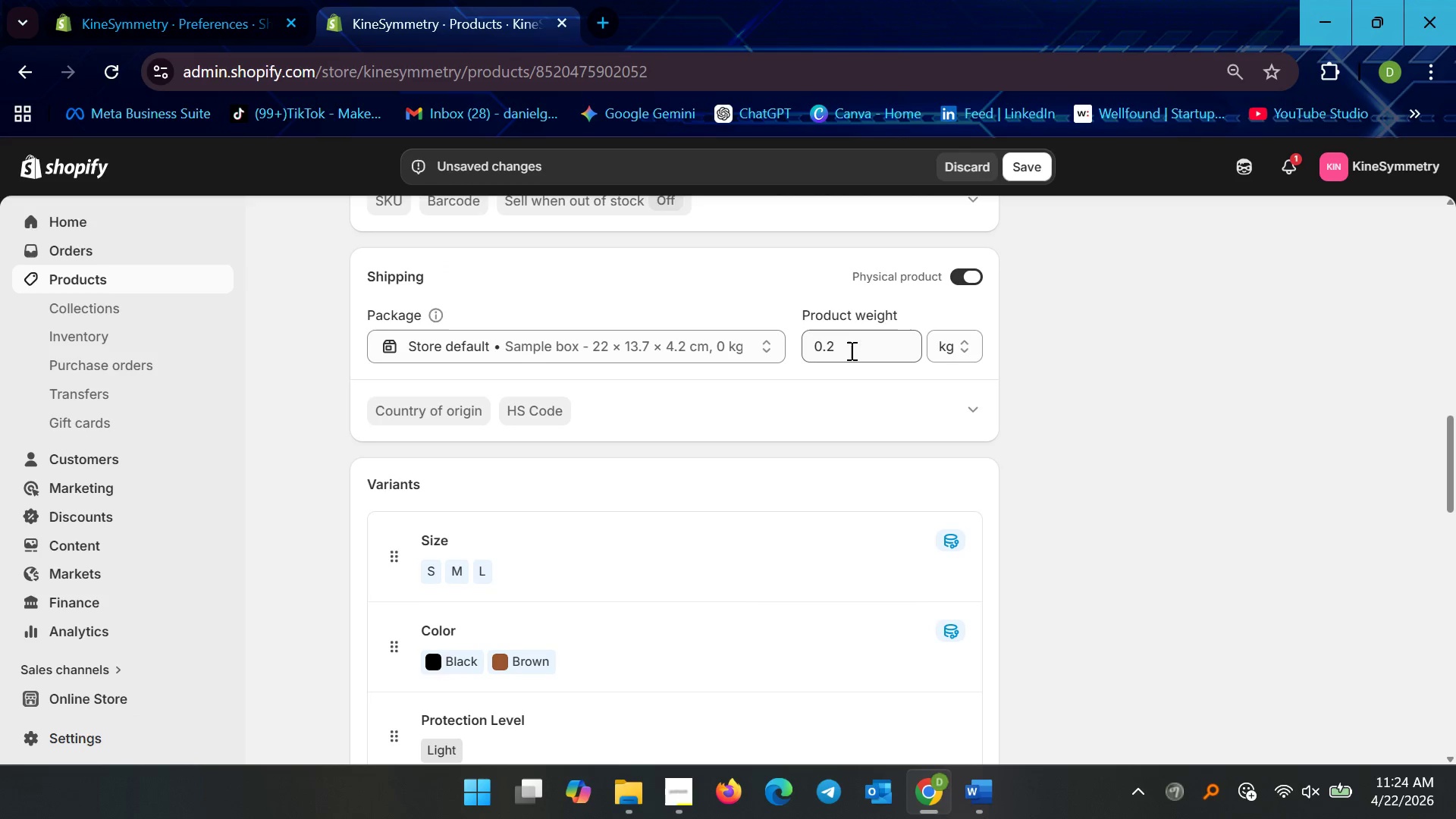 
key(5)
 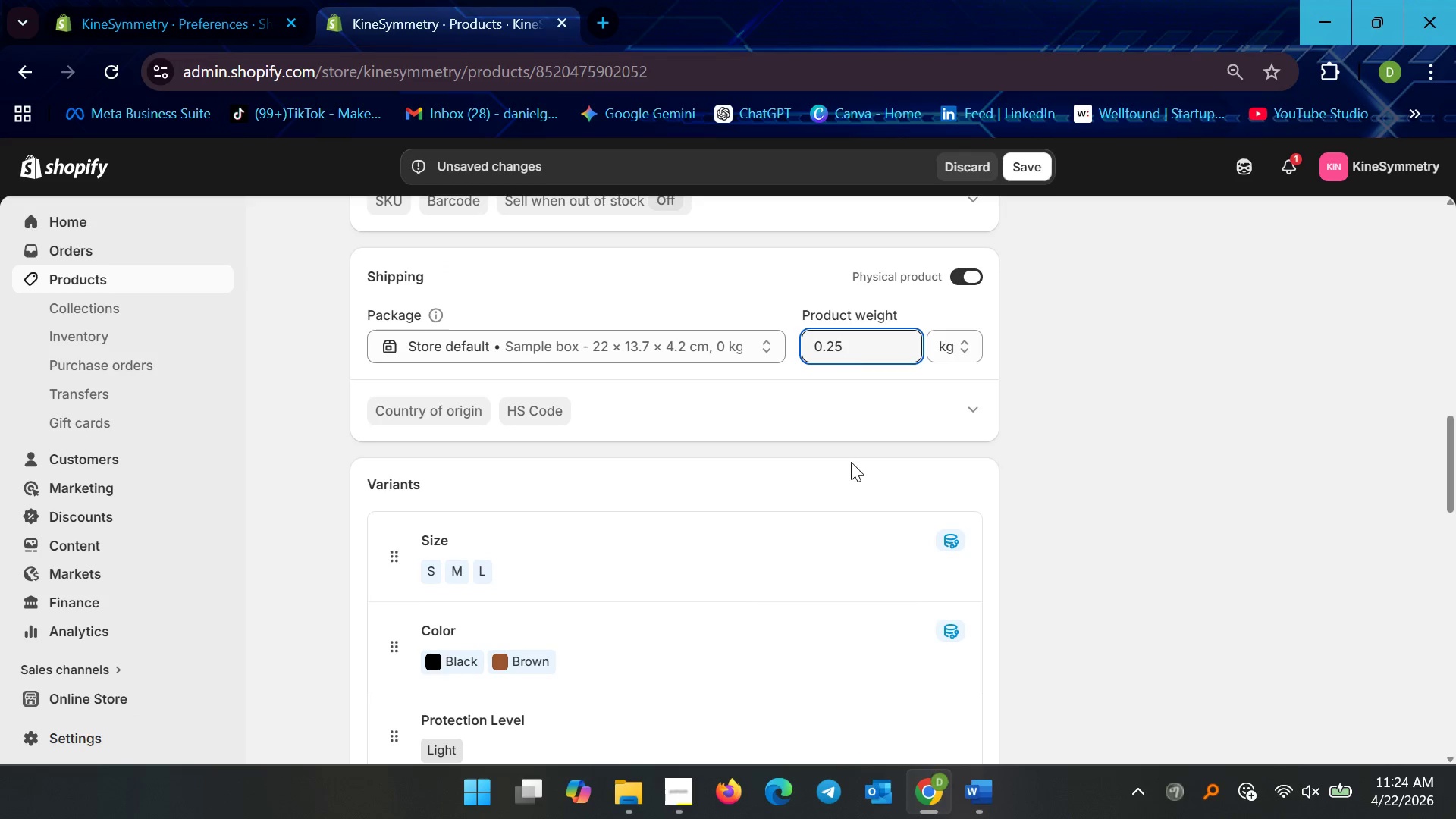 
scroll: coordinate [679, 578], scroll_direction: down, amount: 6.0
 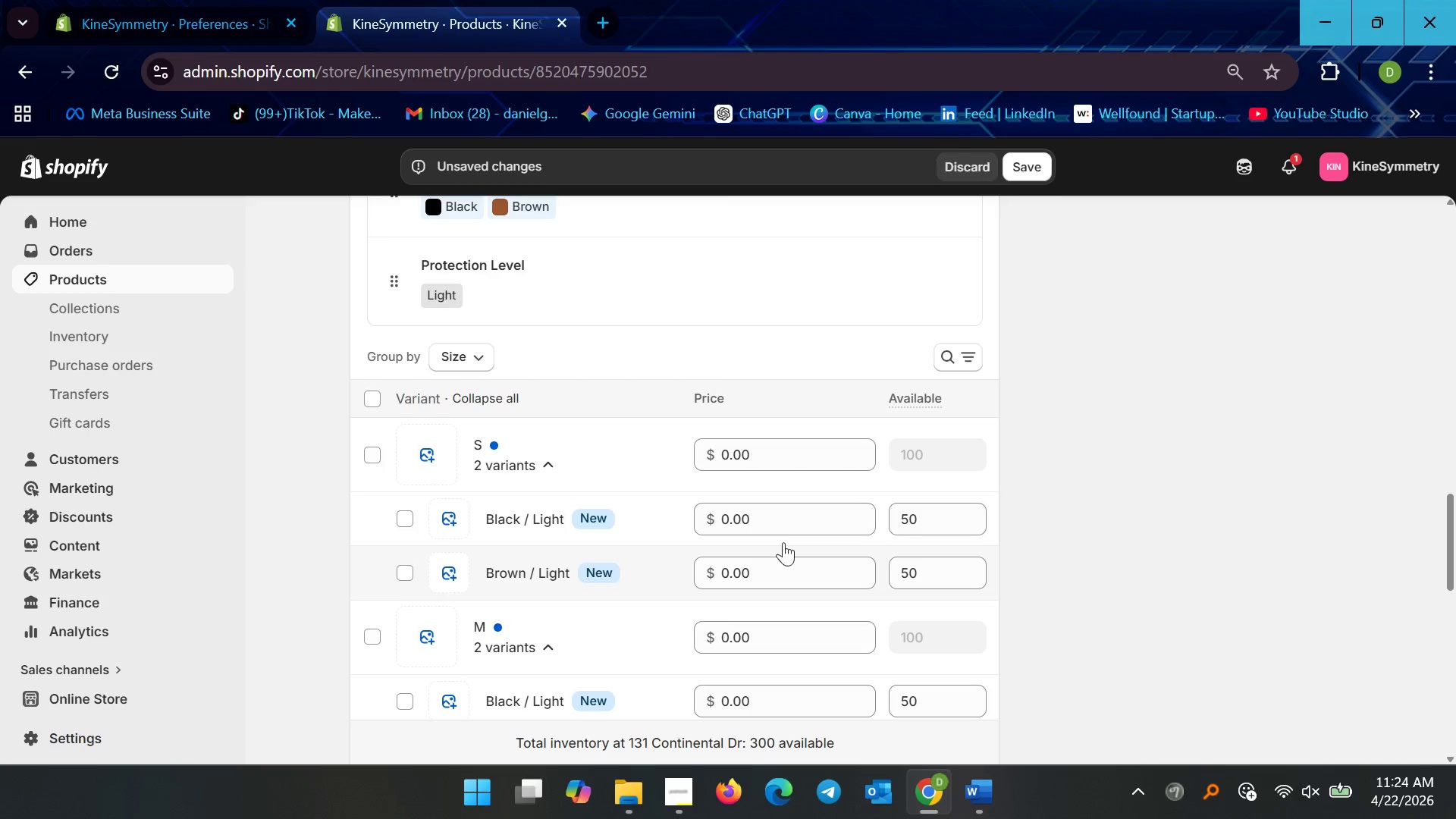 
left_click_drag(start_coordinate=[783, 532], to_coordinate=[712, 532])
 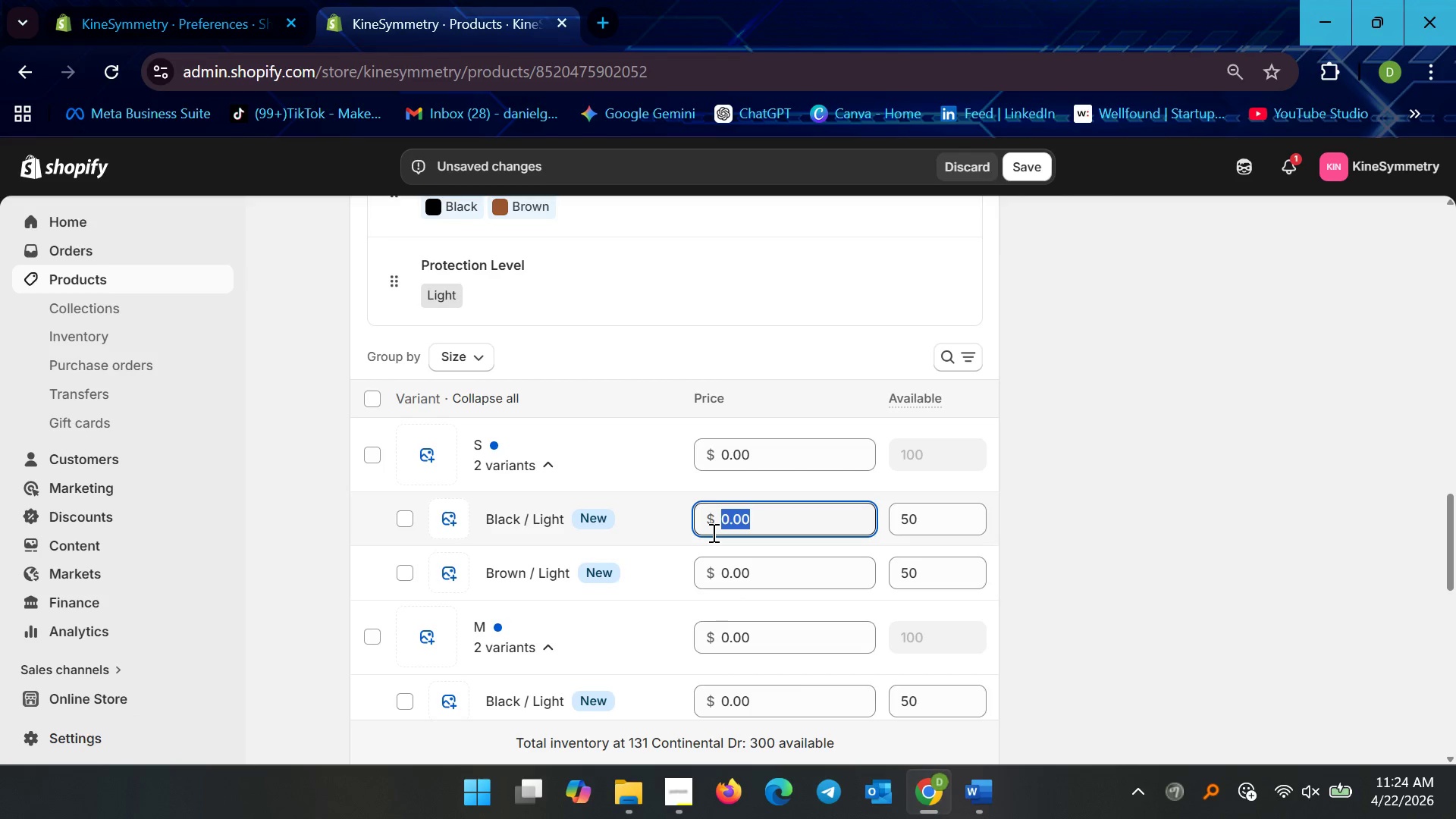 
type(59.99)
 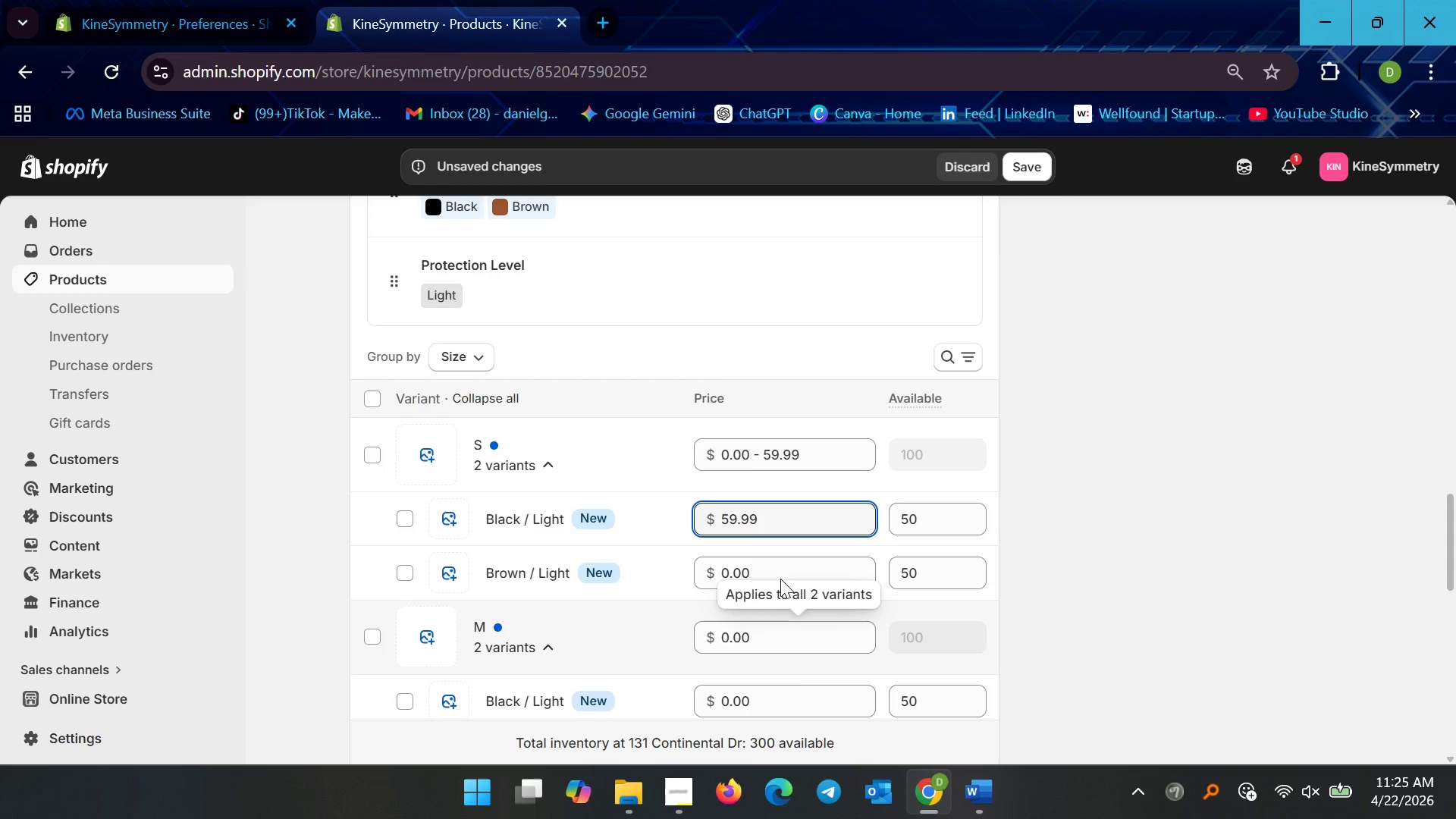 
left_click_drag(start_coordinate=[780, 570], to_coordinate=[720, 567])
 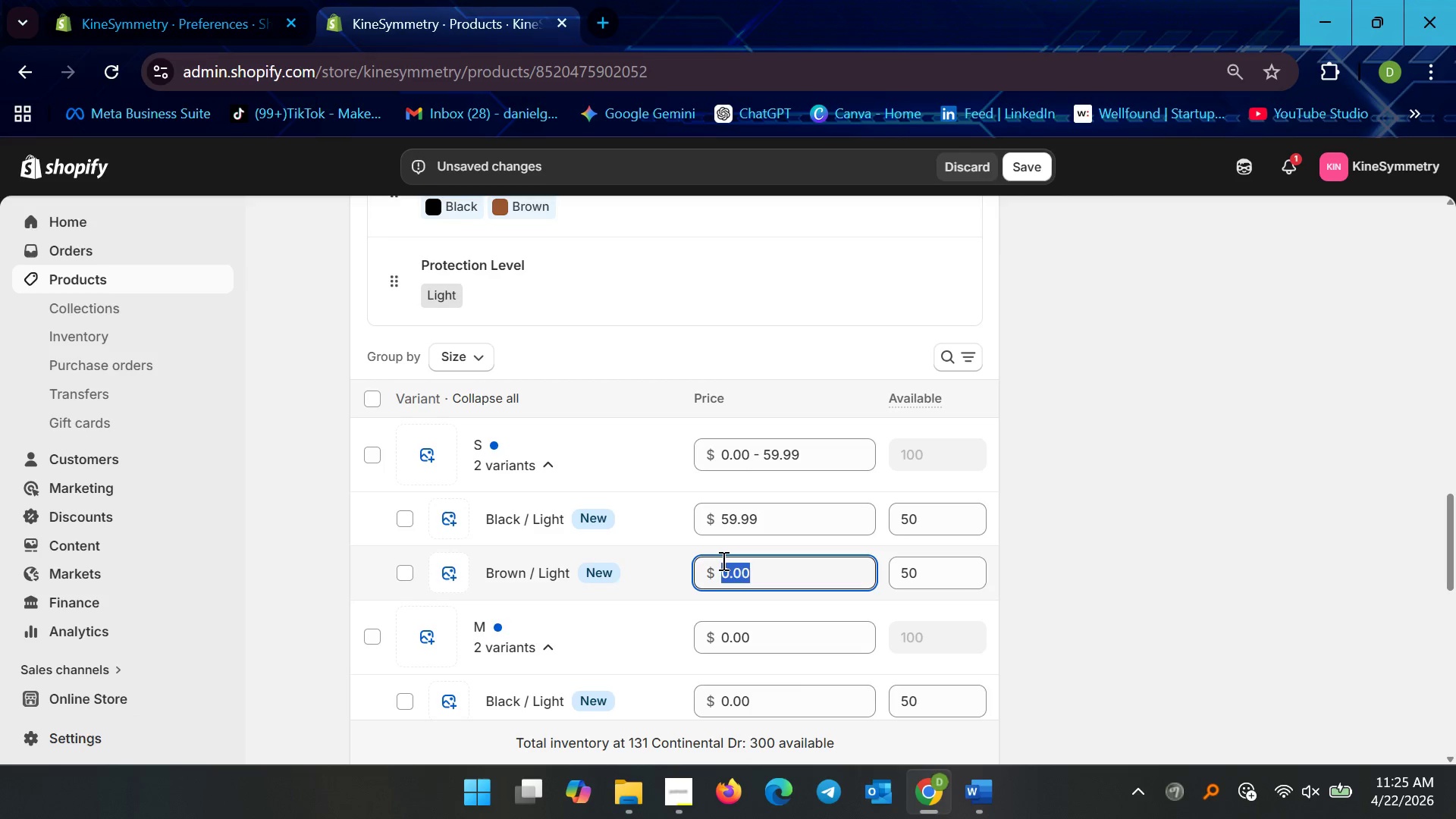 
type(59.99)
 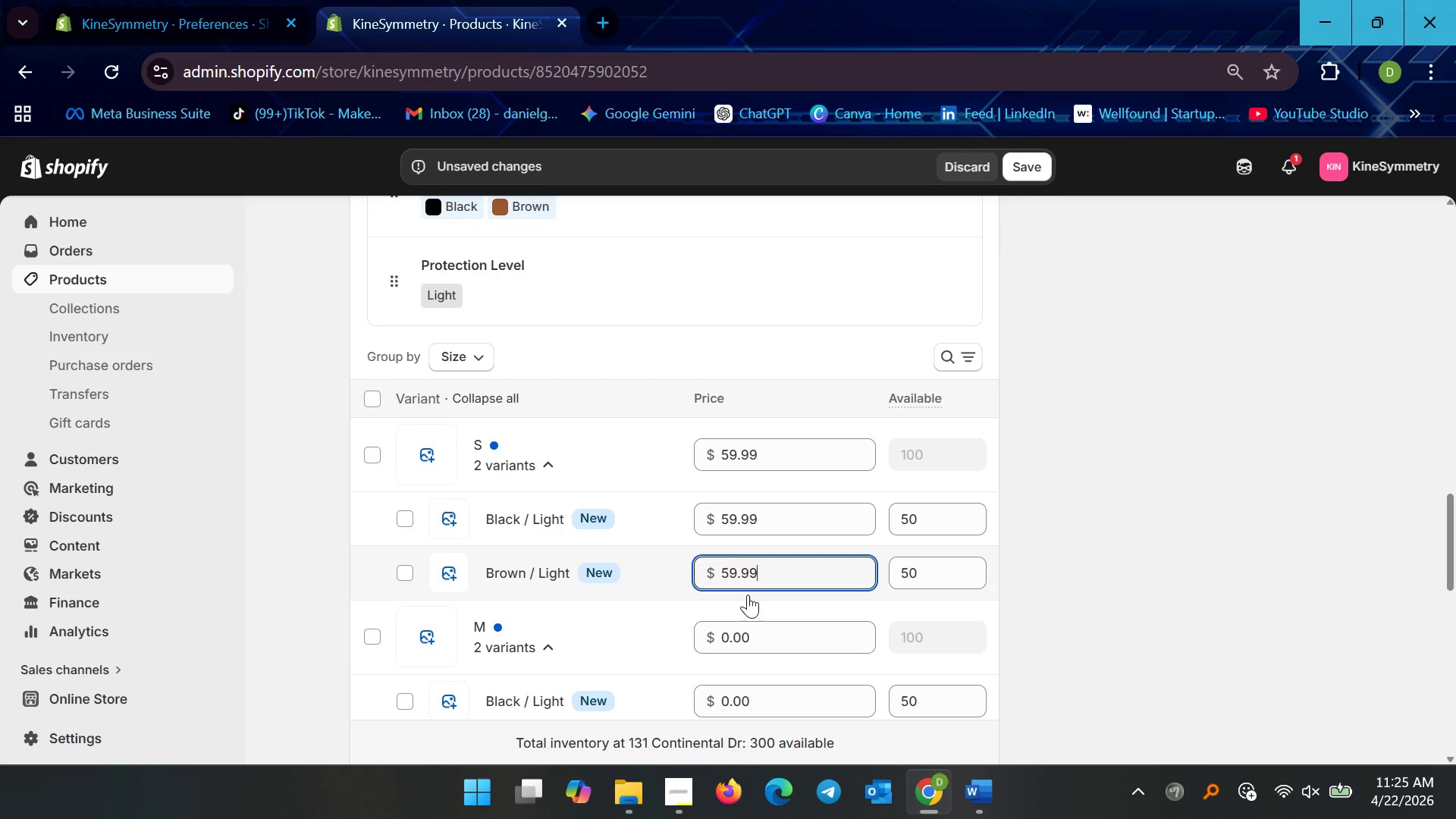 
scroll: coordinate [739, 612], scroll_direction: down, amount: 3.0
 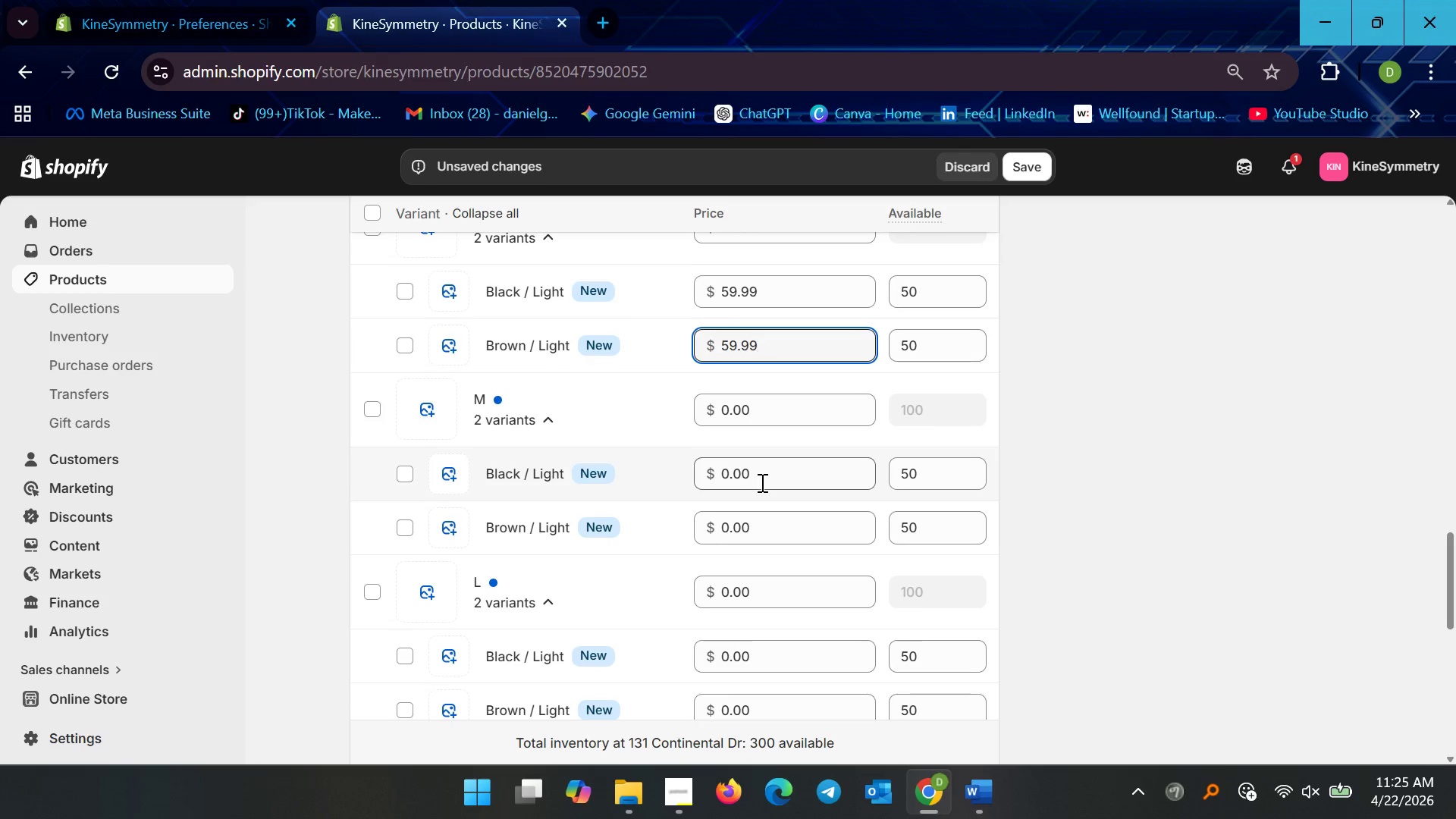 
left_click([763, 482])
 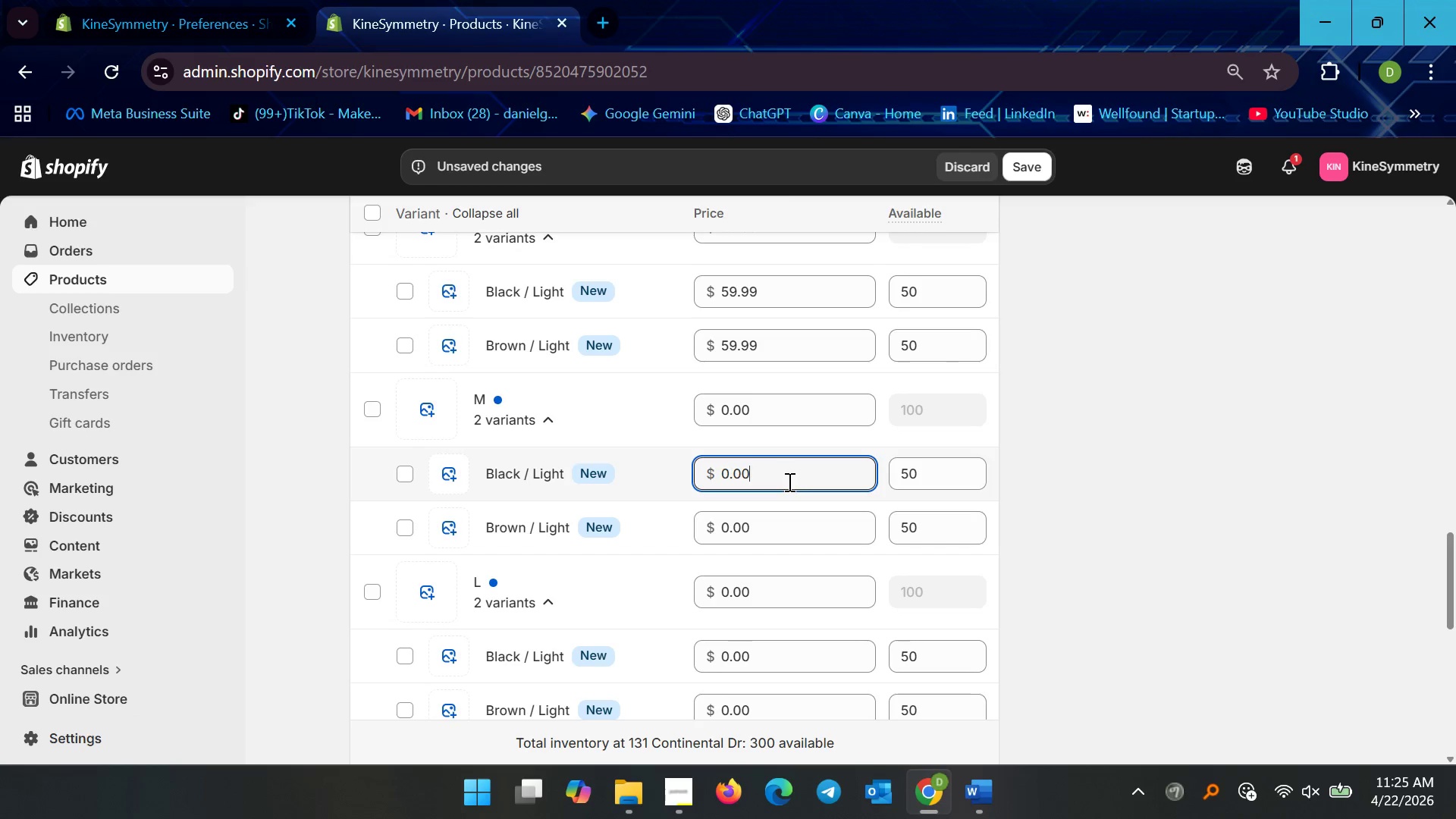 
left_click_drag(start_coordinate=[788, 482], to_coordinate=[708, 484])
 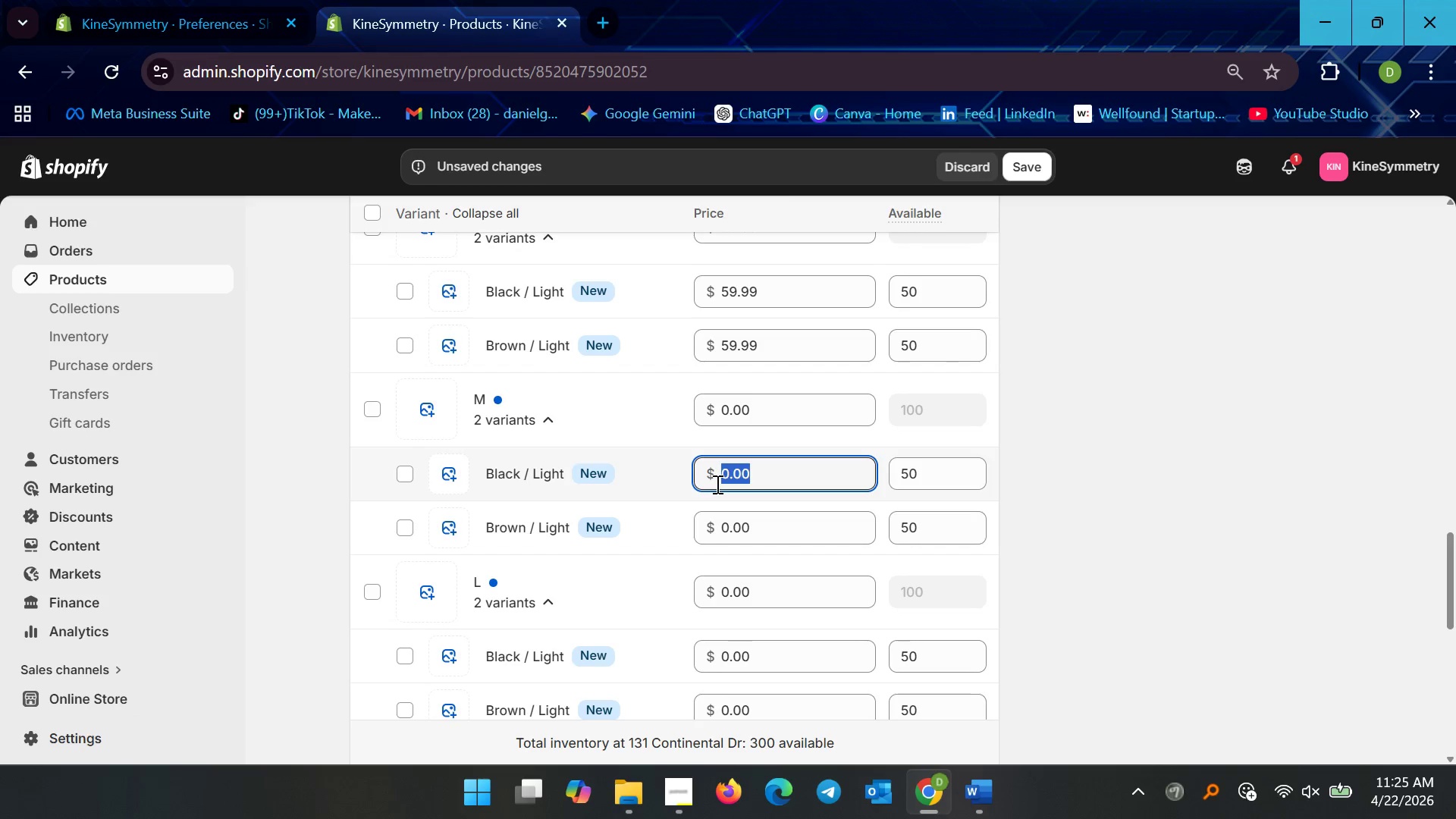 
type(62.999)
key(Backspace)
 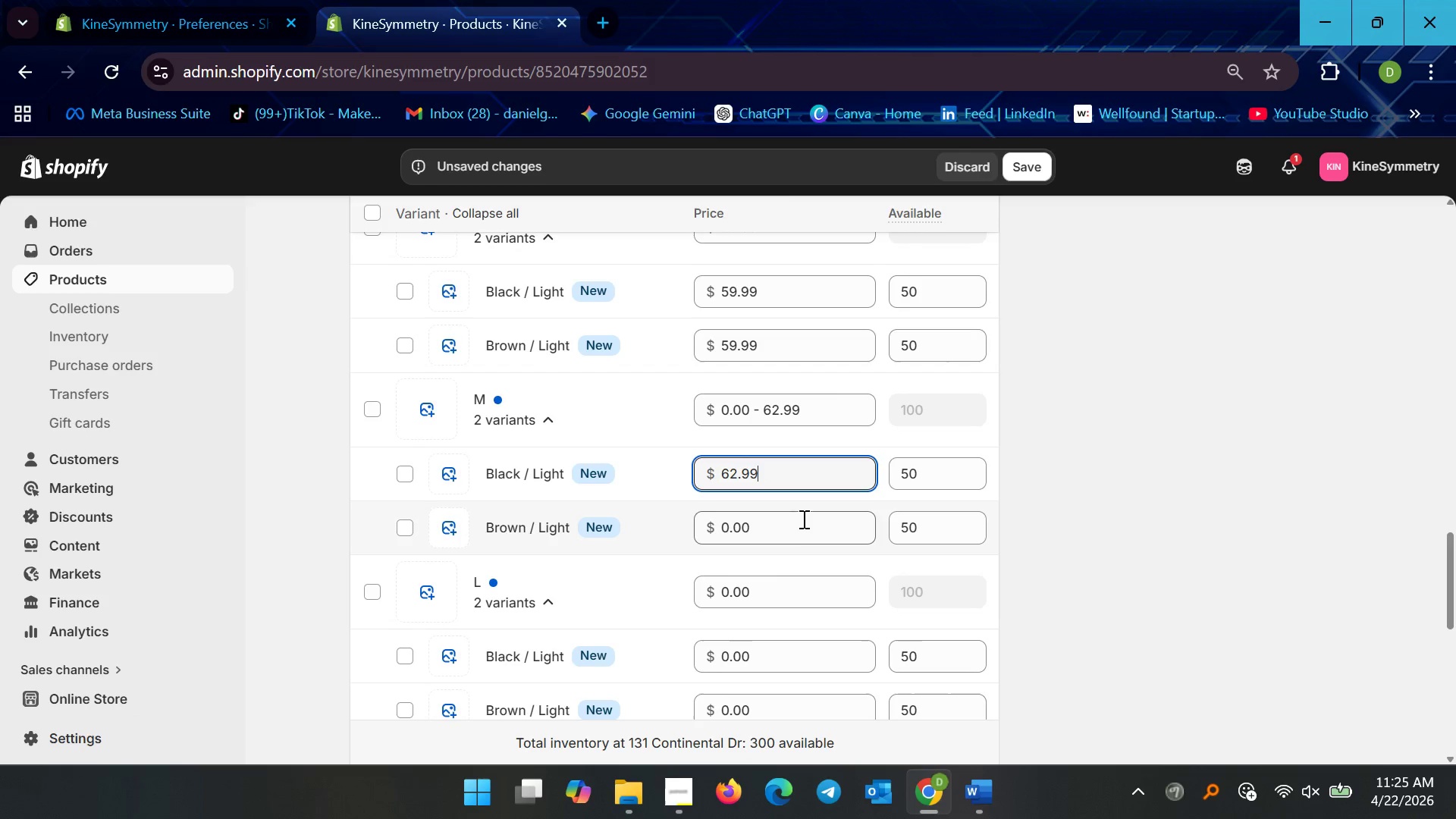 
left_click_drag(start_coordinate=[792, 528], to_coordinate=[683, 528])
 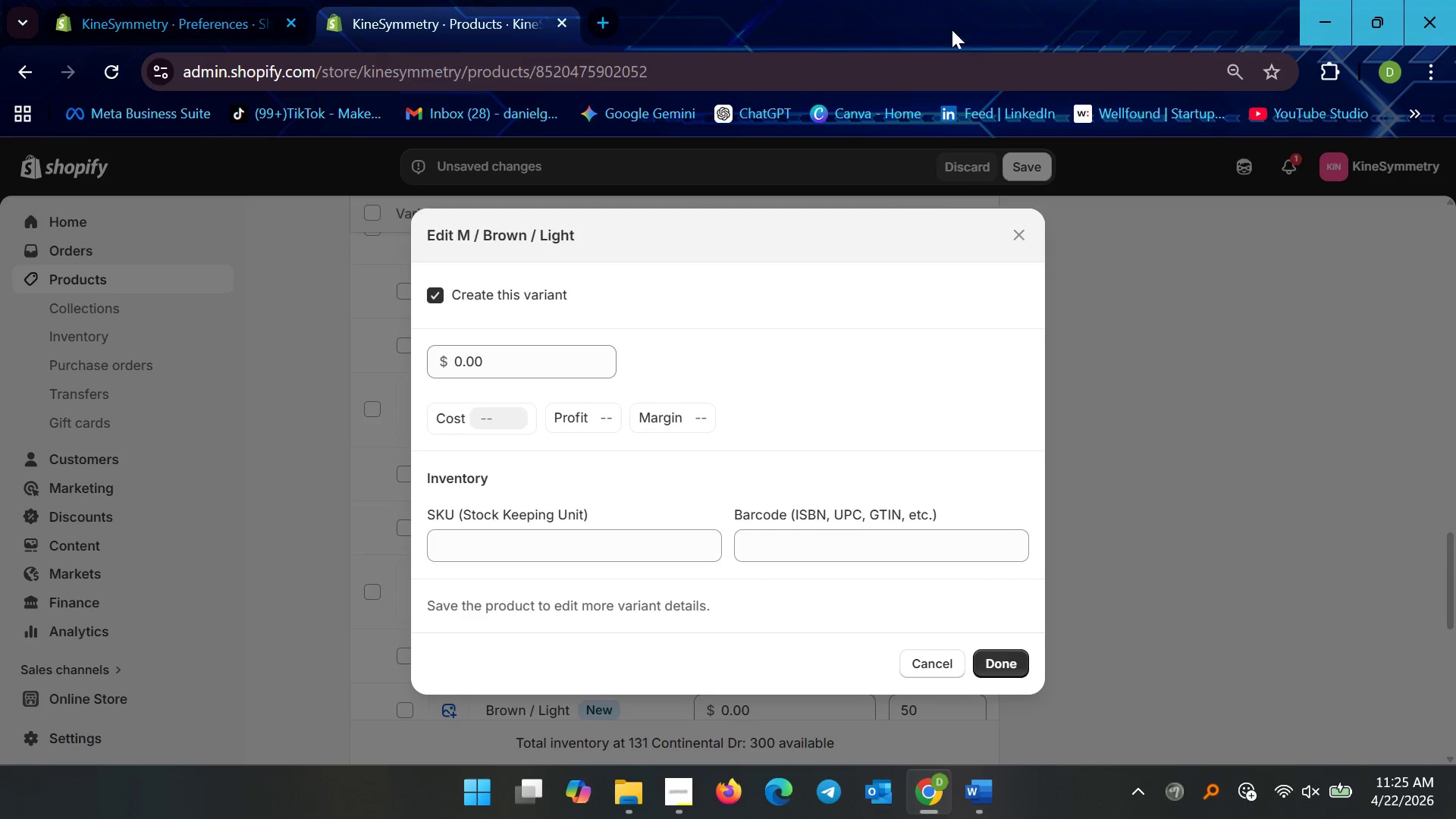 
left_click([1023, 231])
 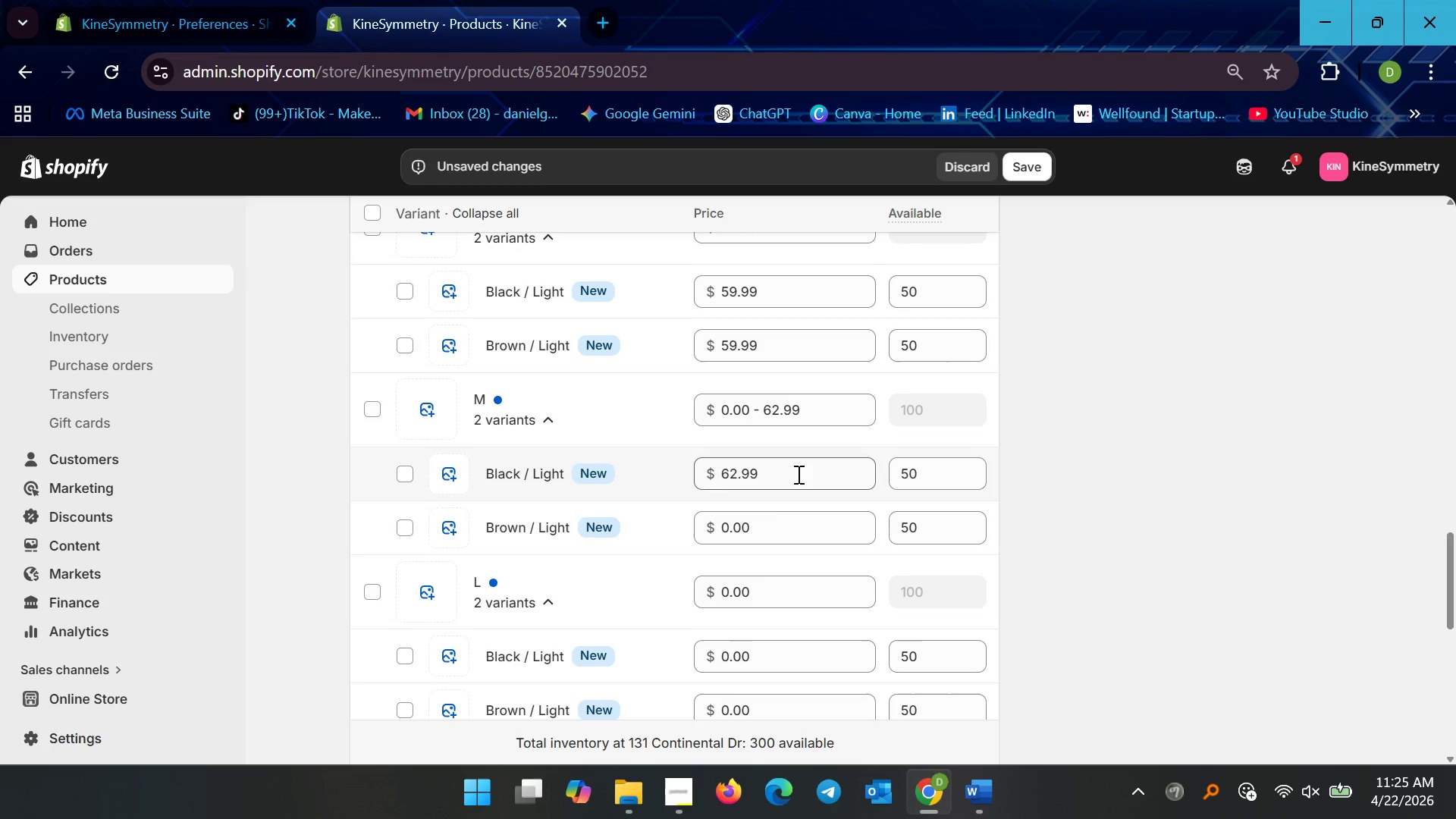 
left_click([779, 523])
 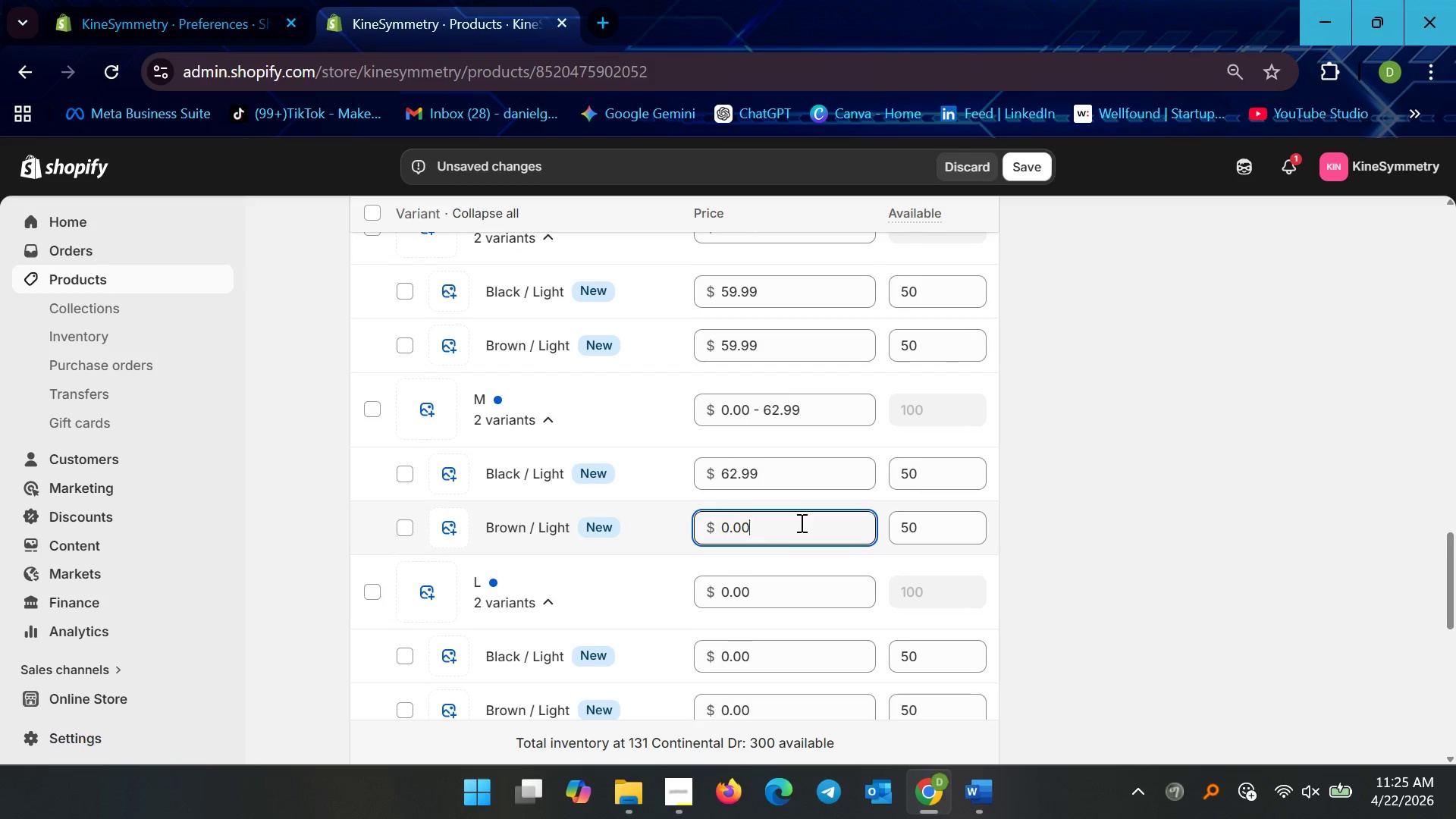 
left_click_drag(start_coordinate=[789, 522], to_coordinate=[696, 528])
 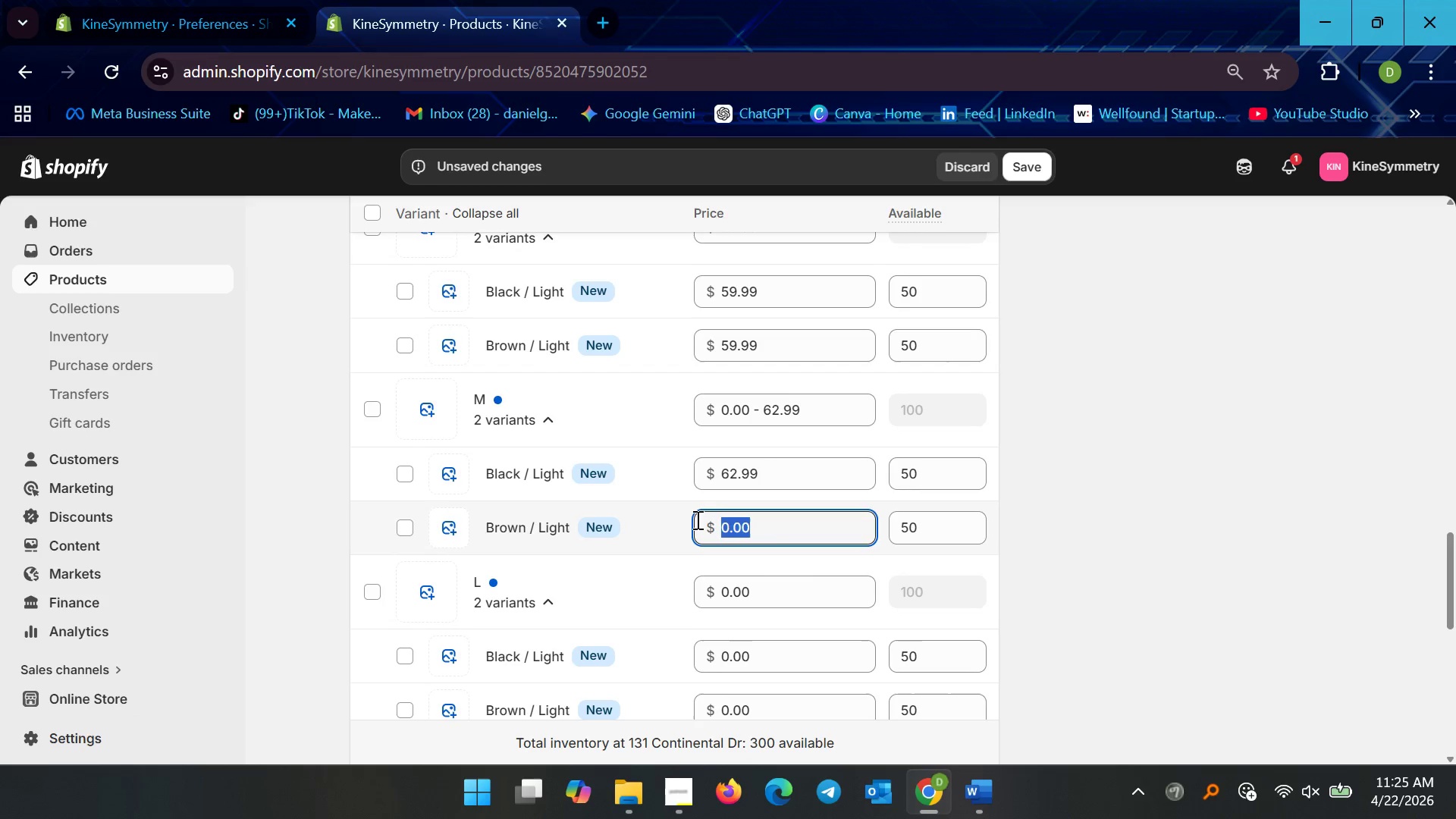 
type(62.99)
 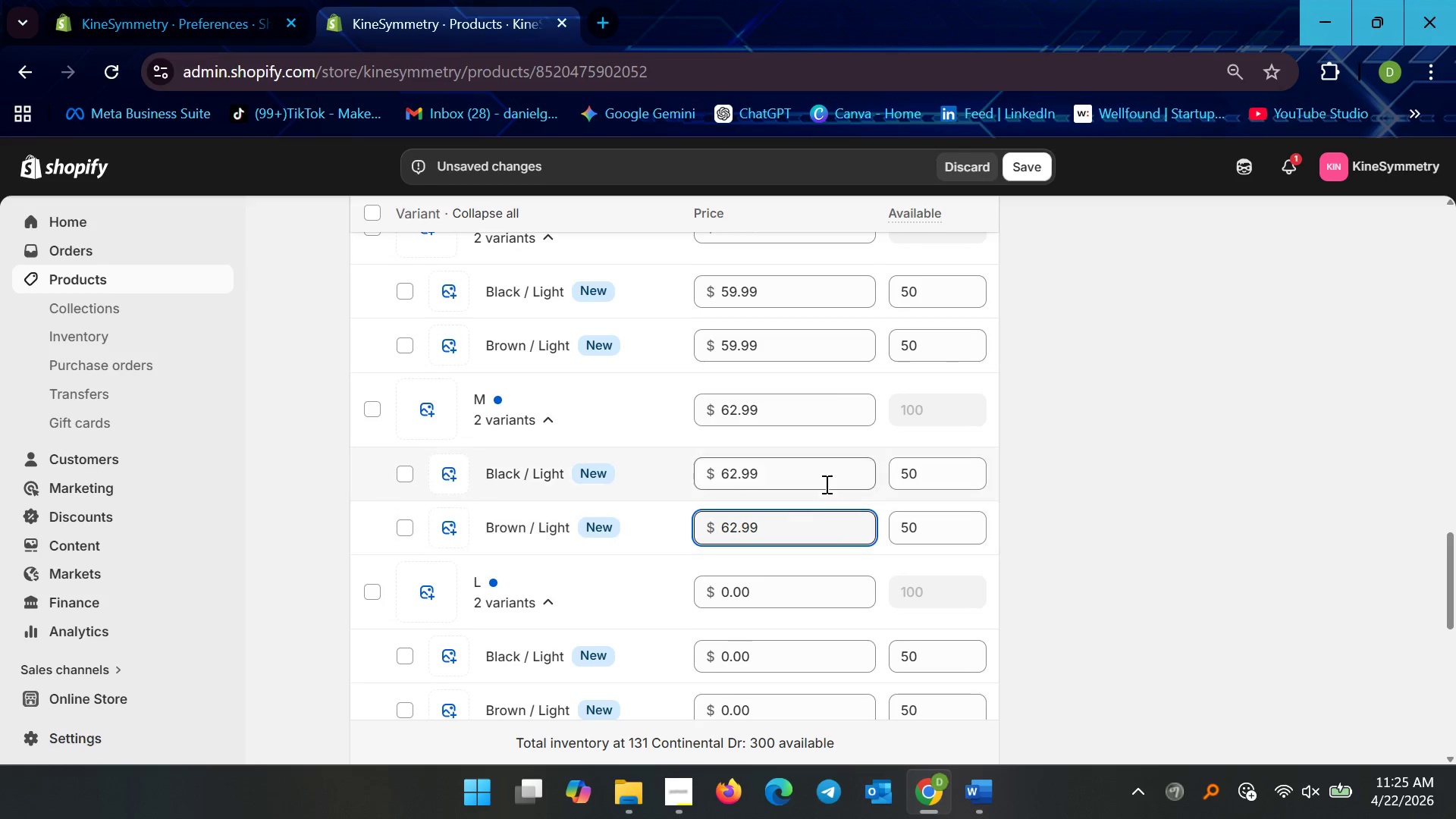 
left_click_drag(start_coordinate=[824, 480], to_coordinate=[693, 479])
 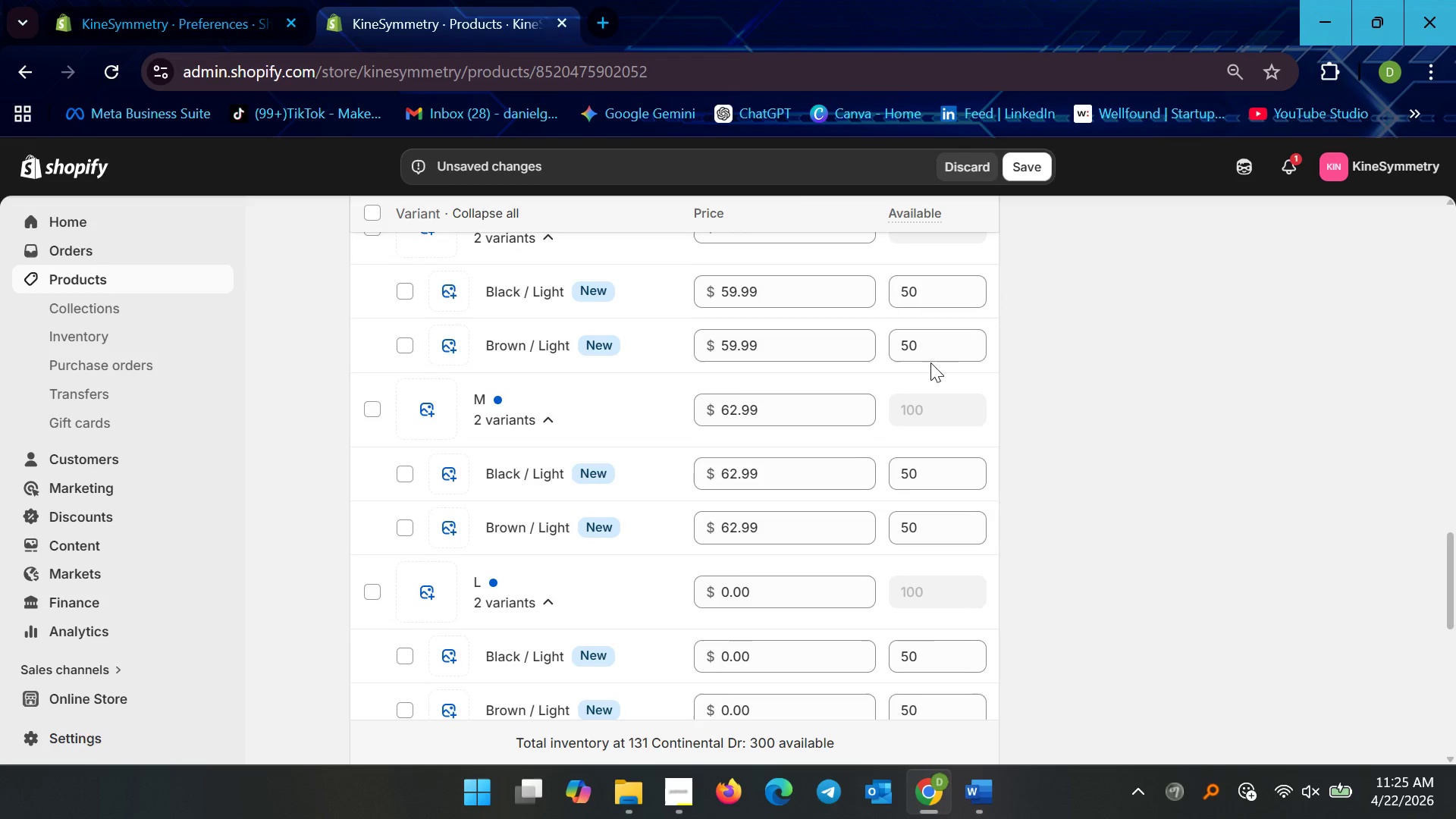 
left_click([796, 488])
 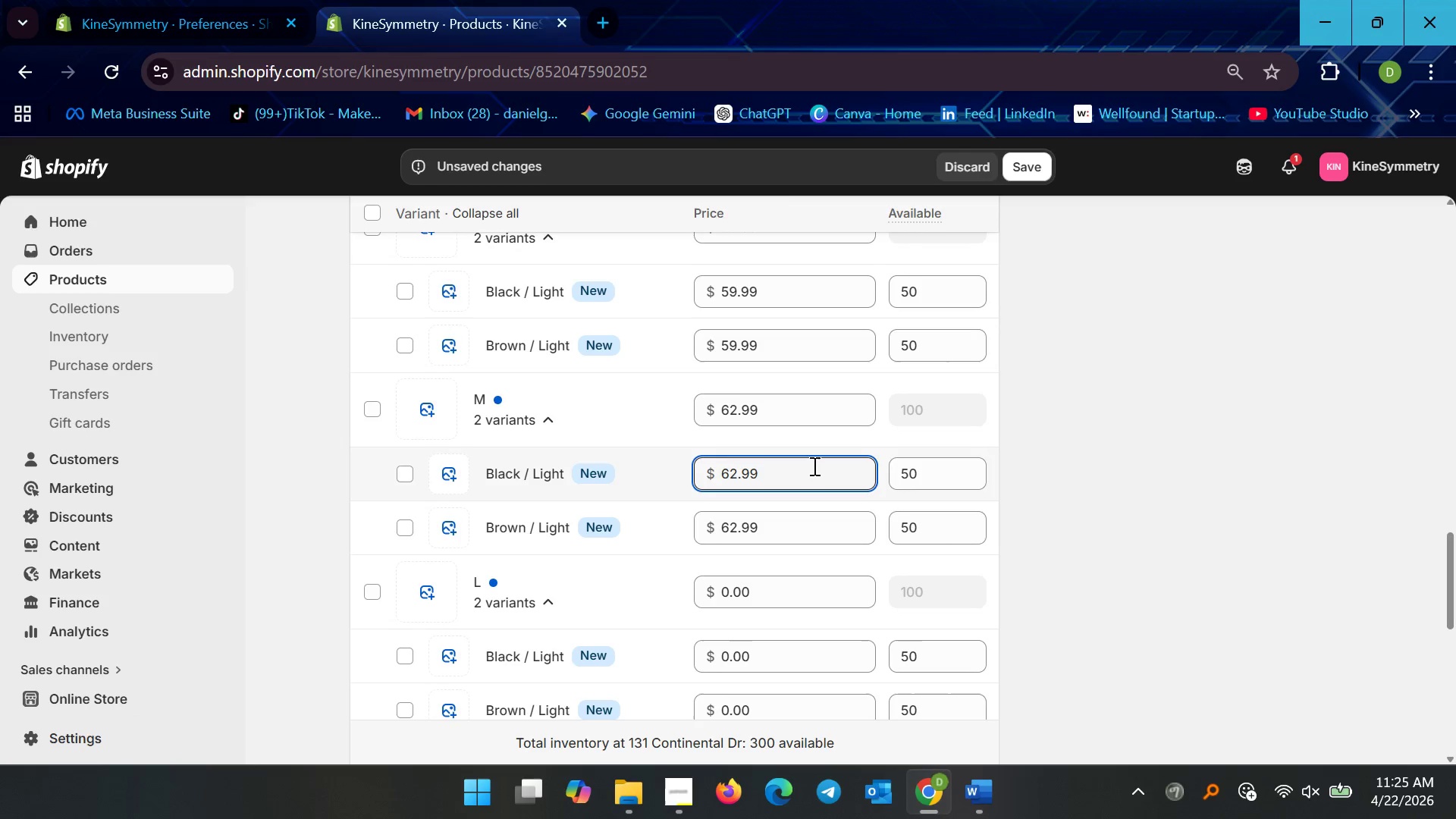 
key(Control+ControlLeft)
 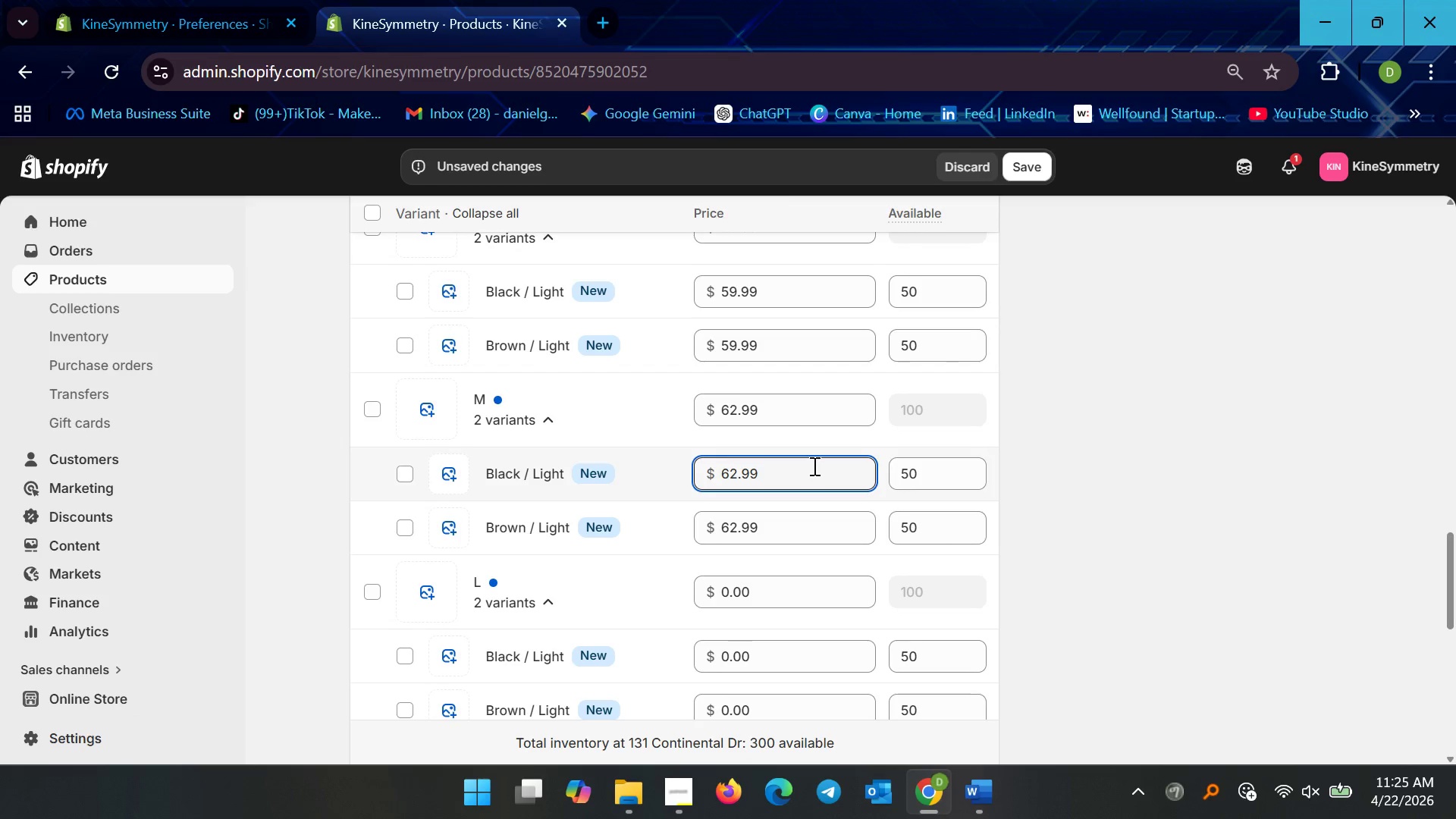 
key(Control+A)
 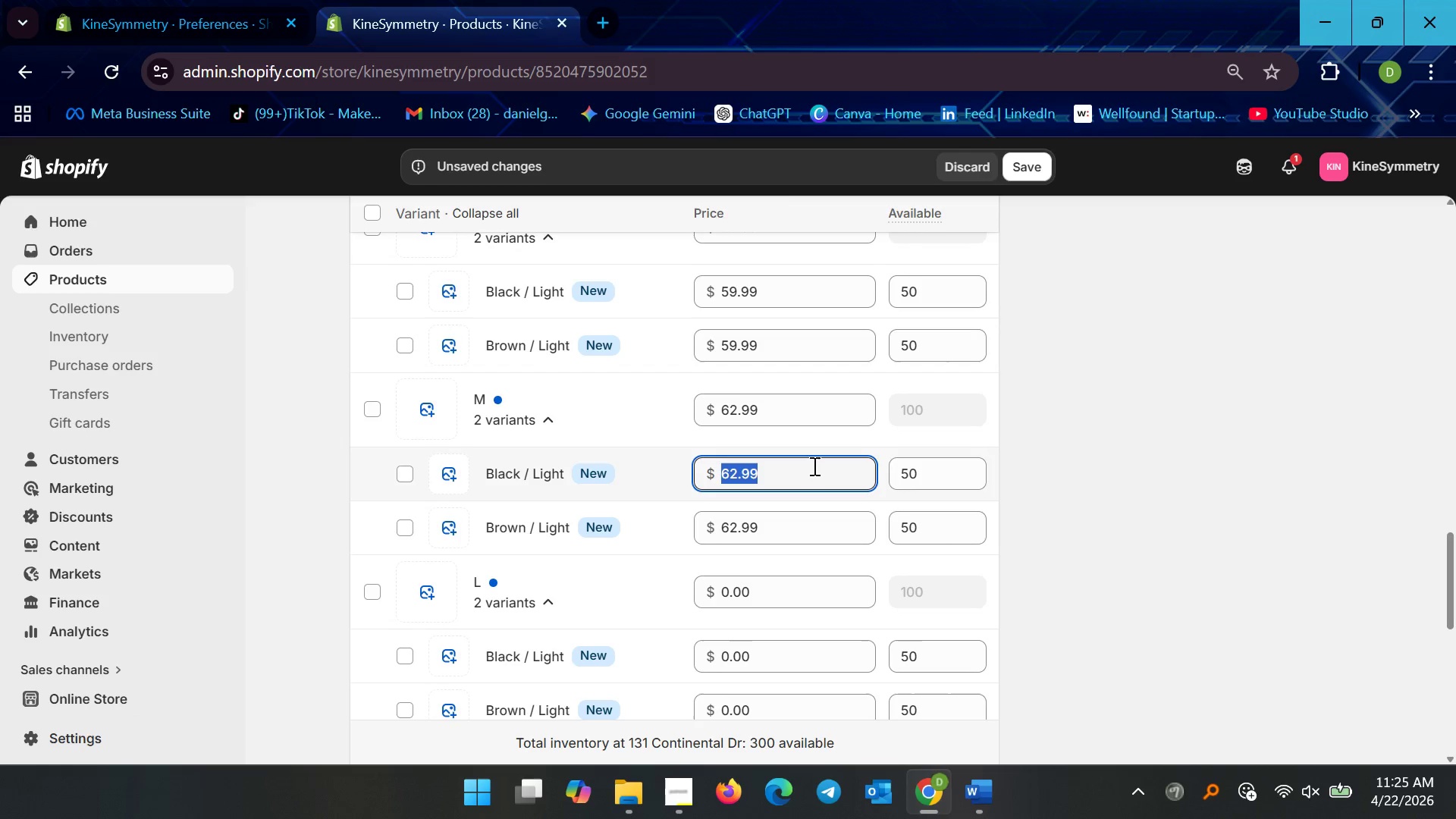 
type(59.99)
 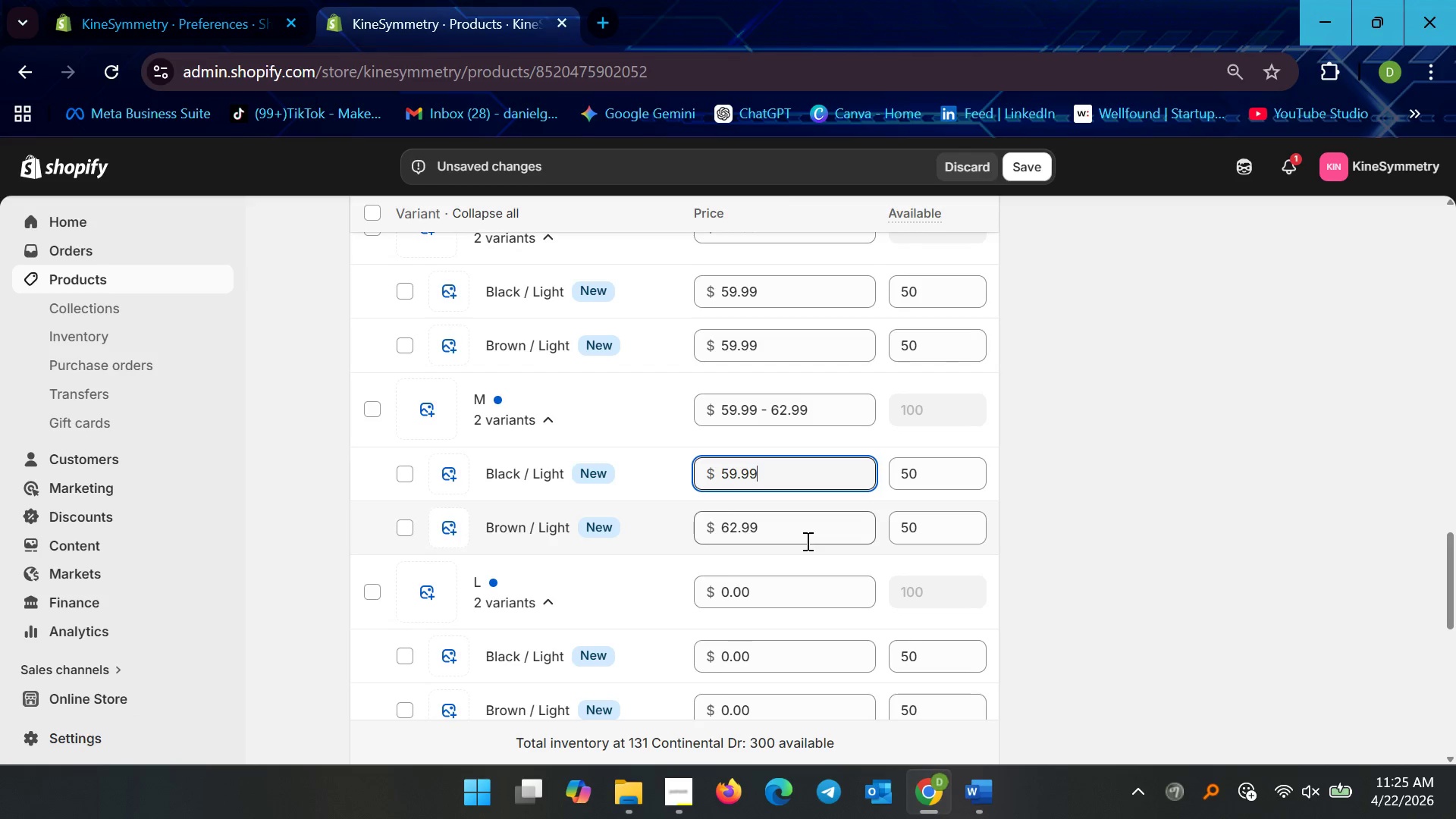 
left_click([802, 533])
 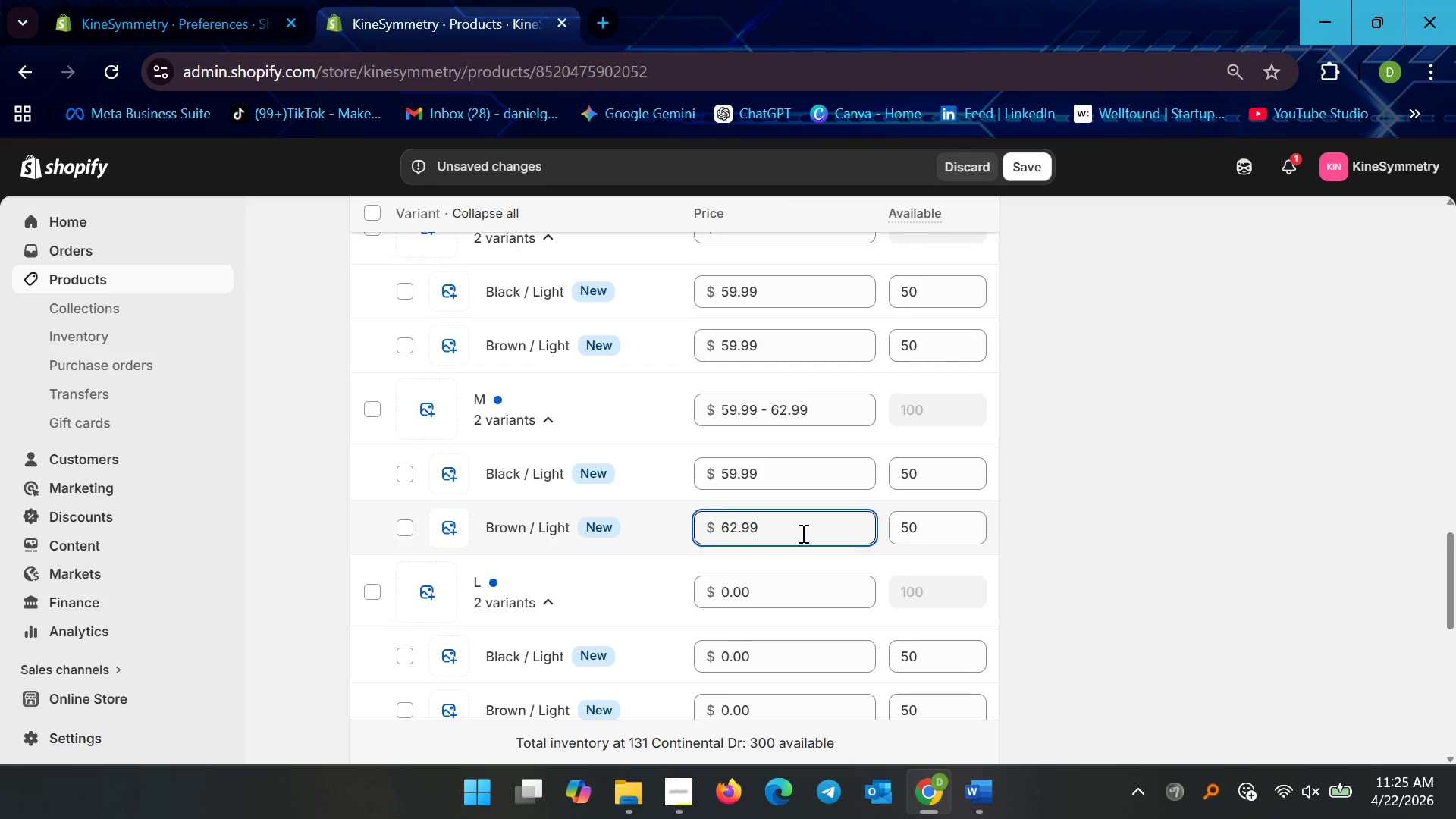 
key(Control+ControlLeft)
 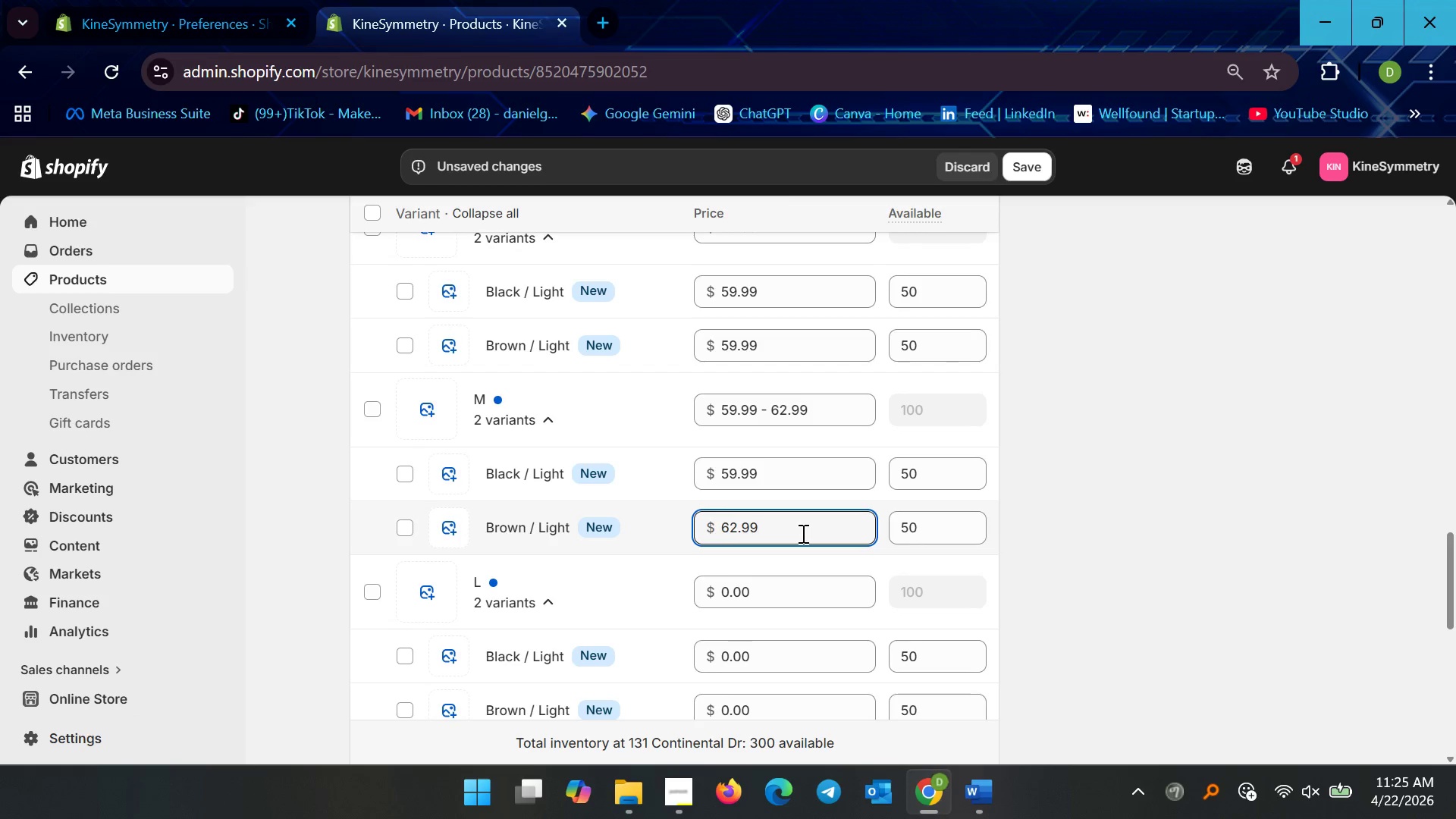 
key(Control+A)
 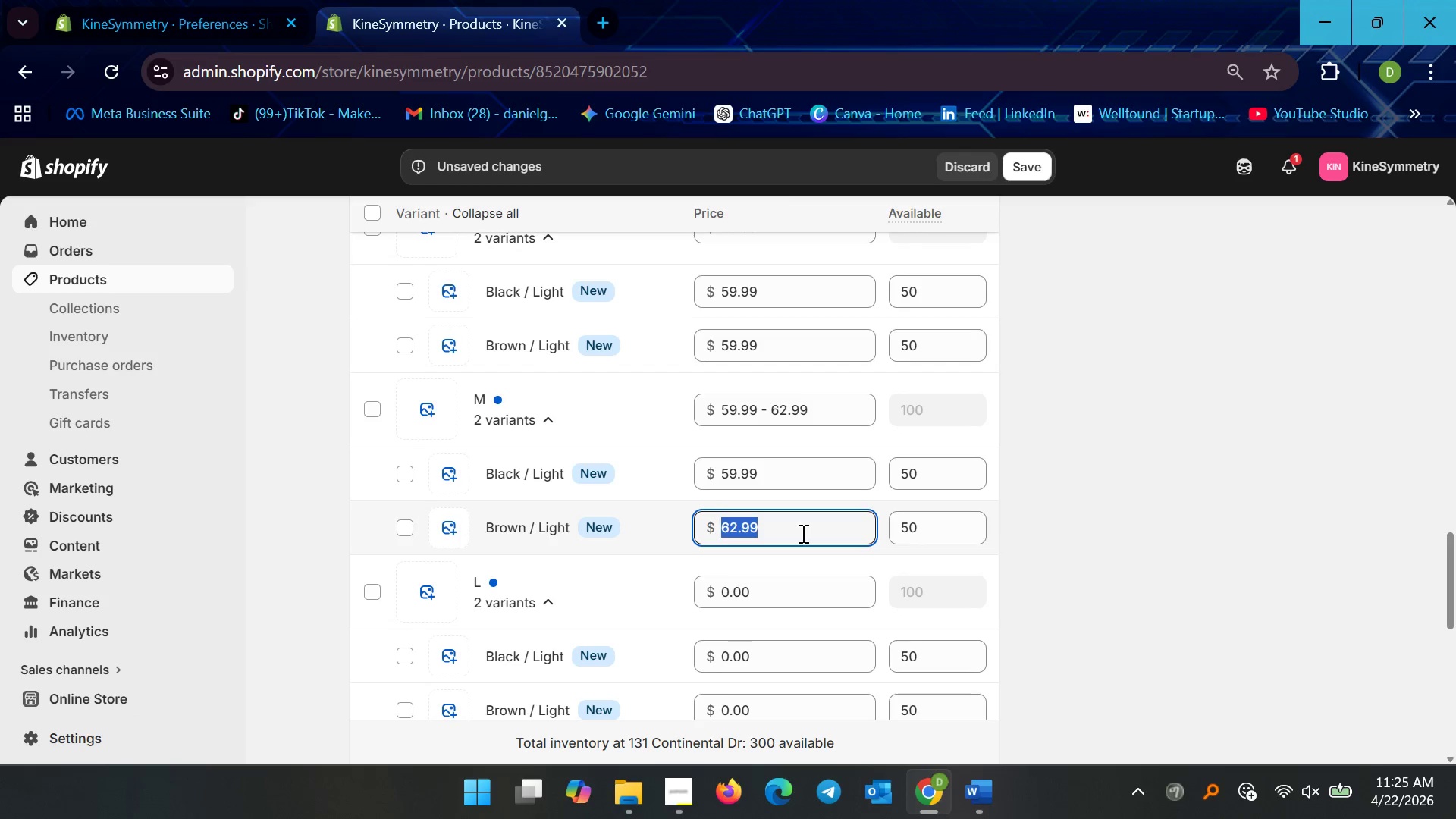 
type(59.99)
 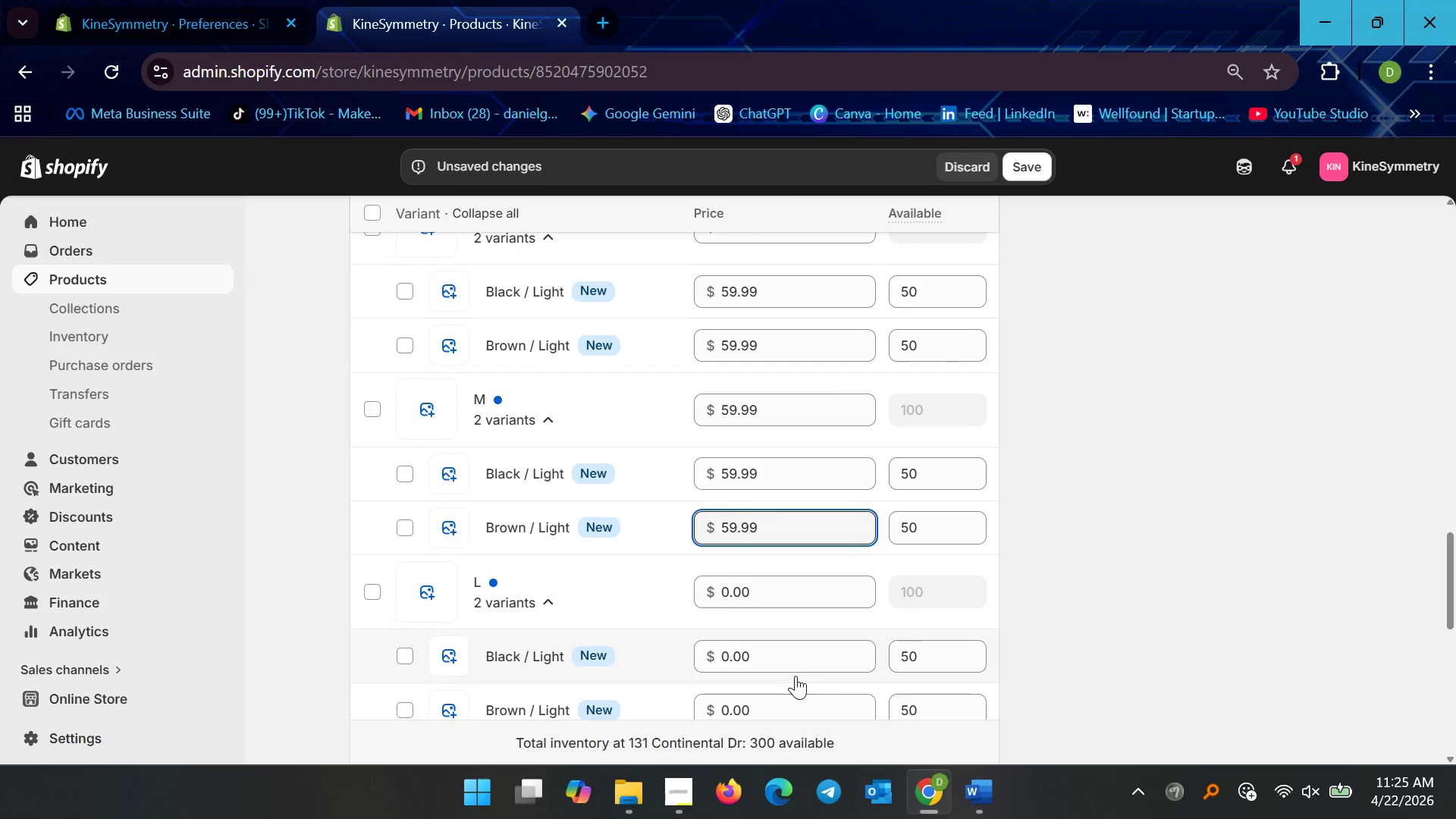 
left_click([781, 664])
 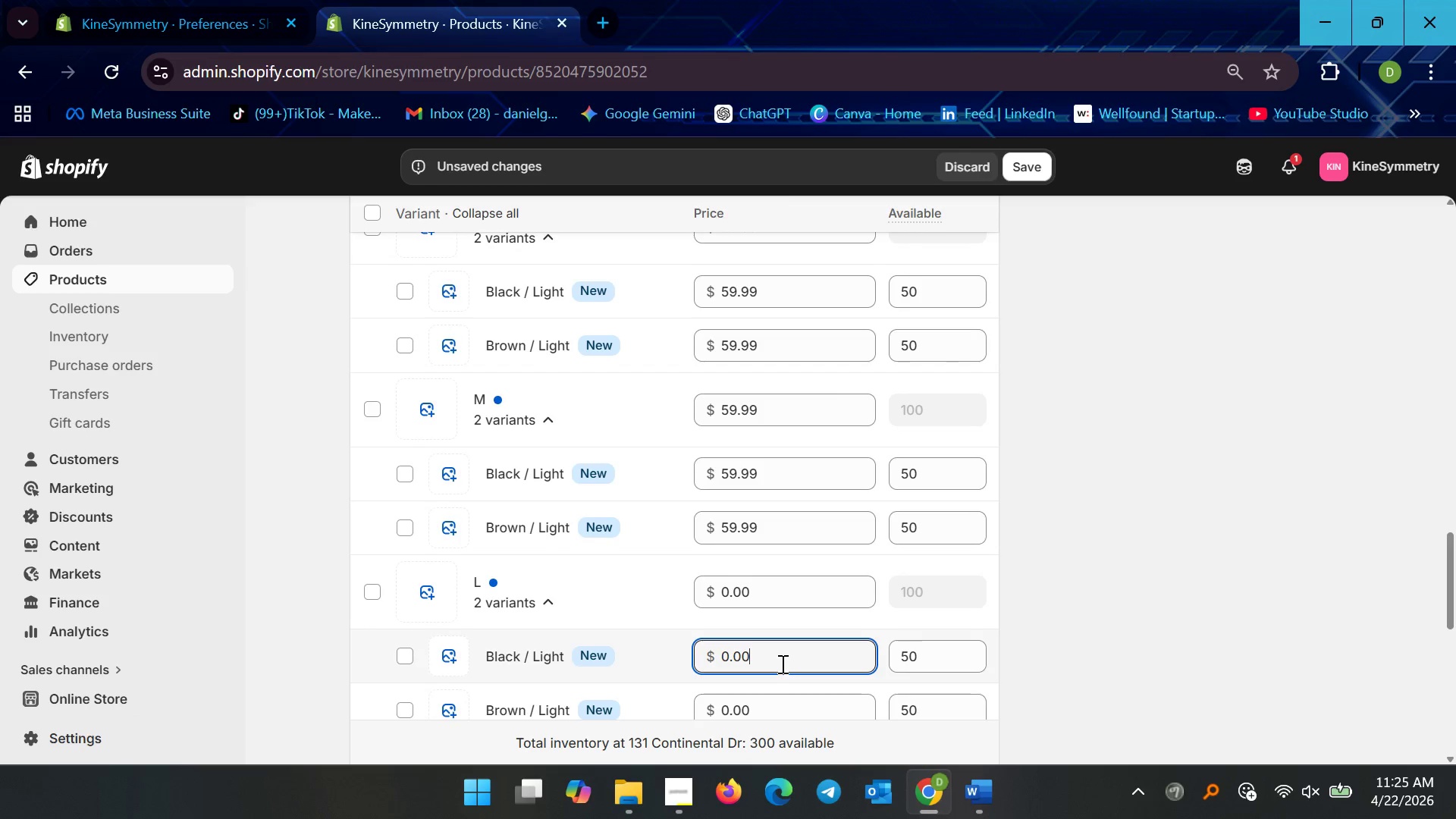 
key(Control+ControlLeft)
 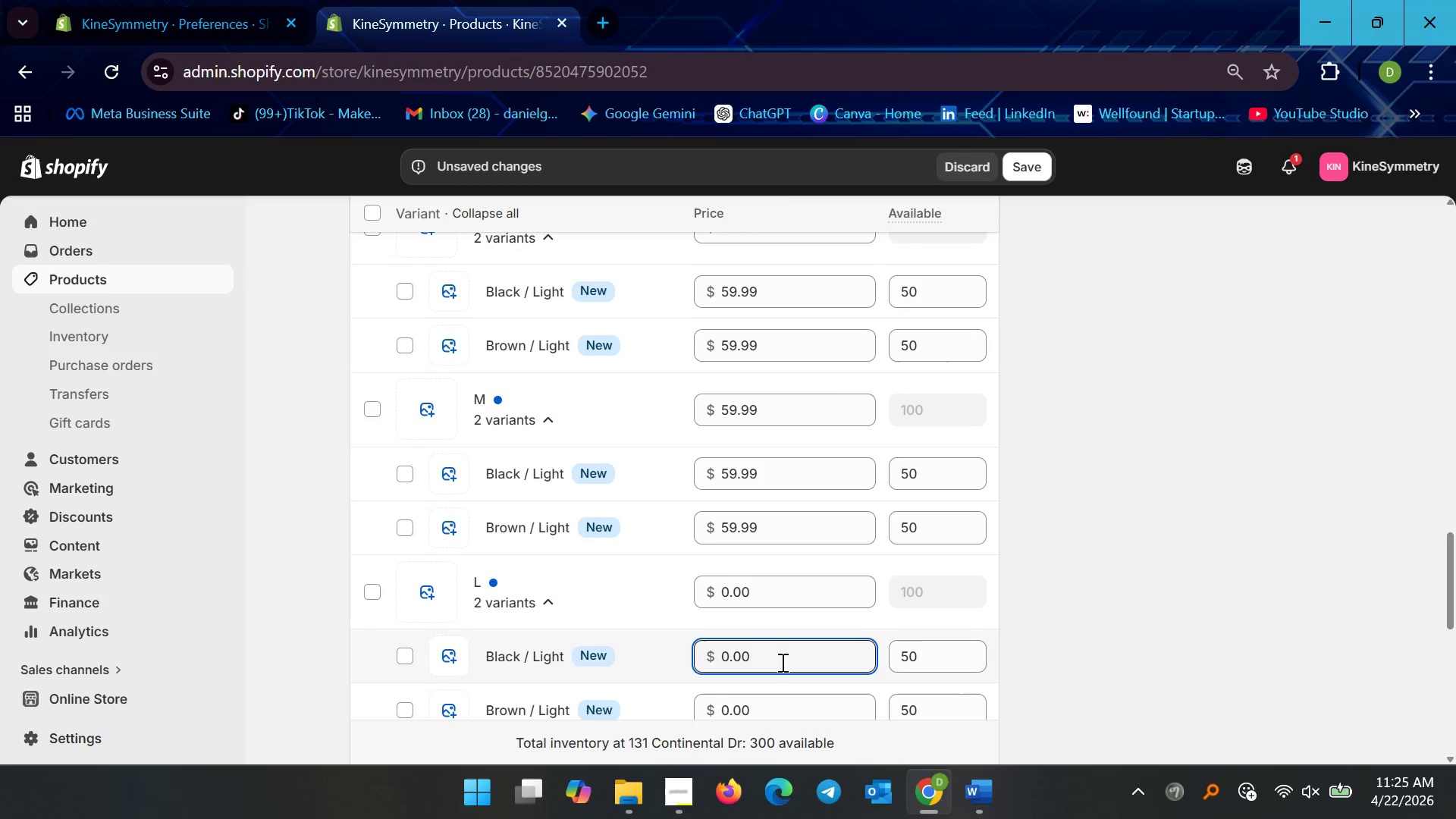 
key(Control+A)
 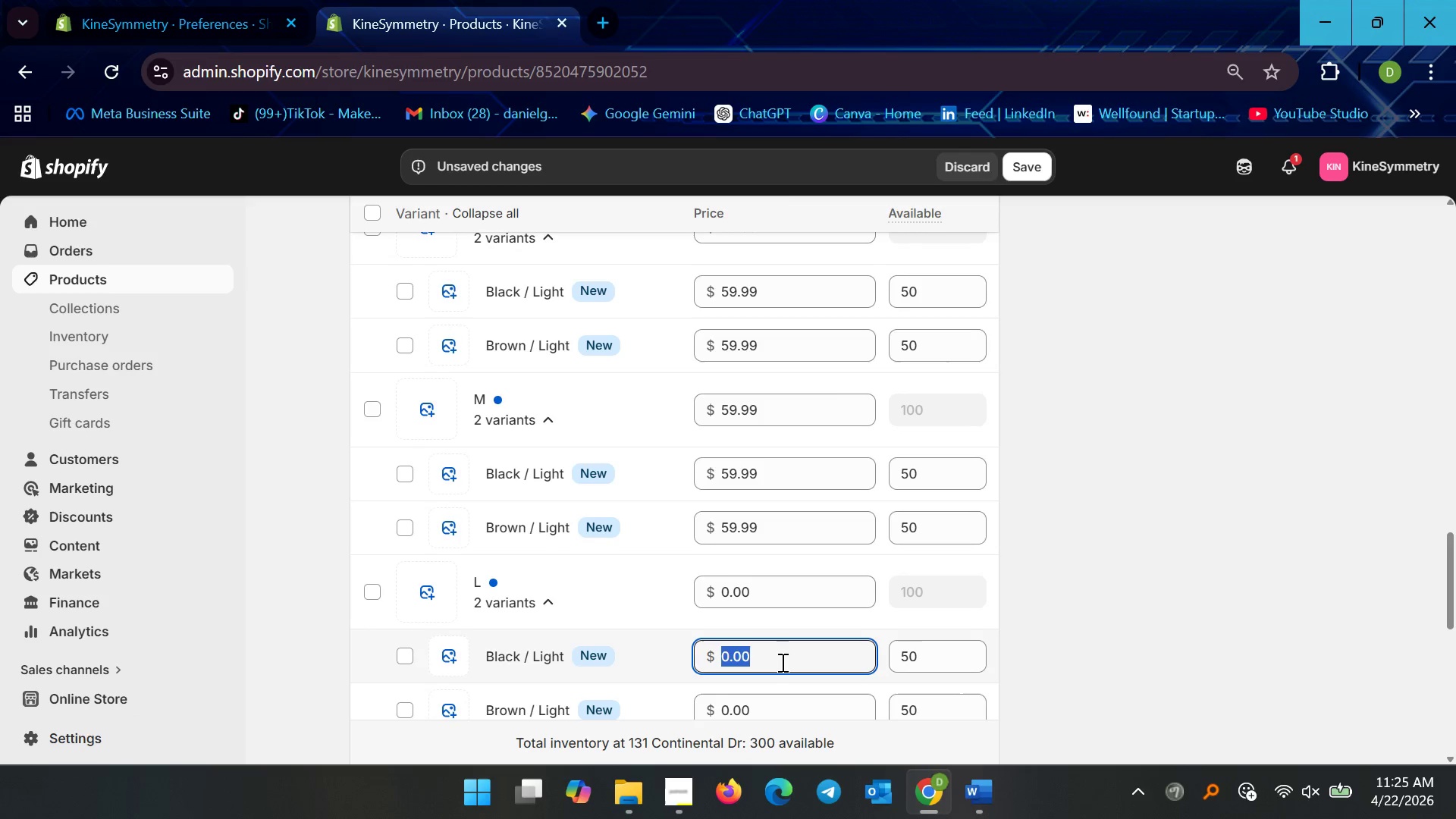 
type(59.99)
 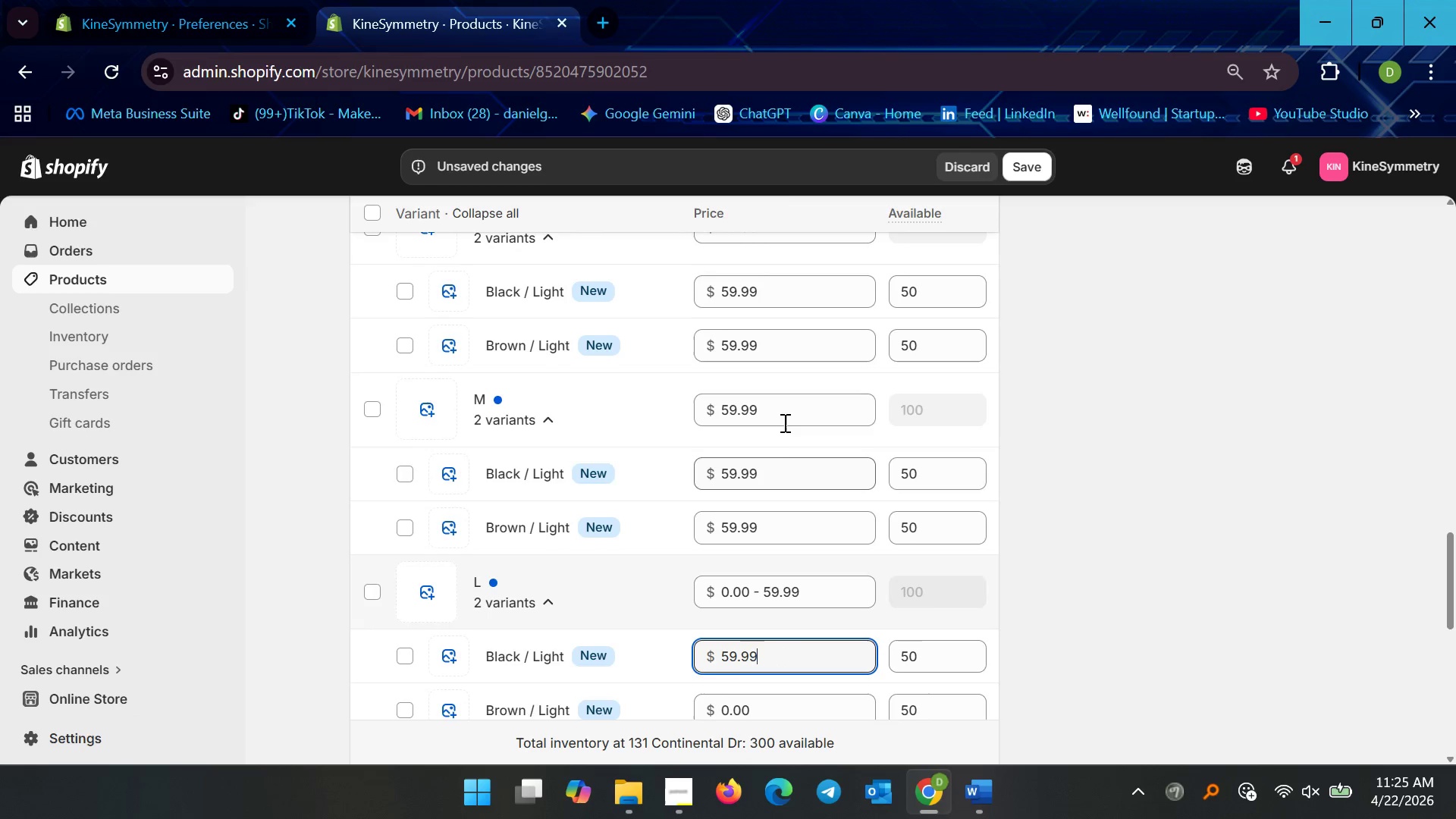 
scroll: coordinate [767, 456], scroll_direction: down, amount: 4.0
 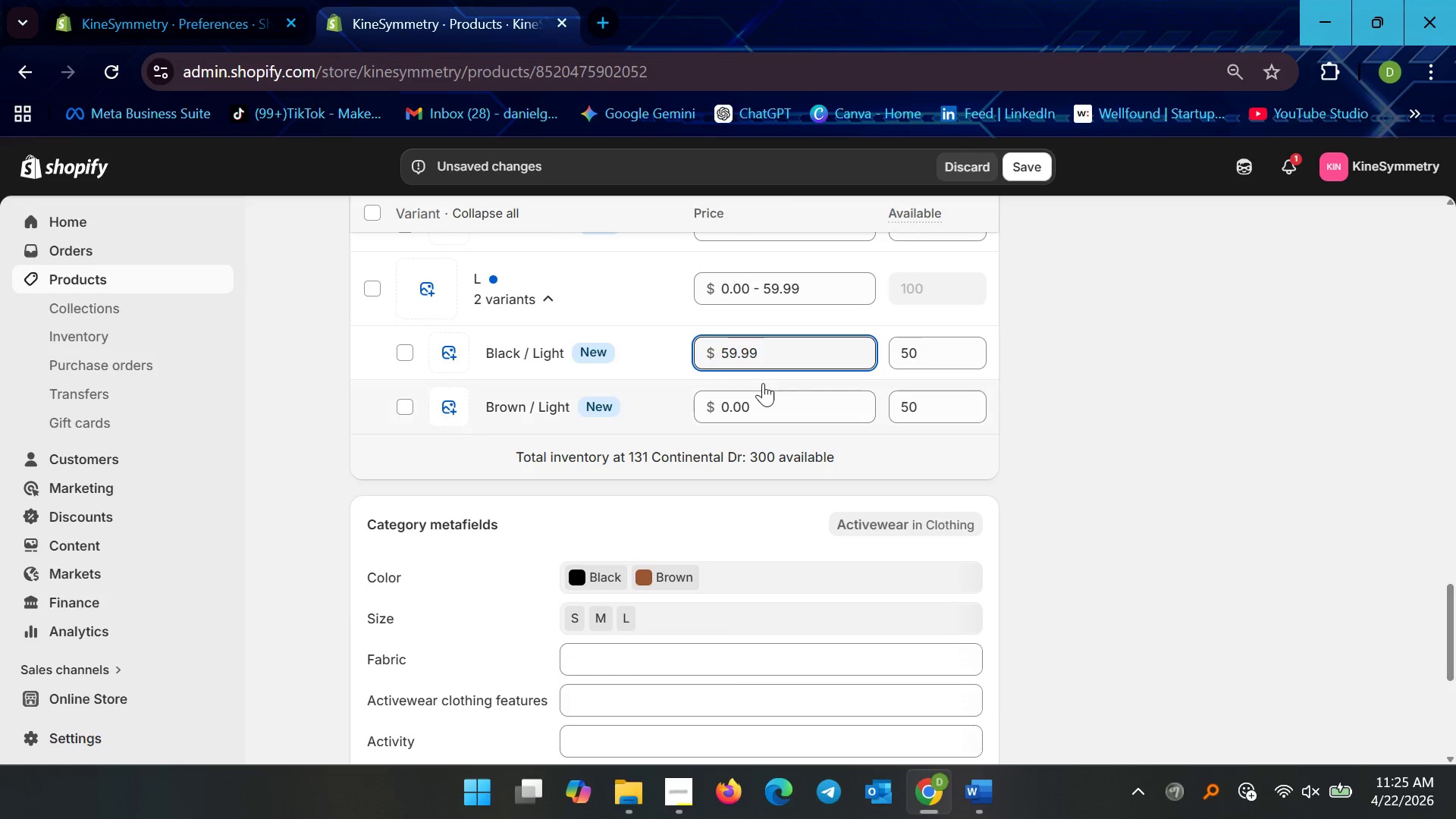 
left_click([763, 383])
 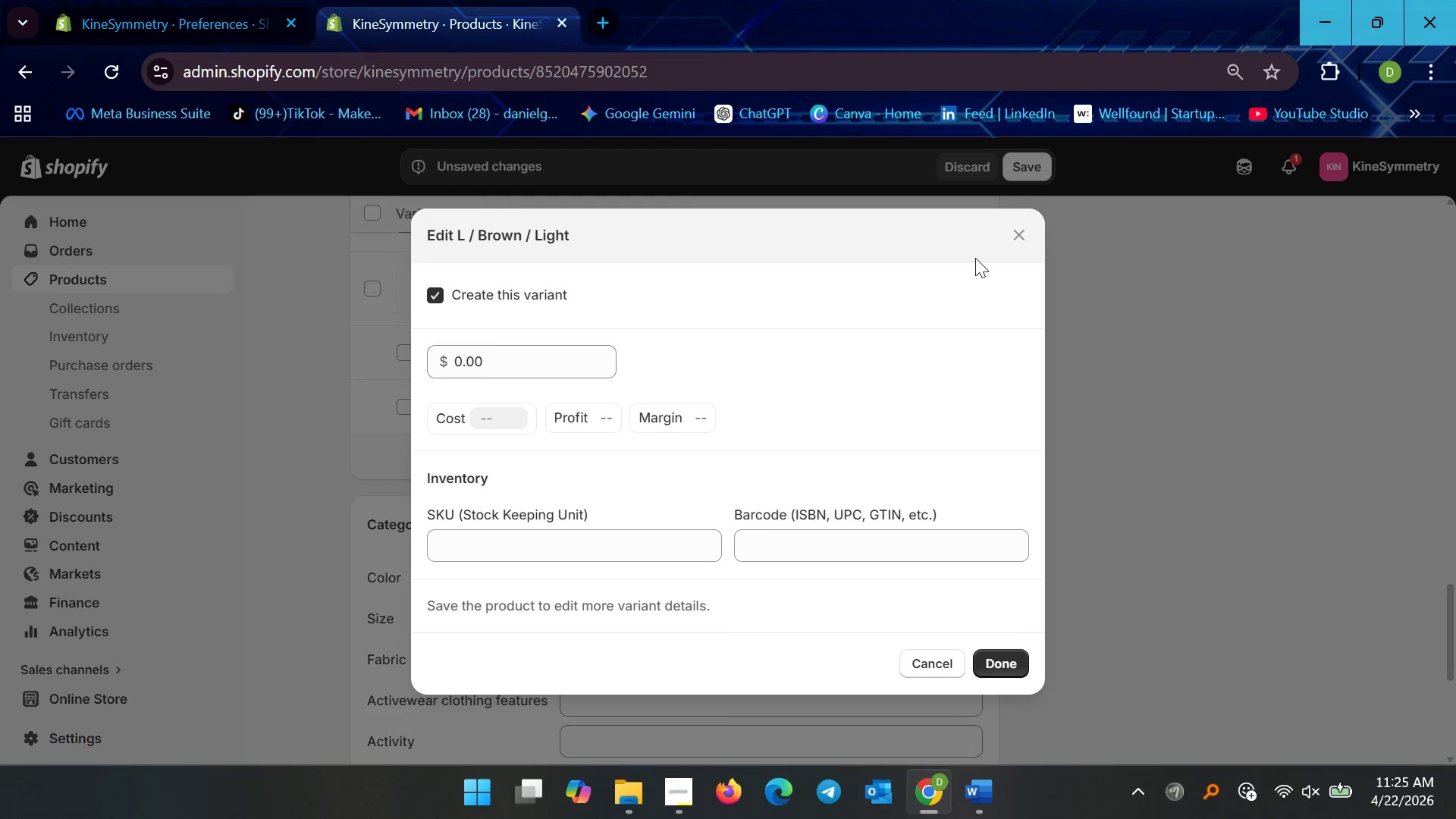 
left_click([1009, 252])
 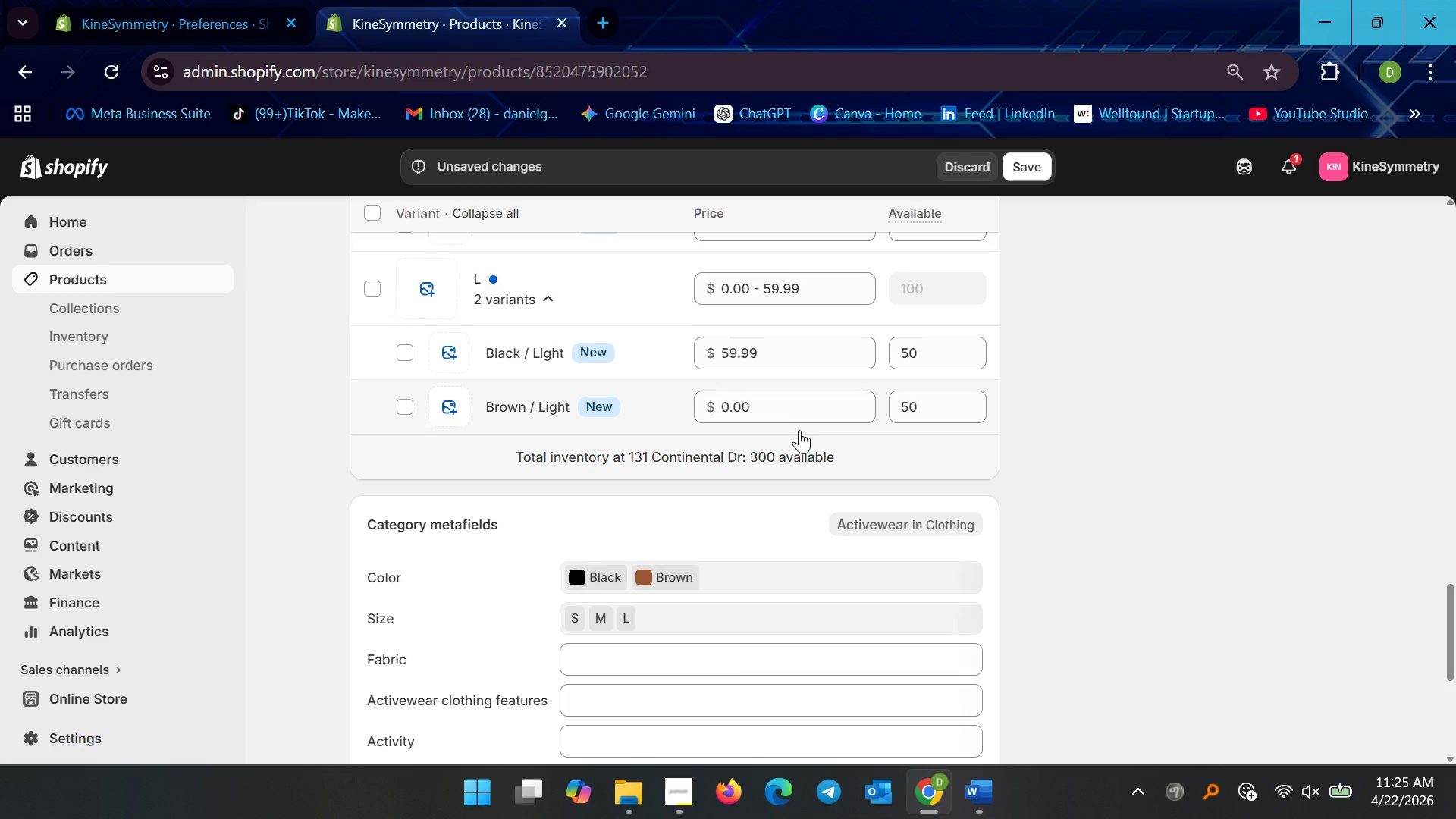 
left_click([784, 405])
 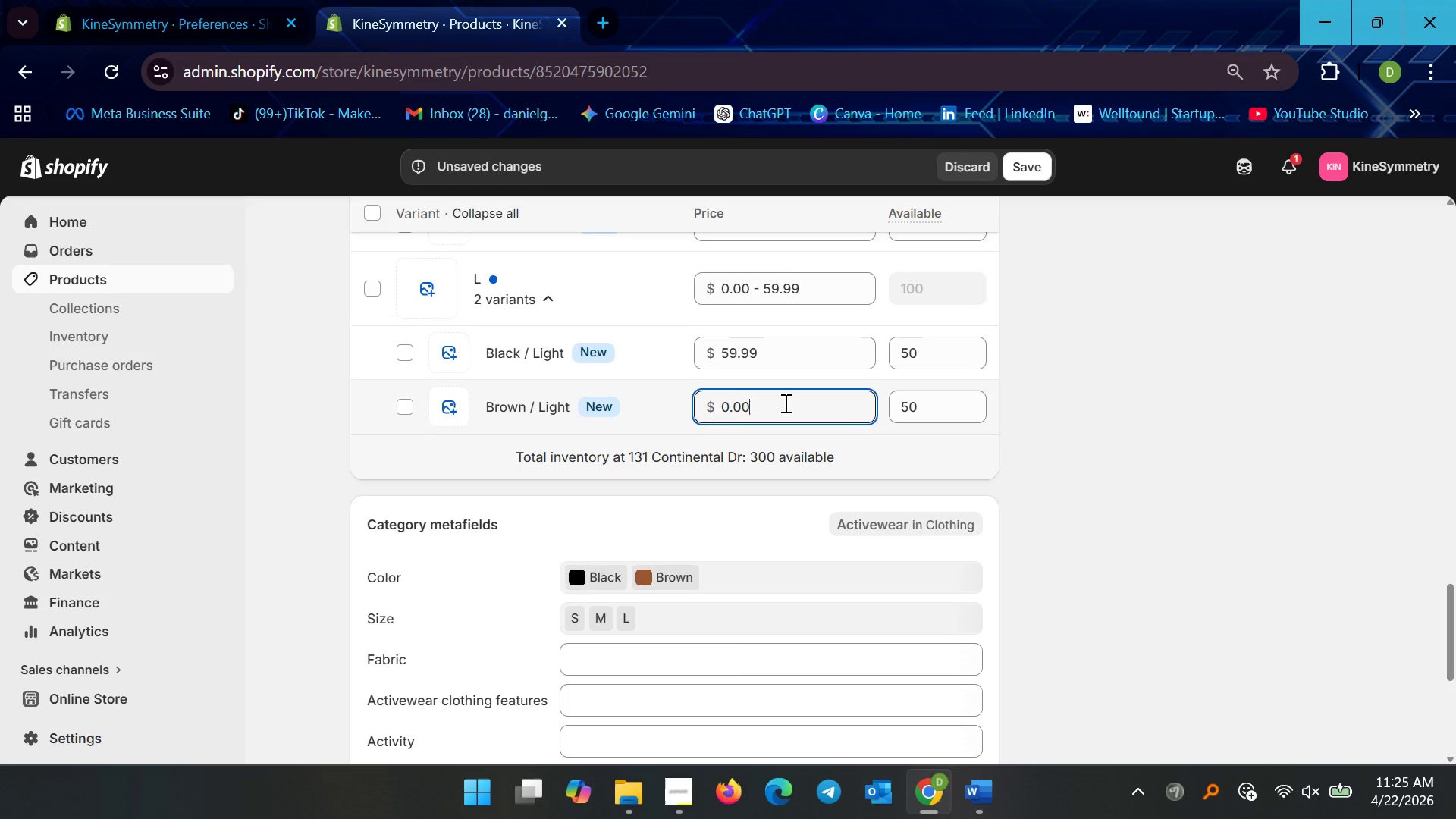 
key(Control+ControlLeft)
 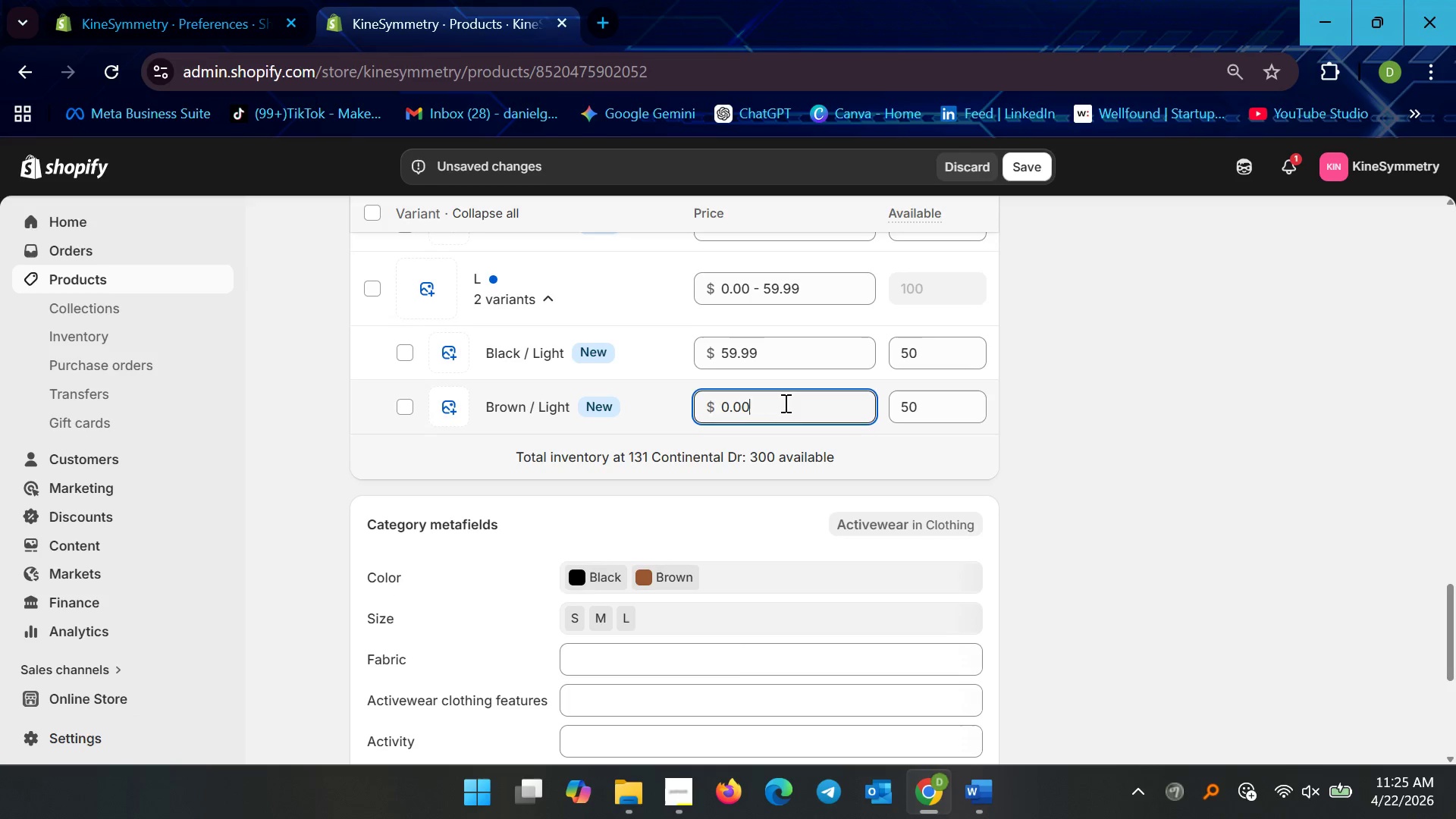 
key(Control+A)
 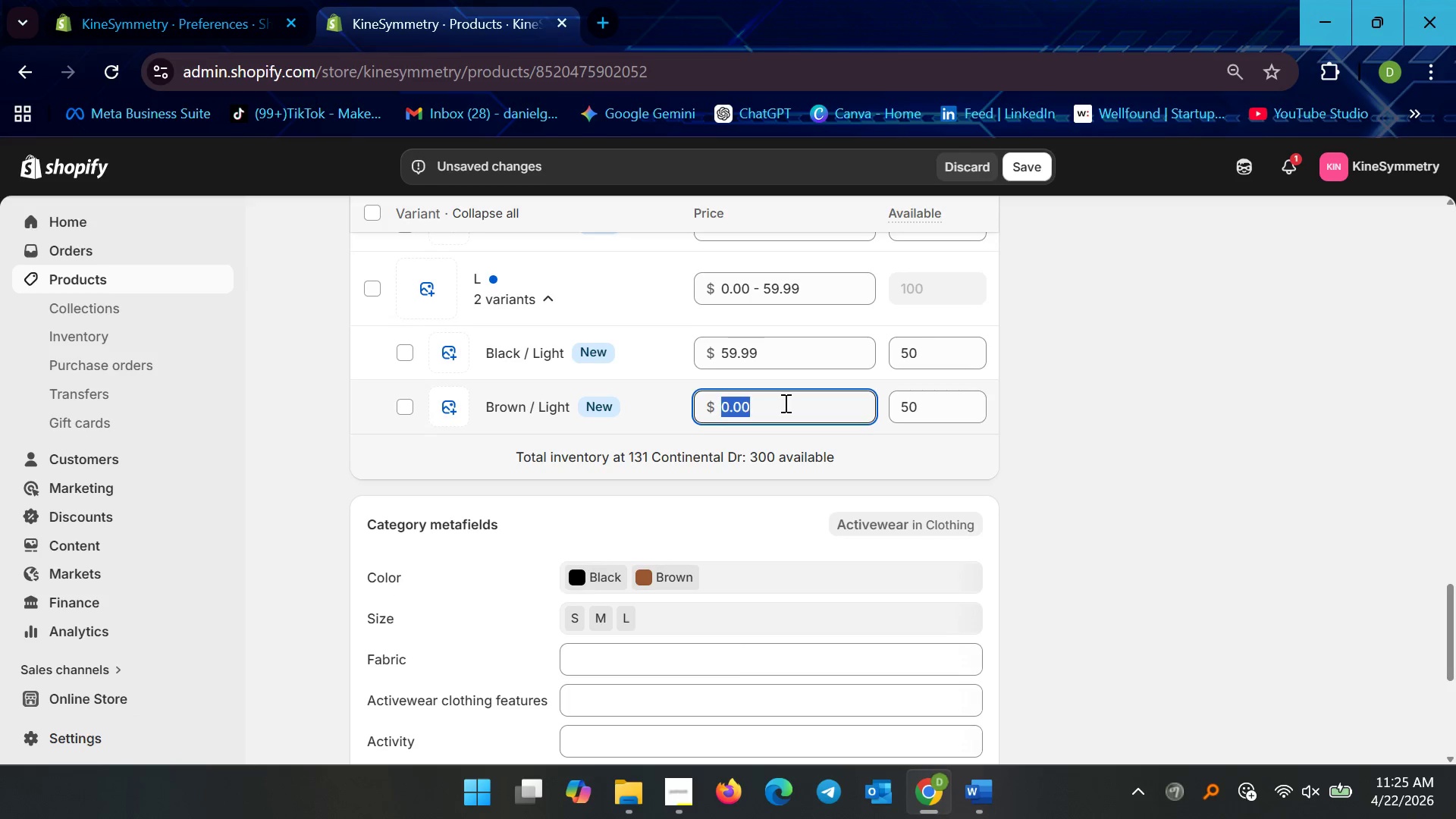 
type(59.99)
 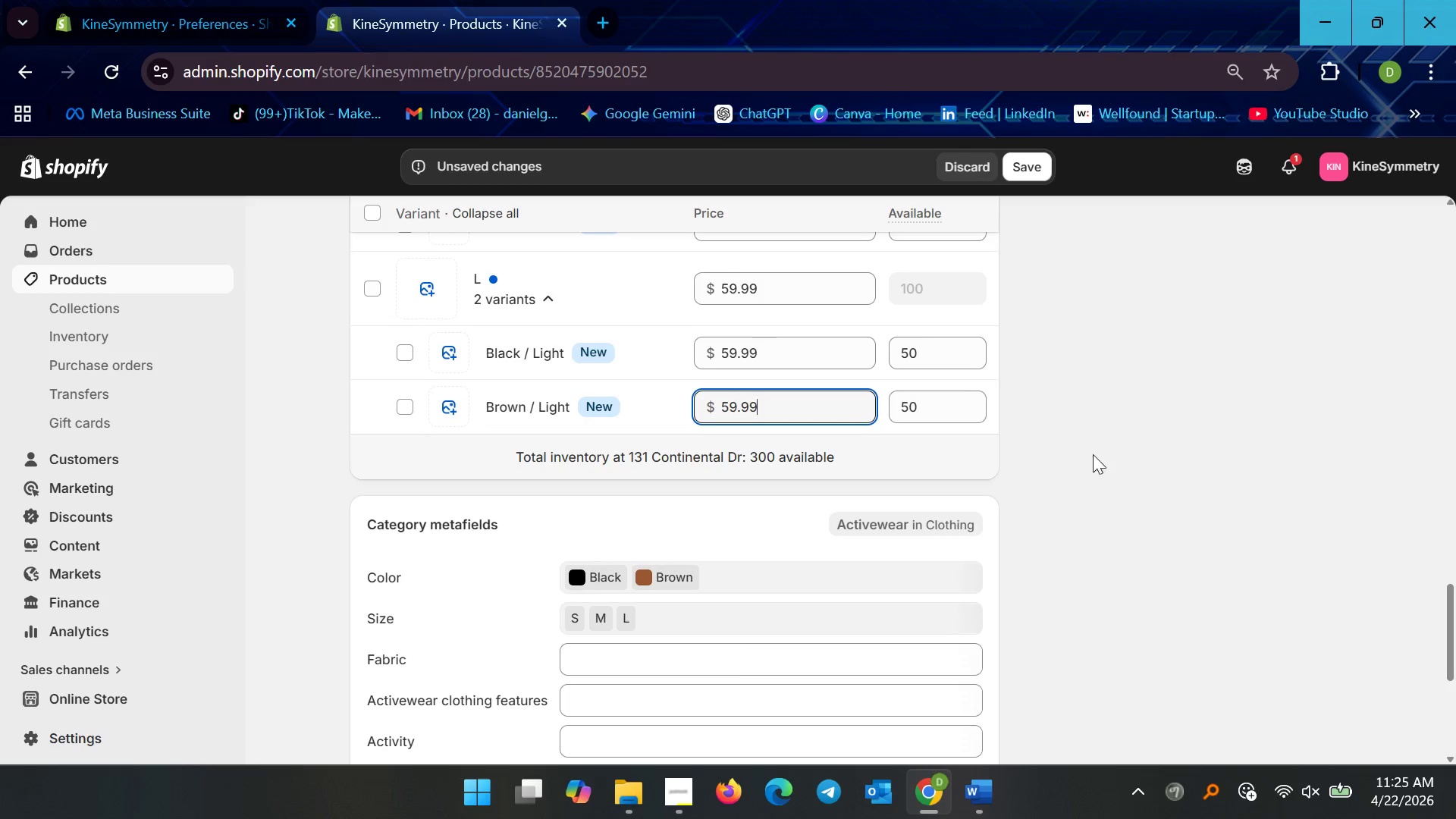 
left_click([1103, 443])
 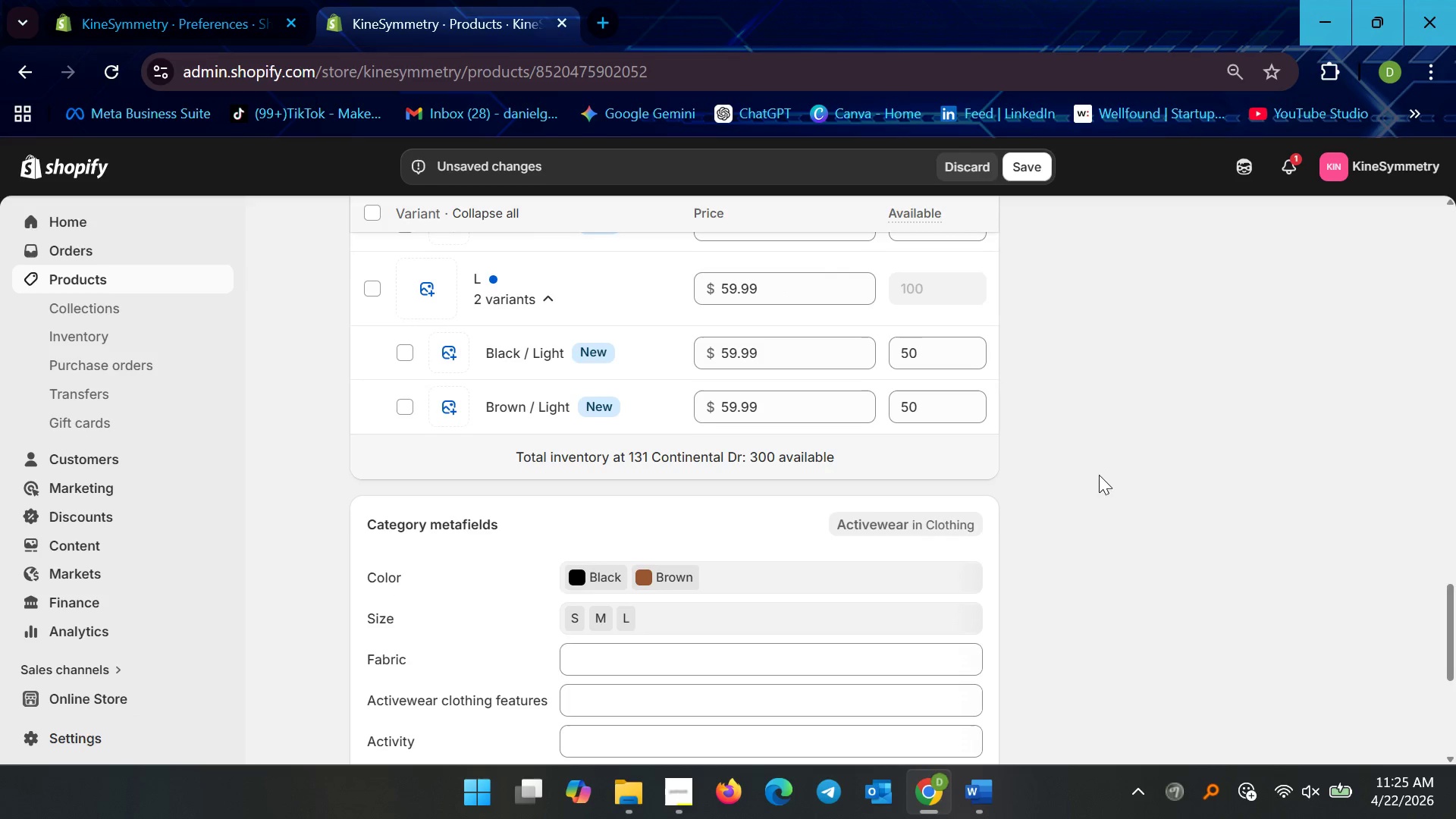 
scroll: coordinate [1025, 560], scroll_direction: up, amount: 7.0
 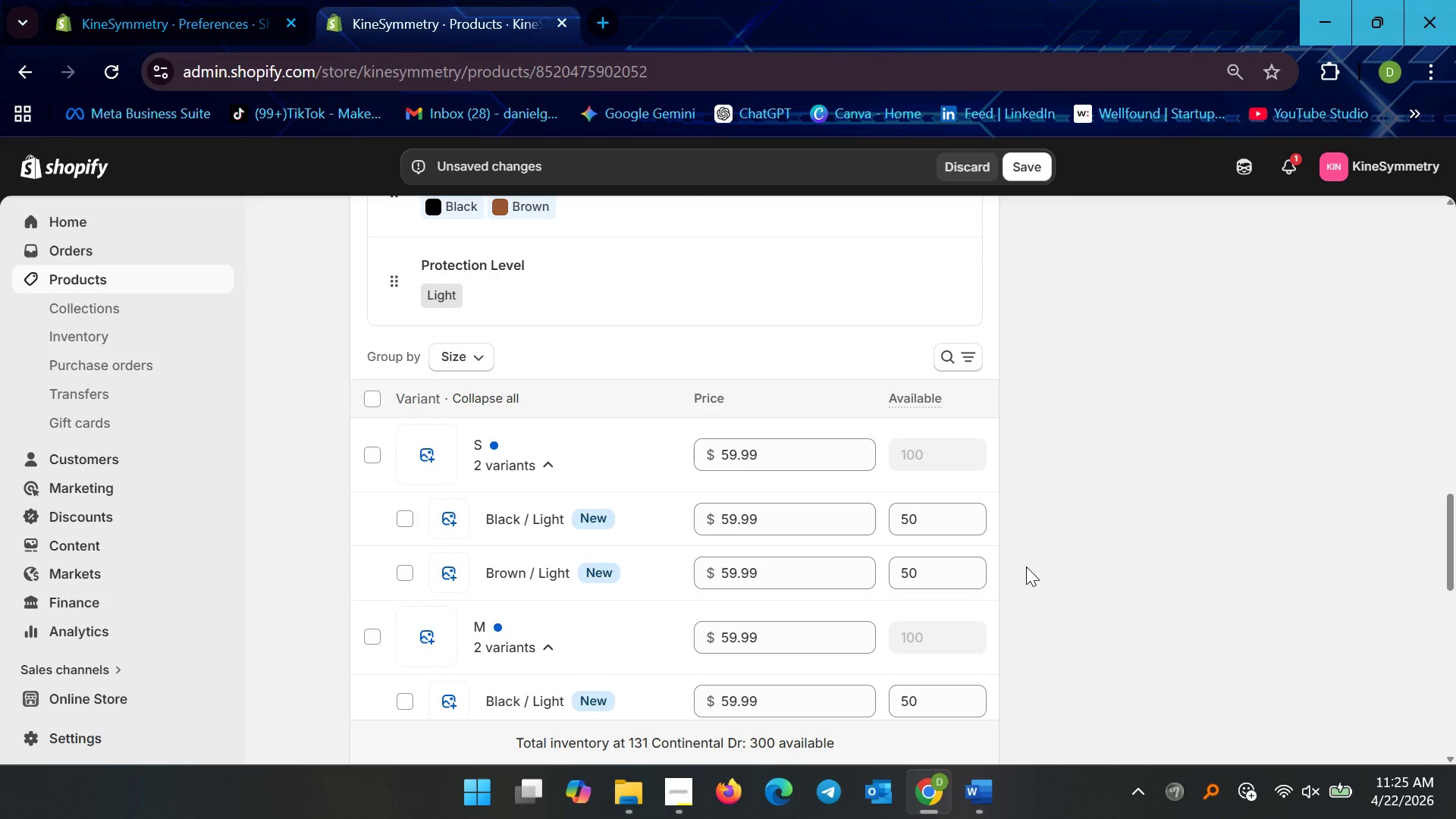 
scroll: coordinate [1025, 565], scroll_direction: down, amount: 1.0
 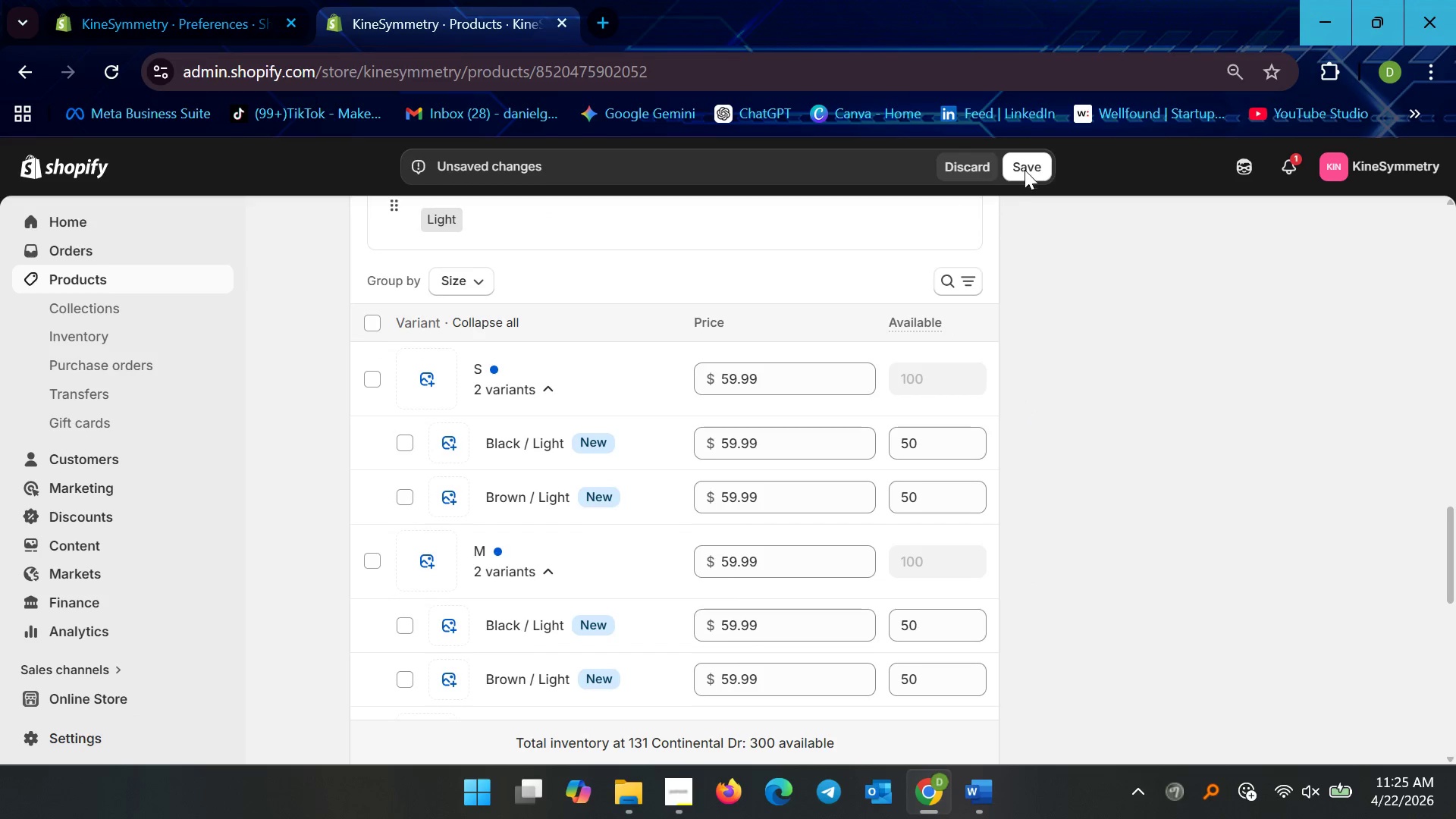 
left_click([1025, 172])
 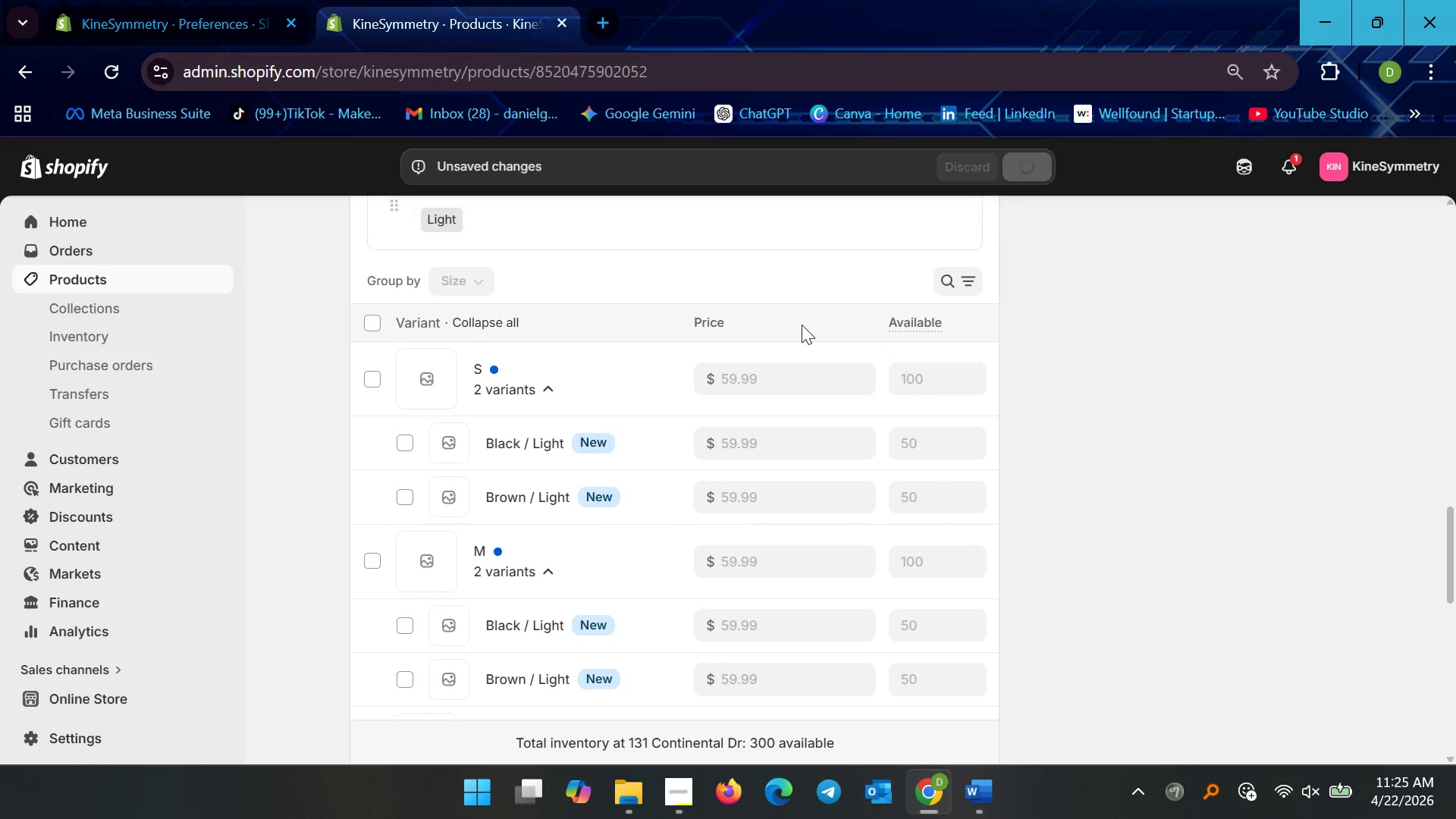 
scroll: coordinate [775, 314], scroll_direction: down, amount: 5.0
 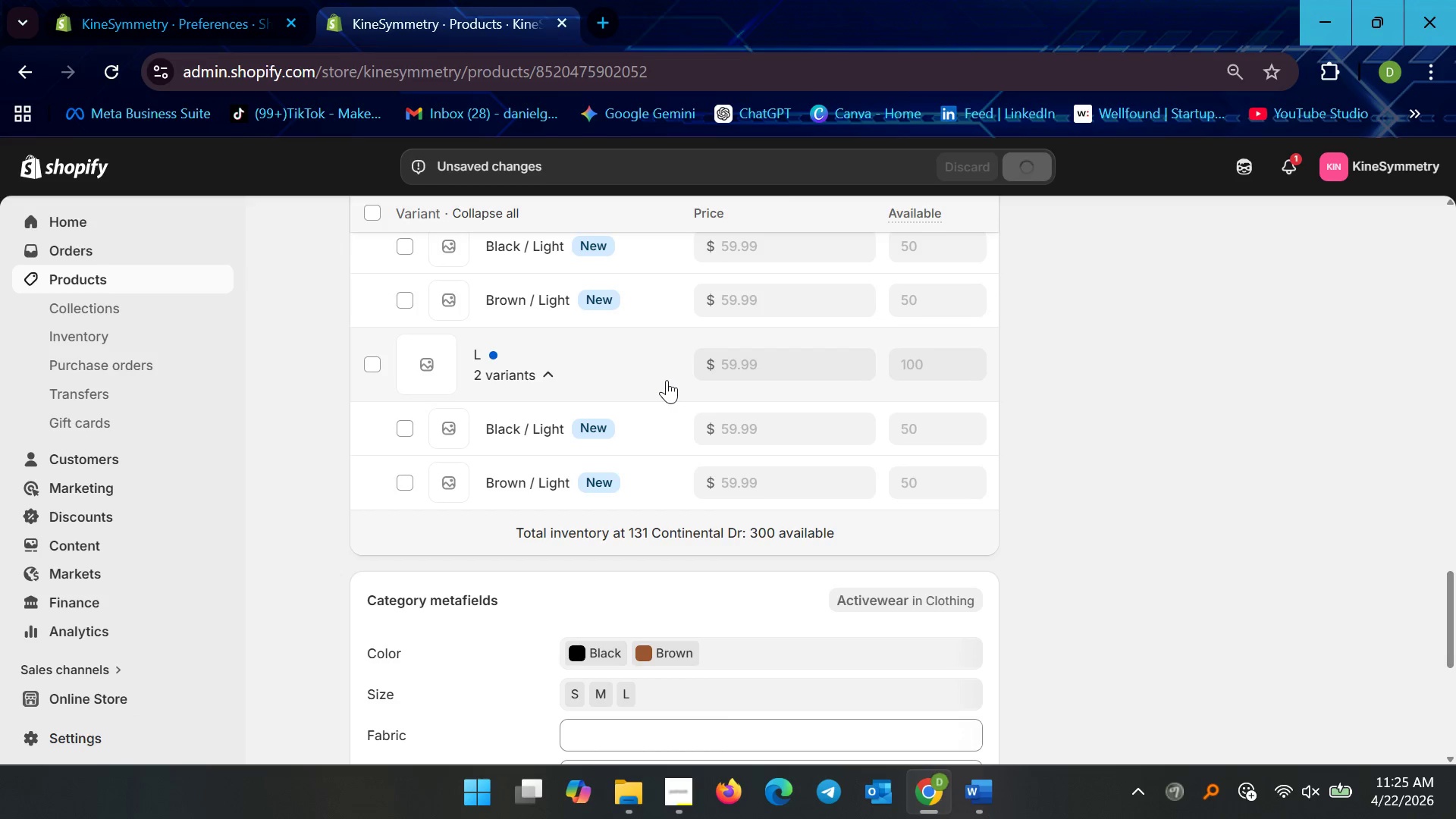 
scroll: coordinate [632, 449], scroll_direction: up, amount: 6.0
 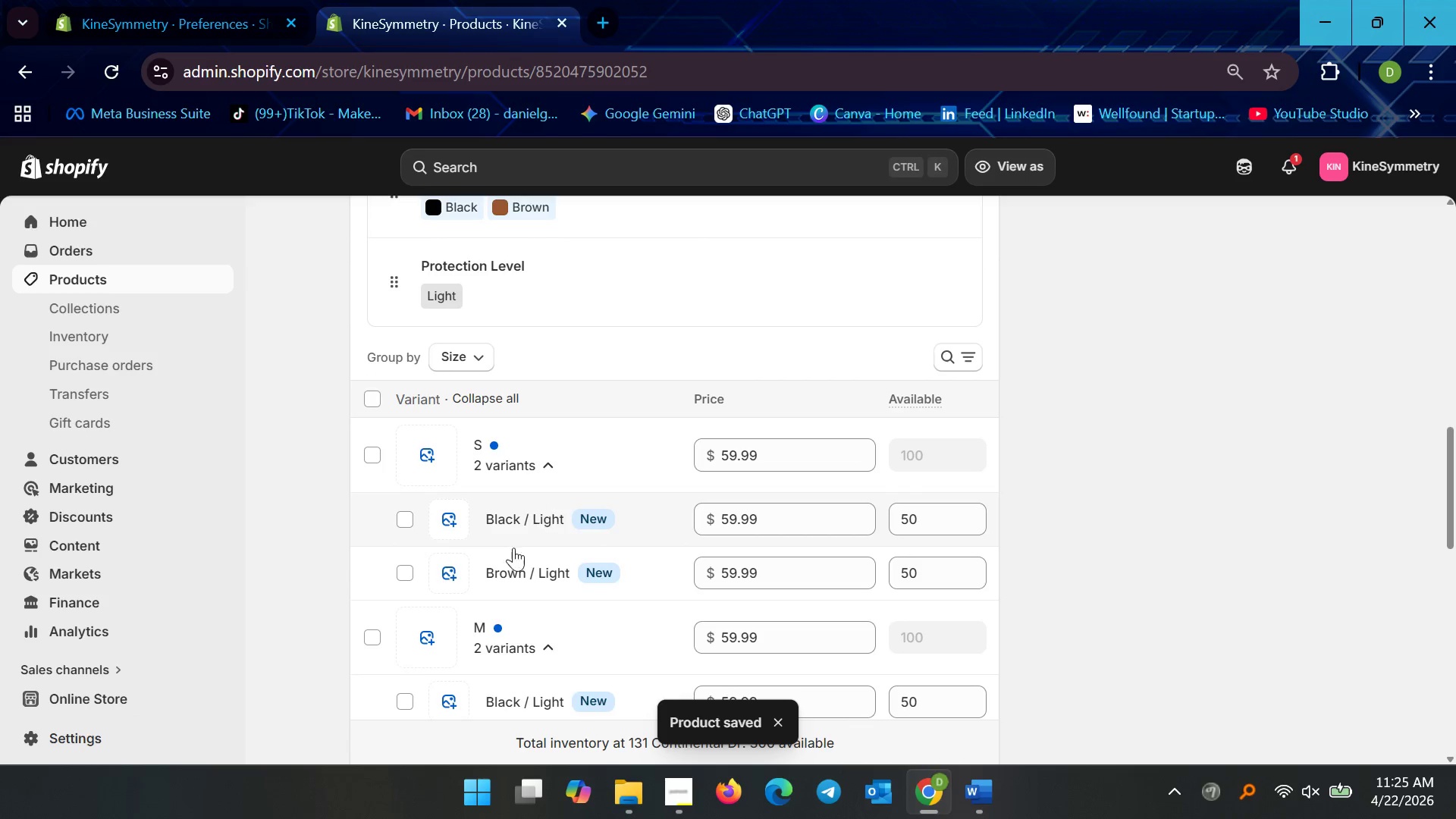 
left_click([527, 457])
 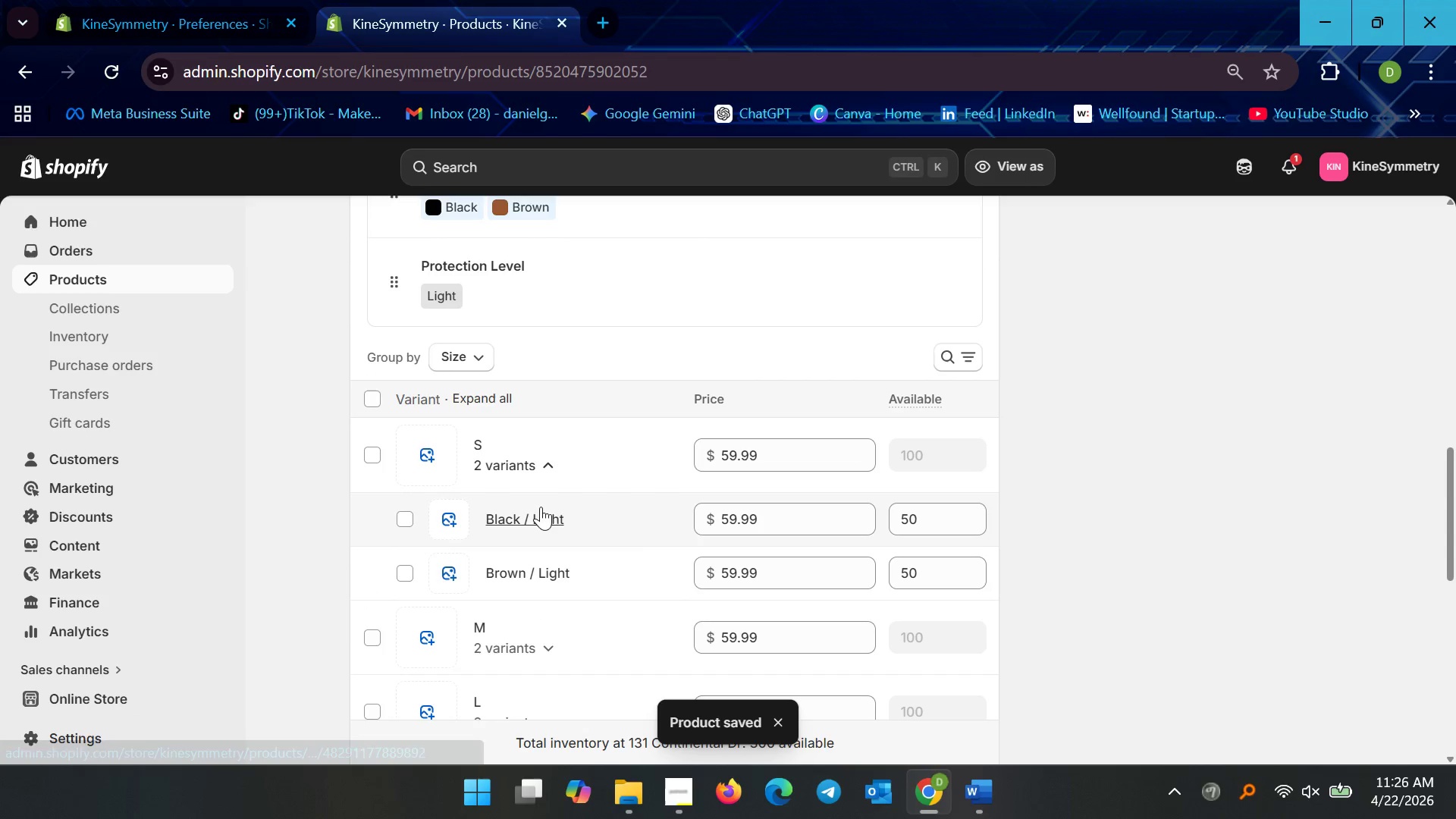 
left_click([526, 504])
 